 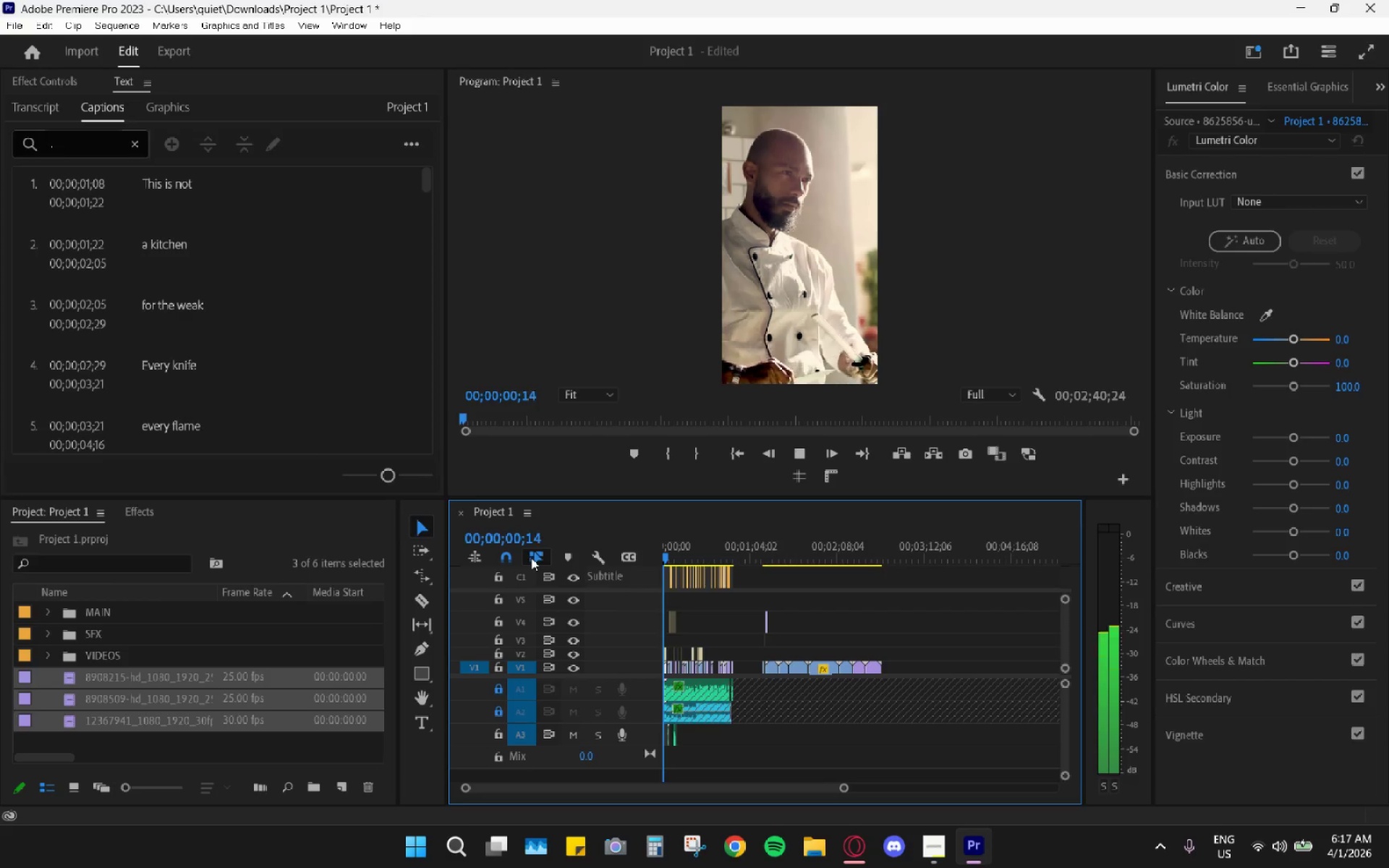 
scroll: coordinate [788, 637], scroll_direction: up, amount: 17.0
 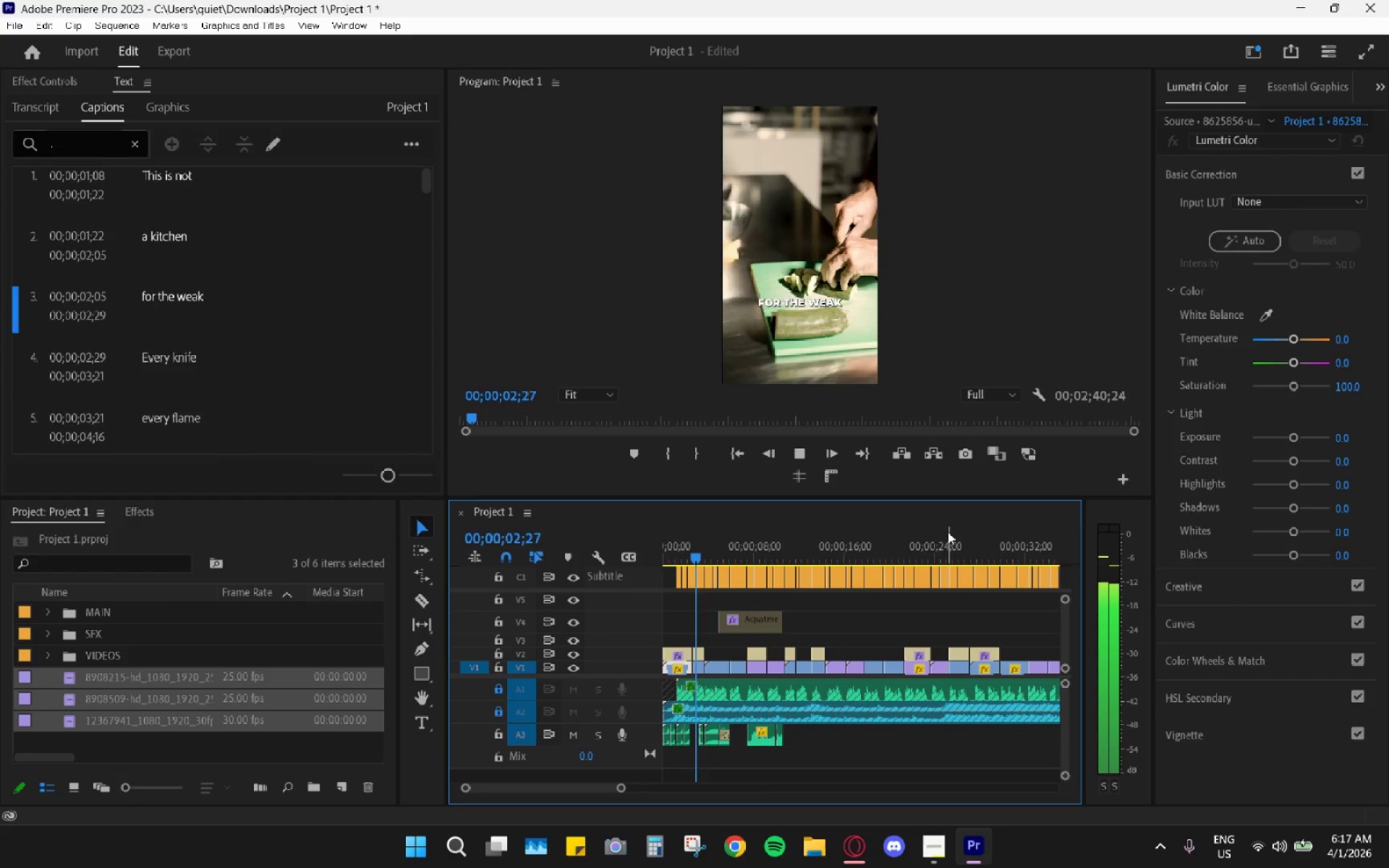 
key(Space)
 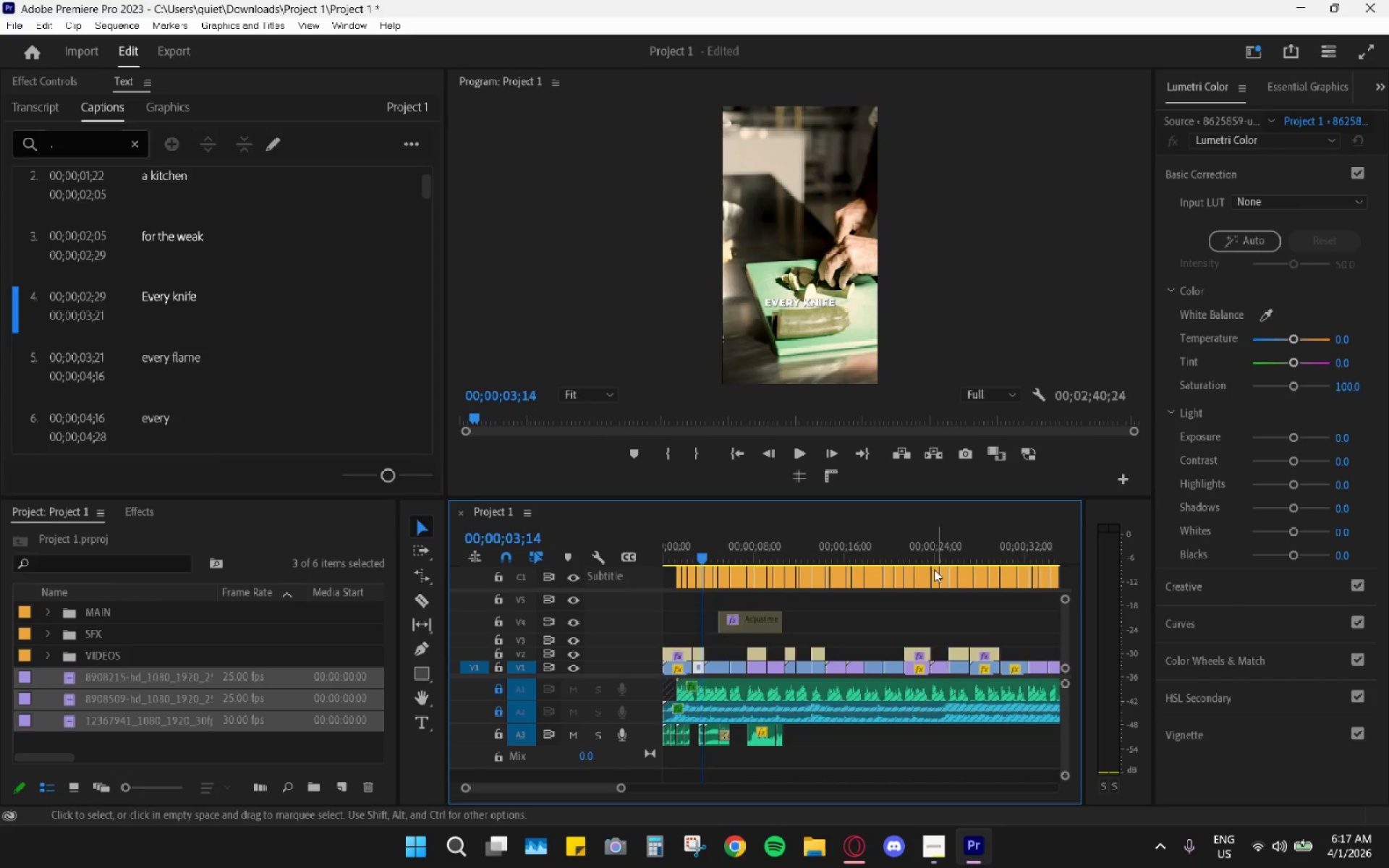 
scroll: coordinate [929, 577], scroll_direction: down, amount: 10.0
 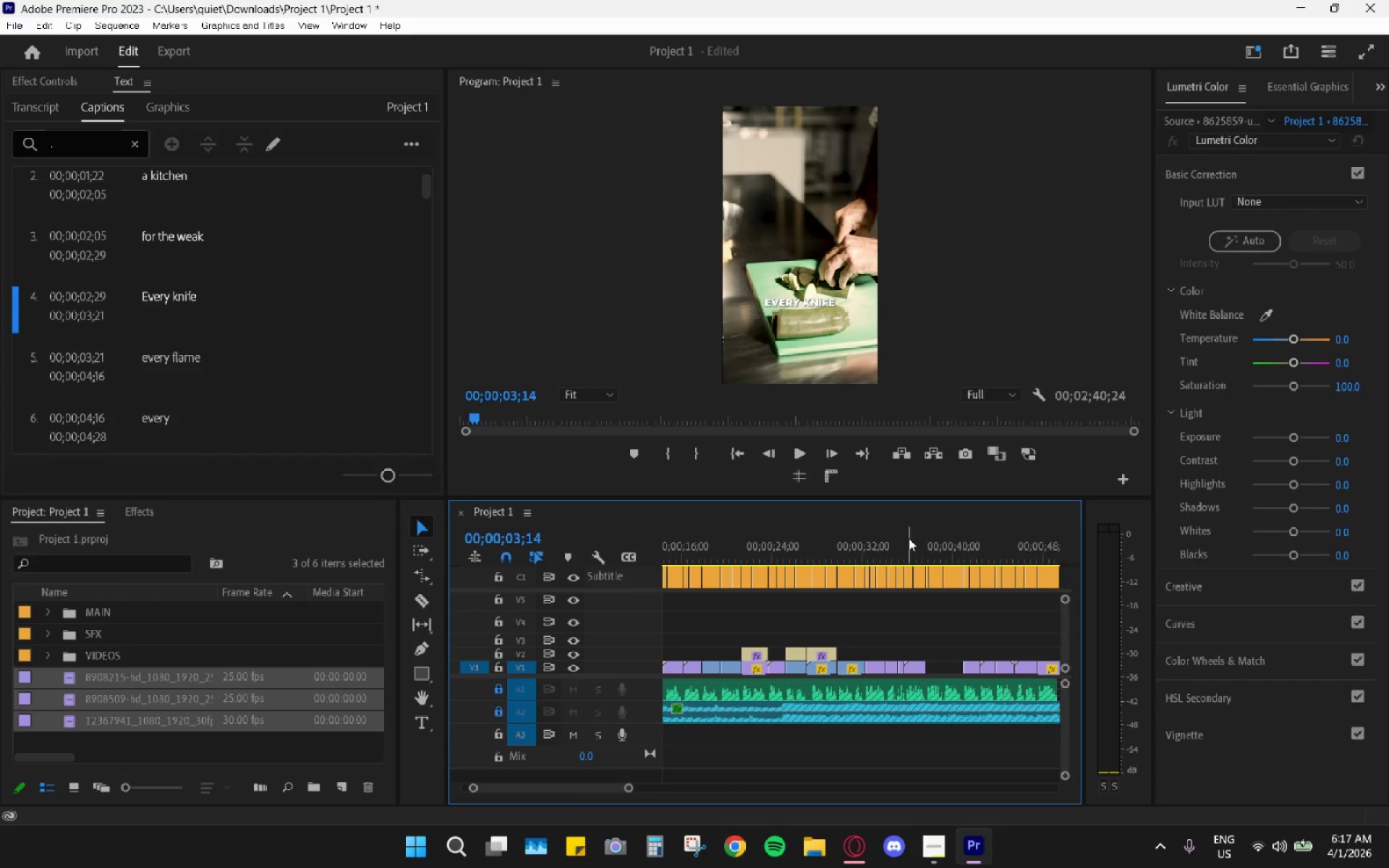 
left_click([909, 538])
 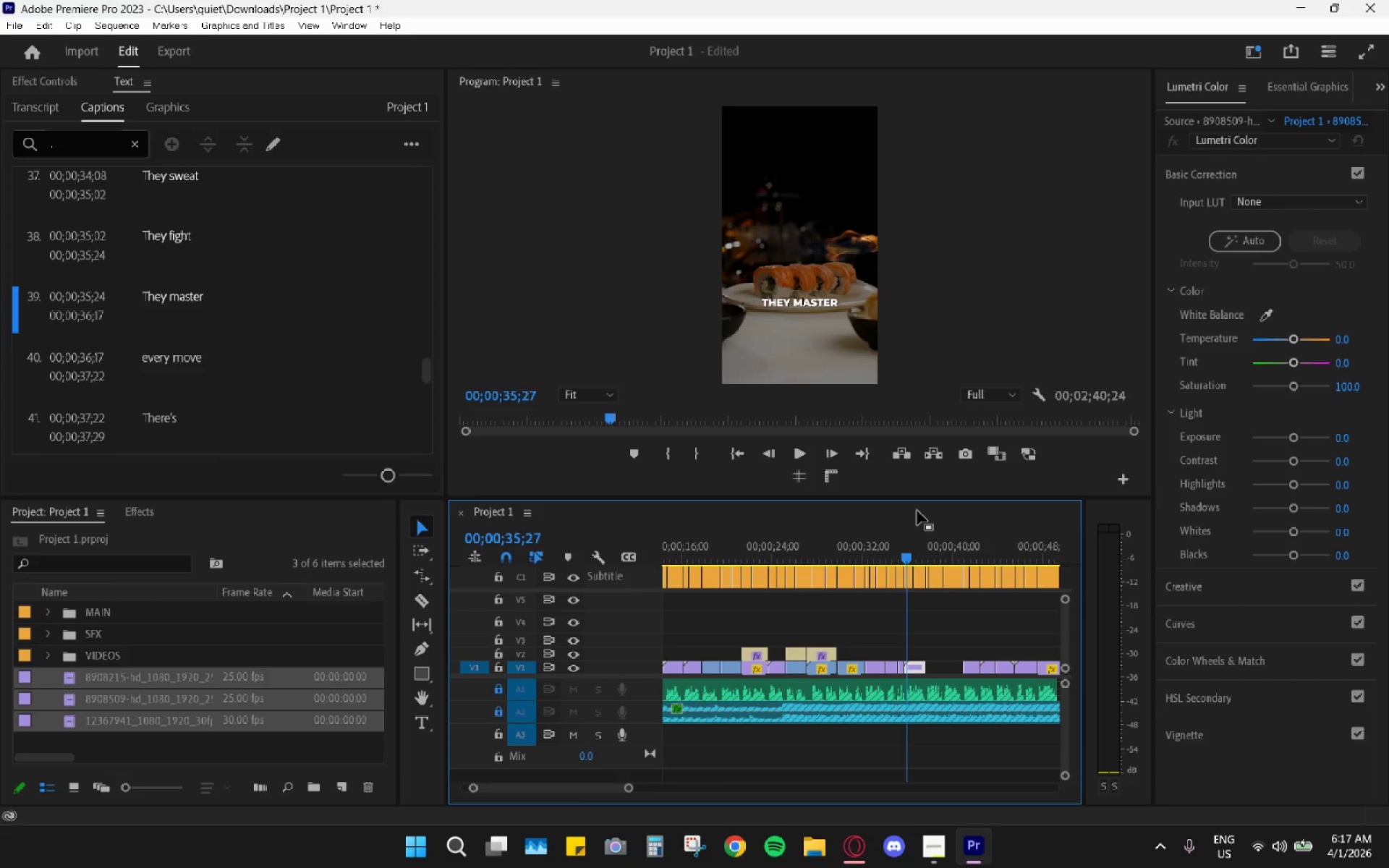 
left_click_drag(start_coordinate=[870, 538], to_coordinate=[865, 539])
 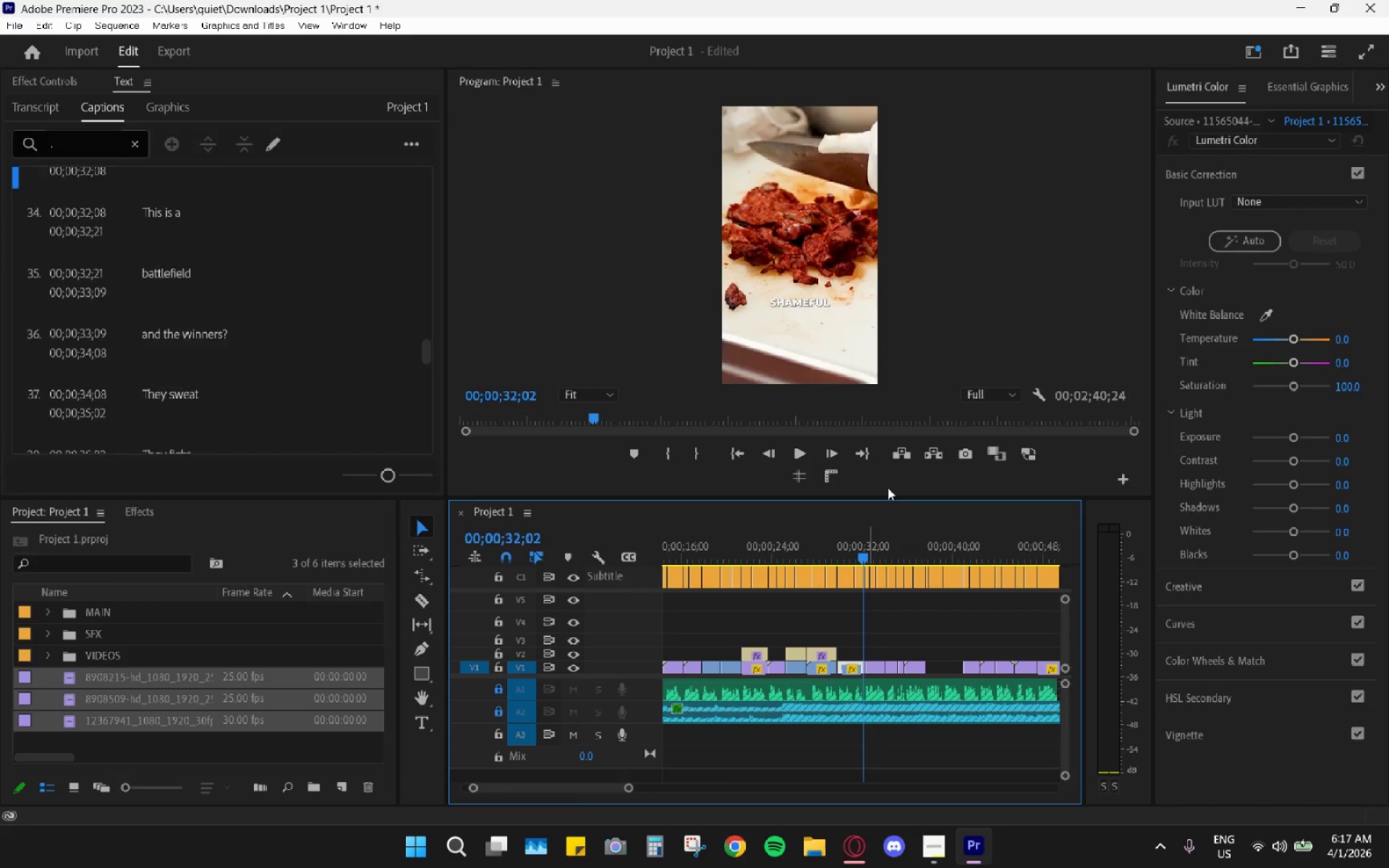 
key(Space)
 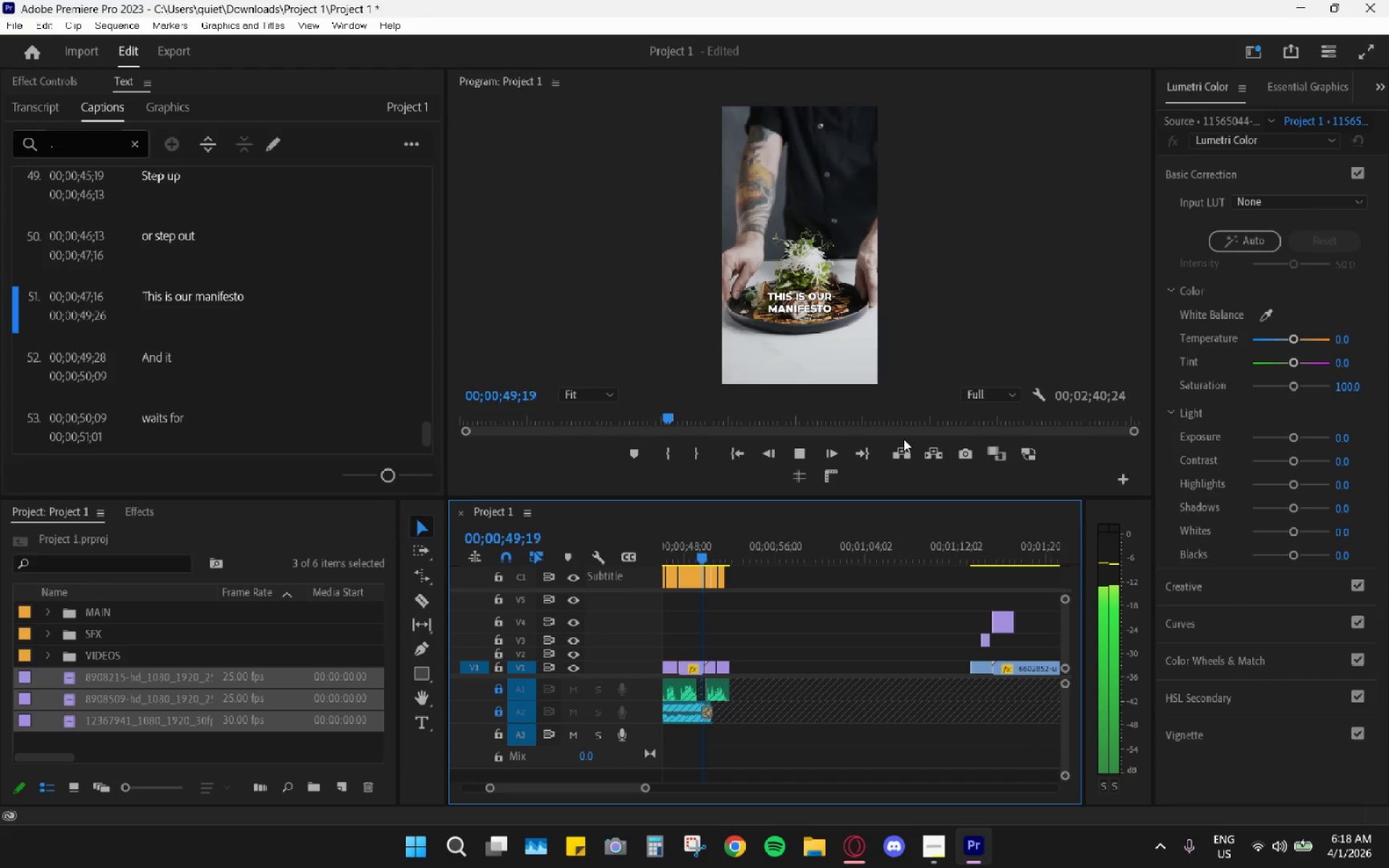 
wait(22.78)
 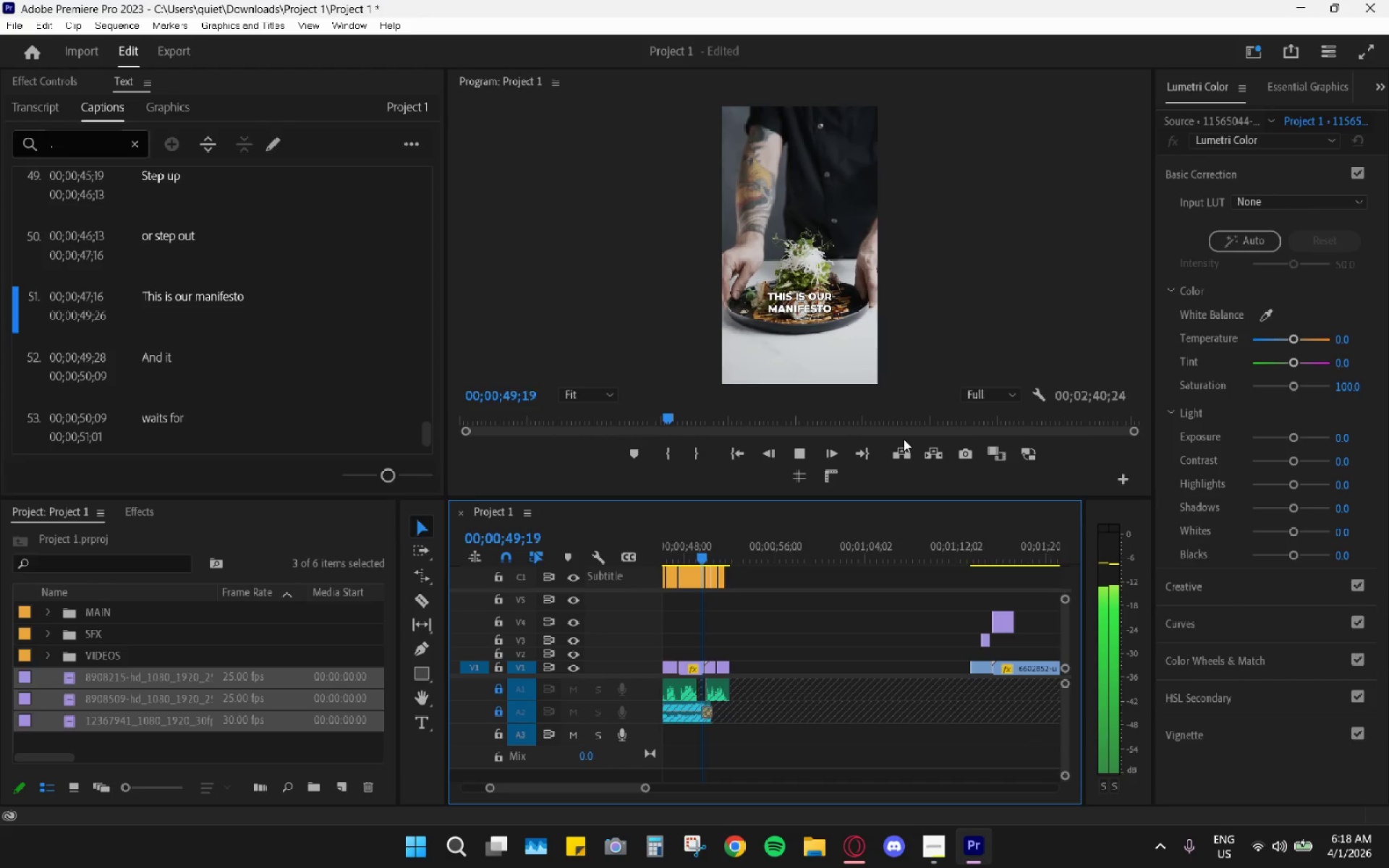 
left_click_drag(start_coordinate=[987, 525], to_coordinate=[977, 548])
 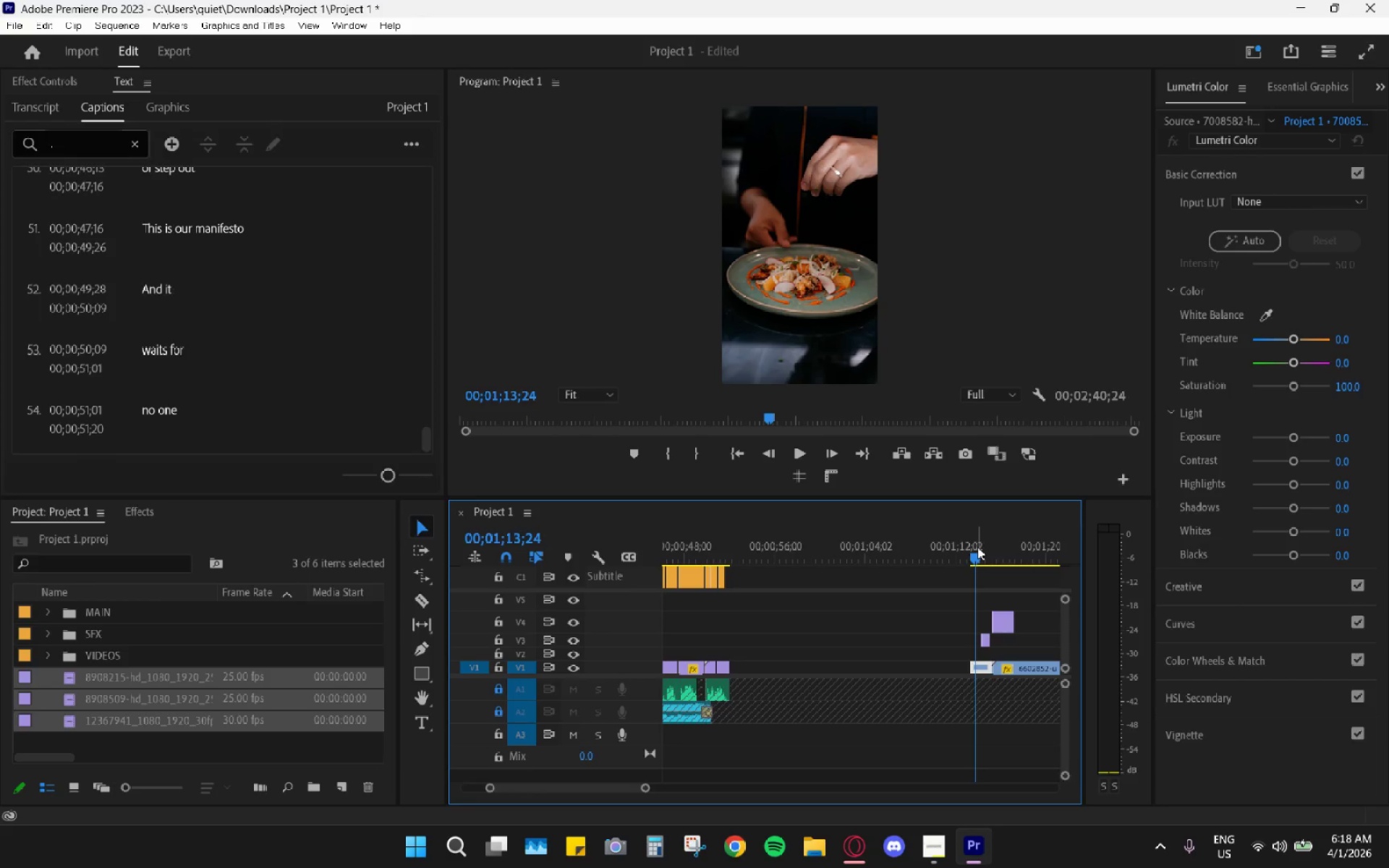 
wait(5.33)
 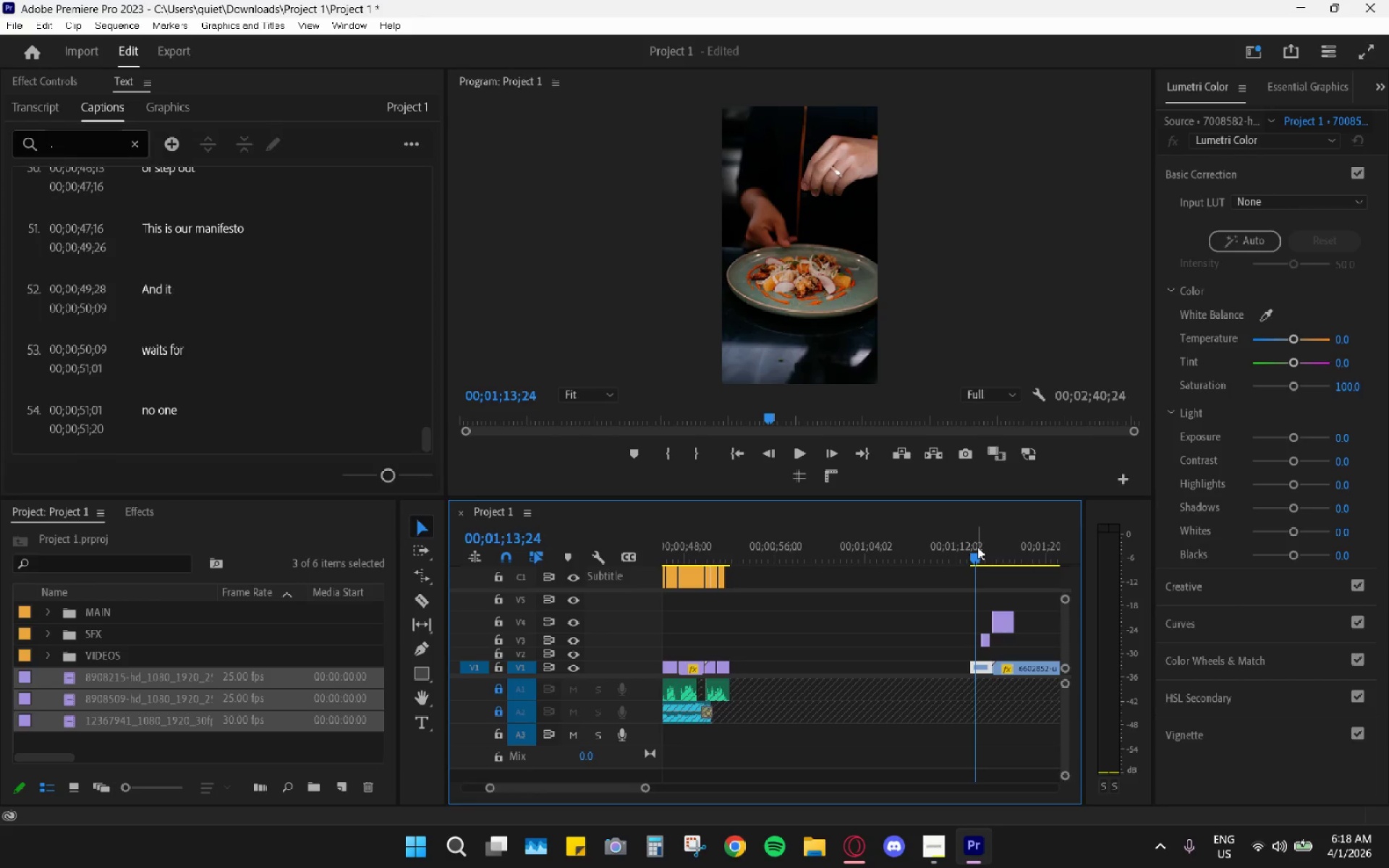 
key(Space)
 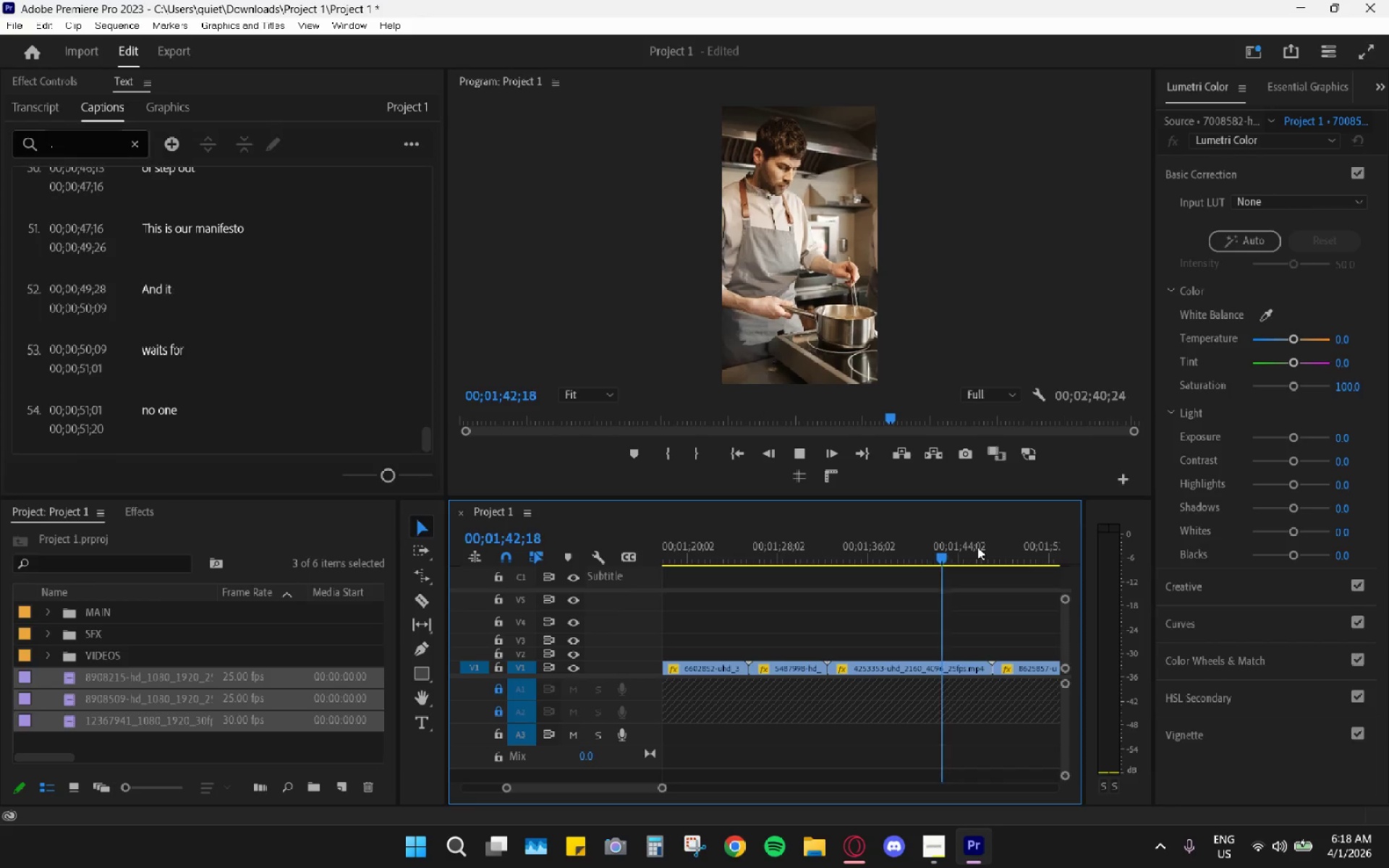 
wait(33.98)
 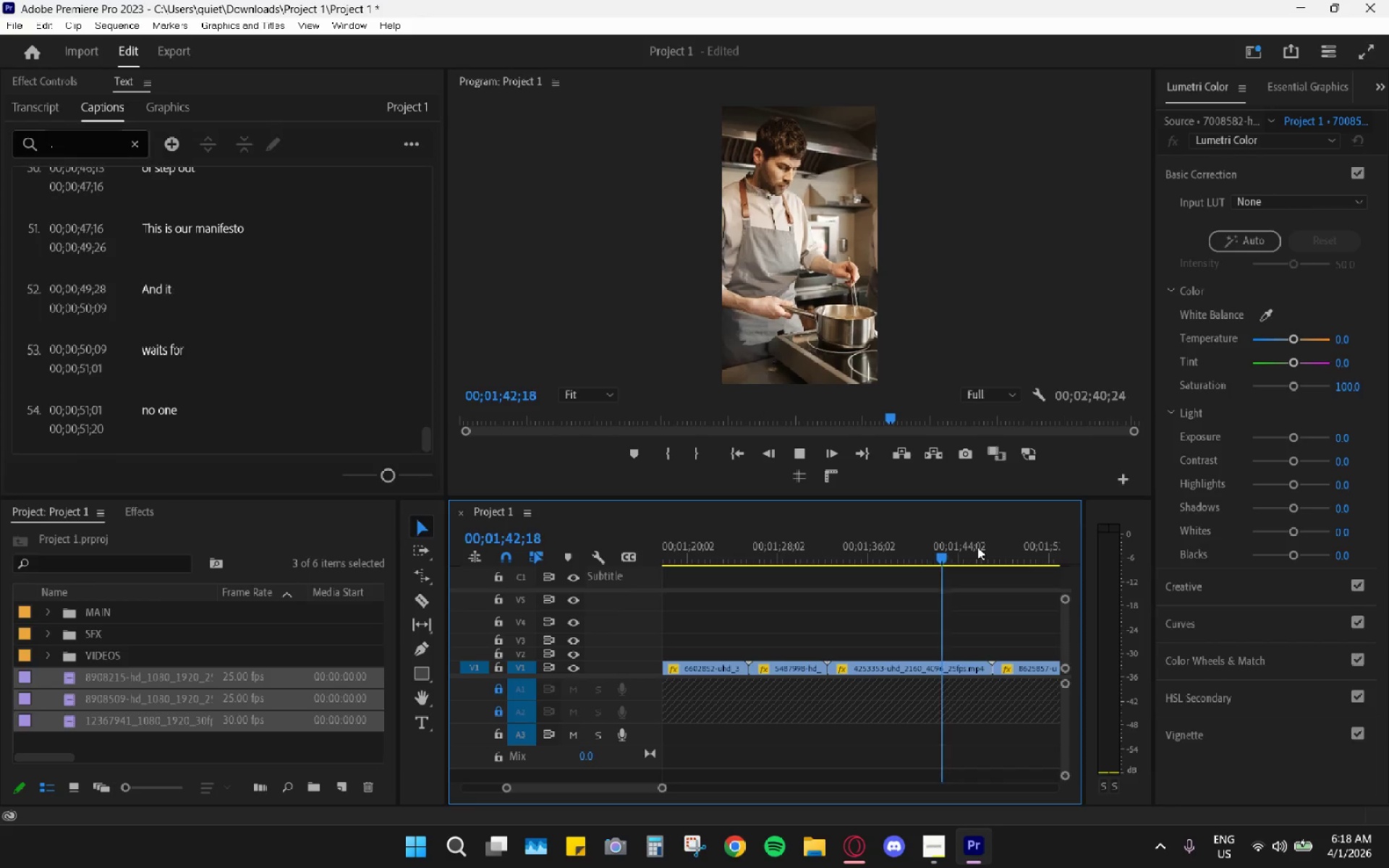 
scroll: coordinate [907, 624], scroll_direction: down, amount: 8.0
 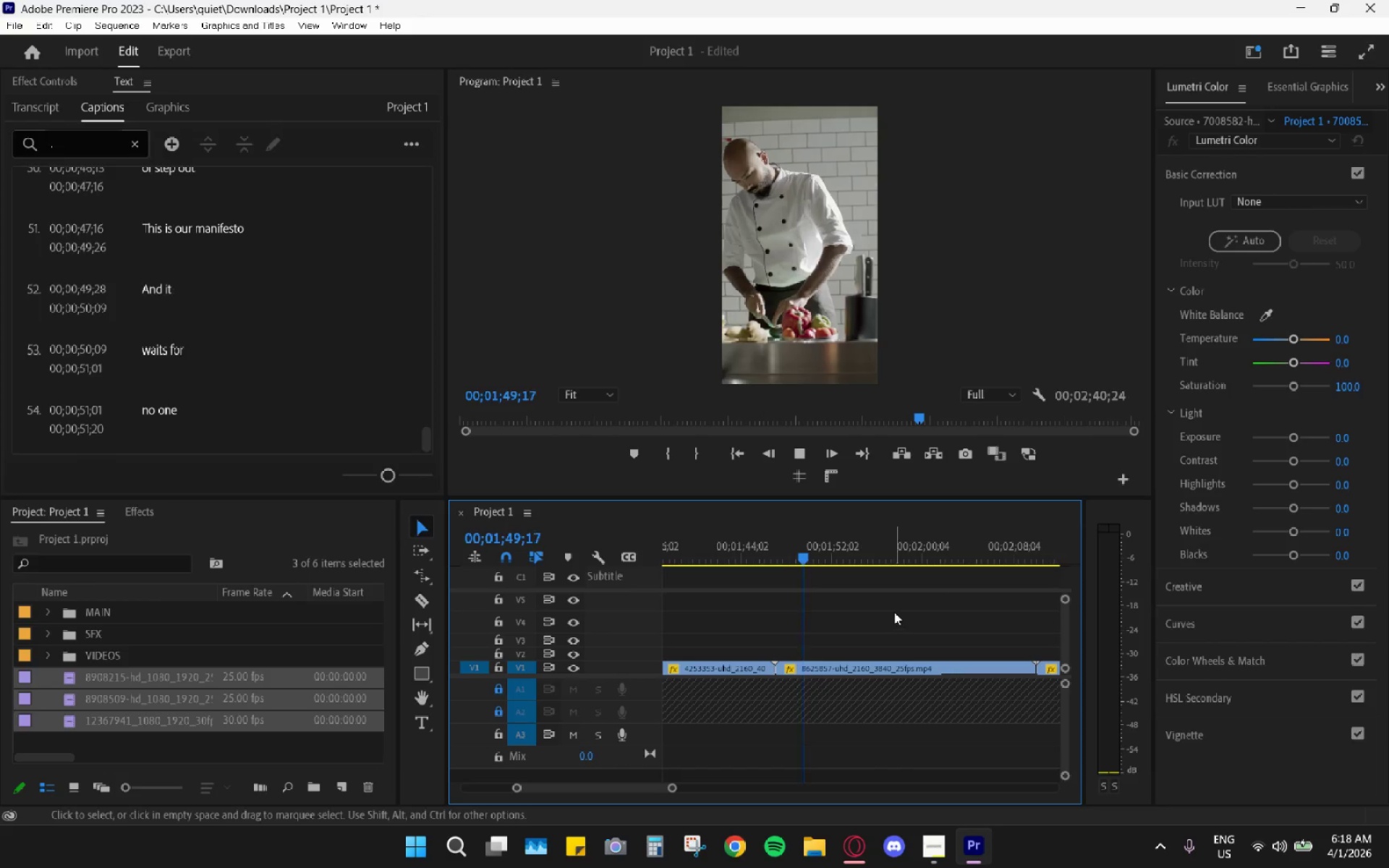 
hold_key(key=AltLeft, duration=1.14)
scroll: coordinate [880, 606], scroll_direction: down, amount: 14.0
 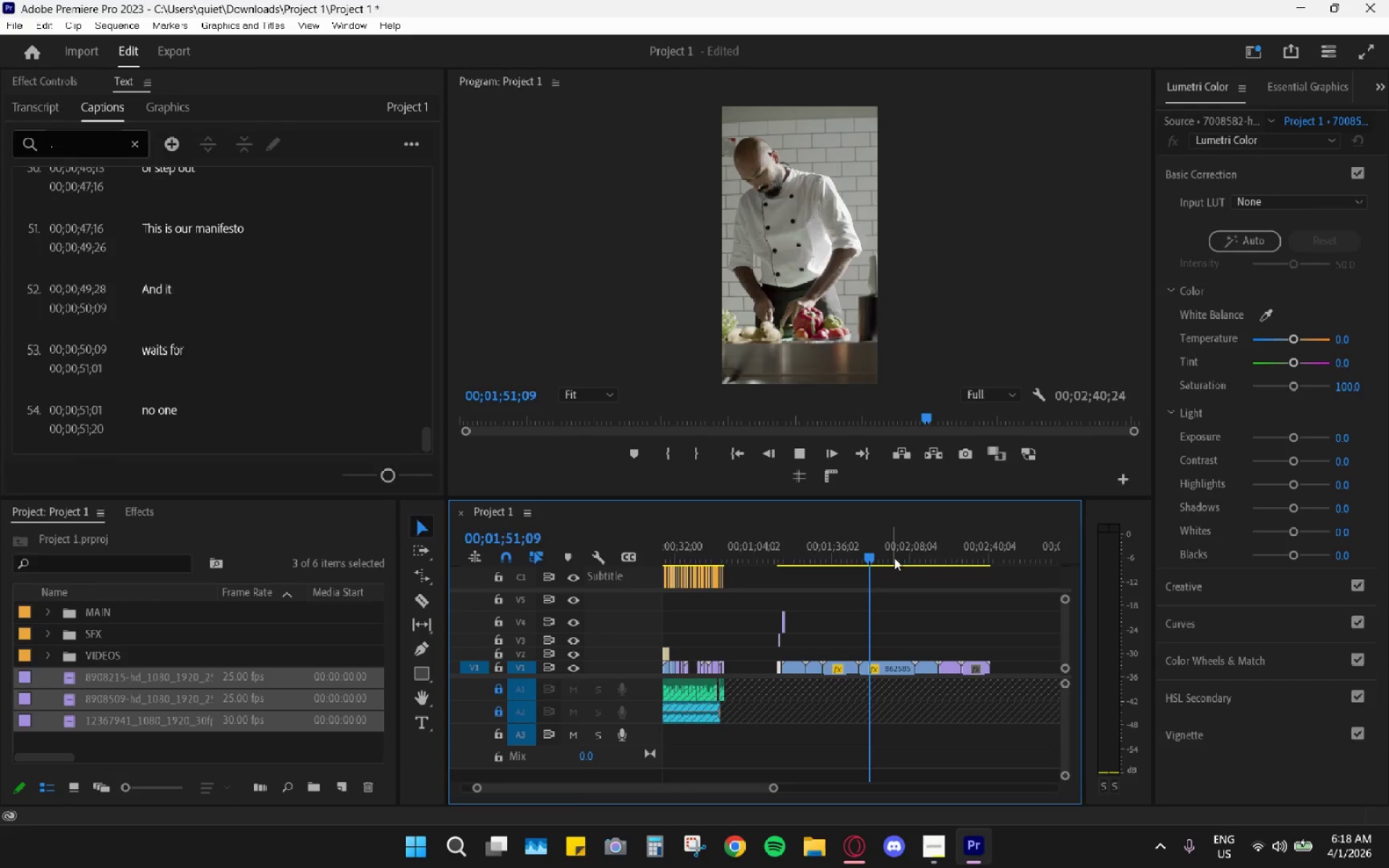 
left_click_drag(start_coordinate=[909, 553], to_coordinate=[920, 550])
 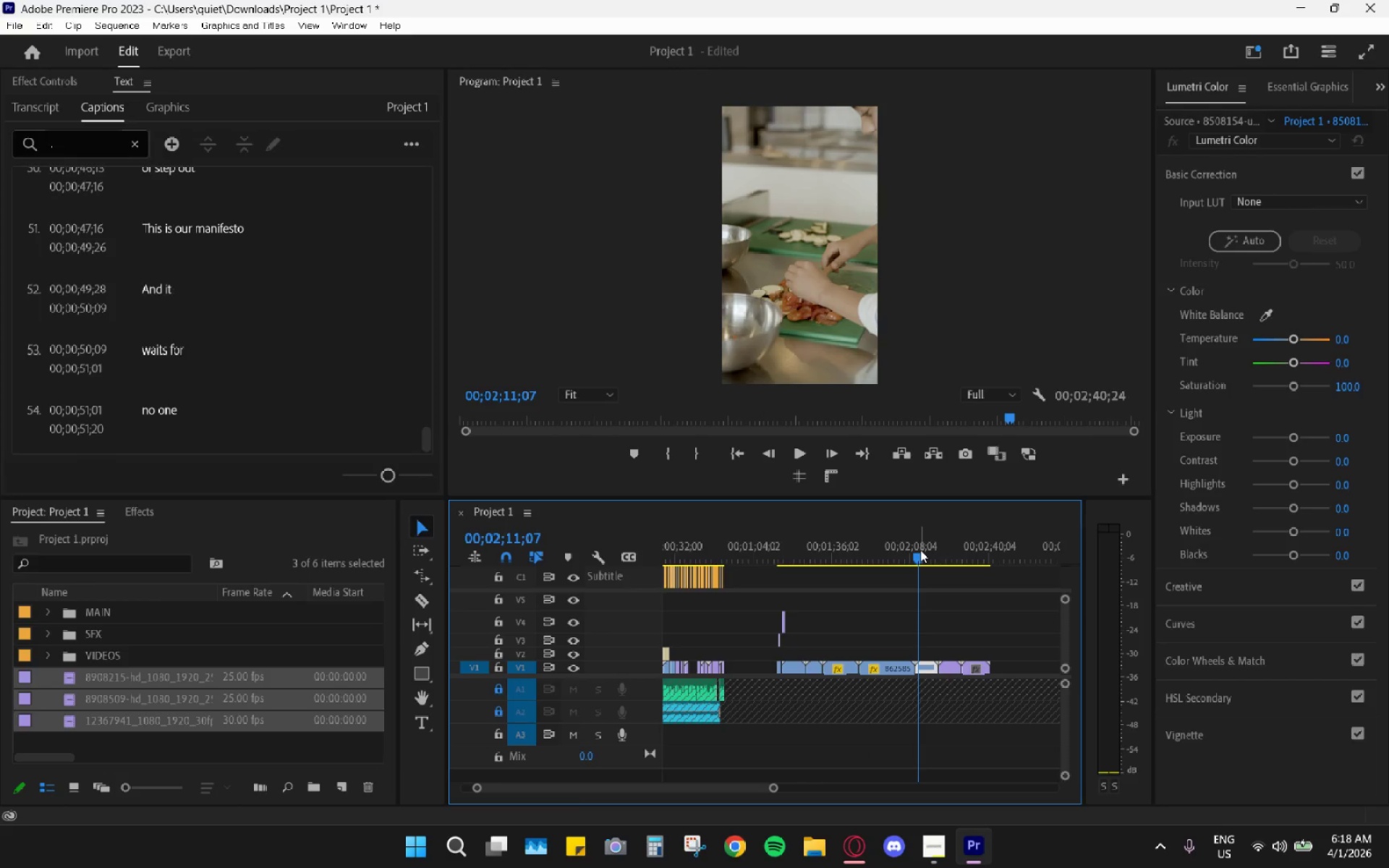 
wait(5.56)
 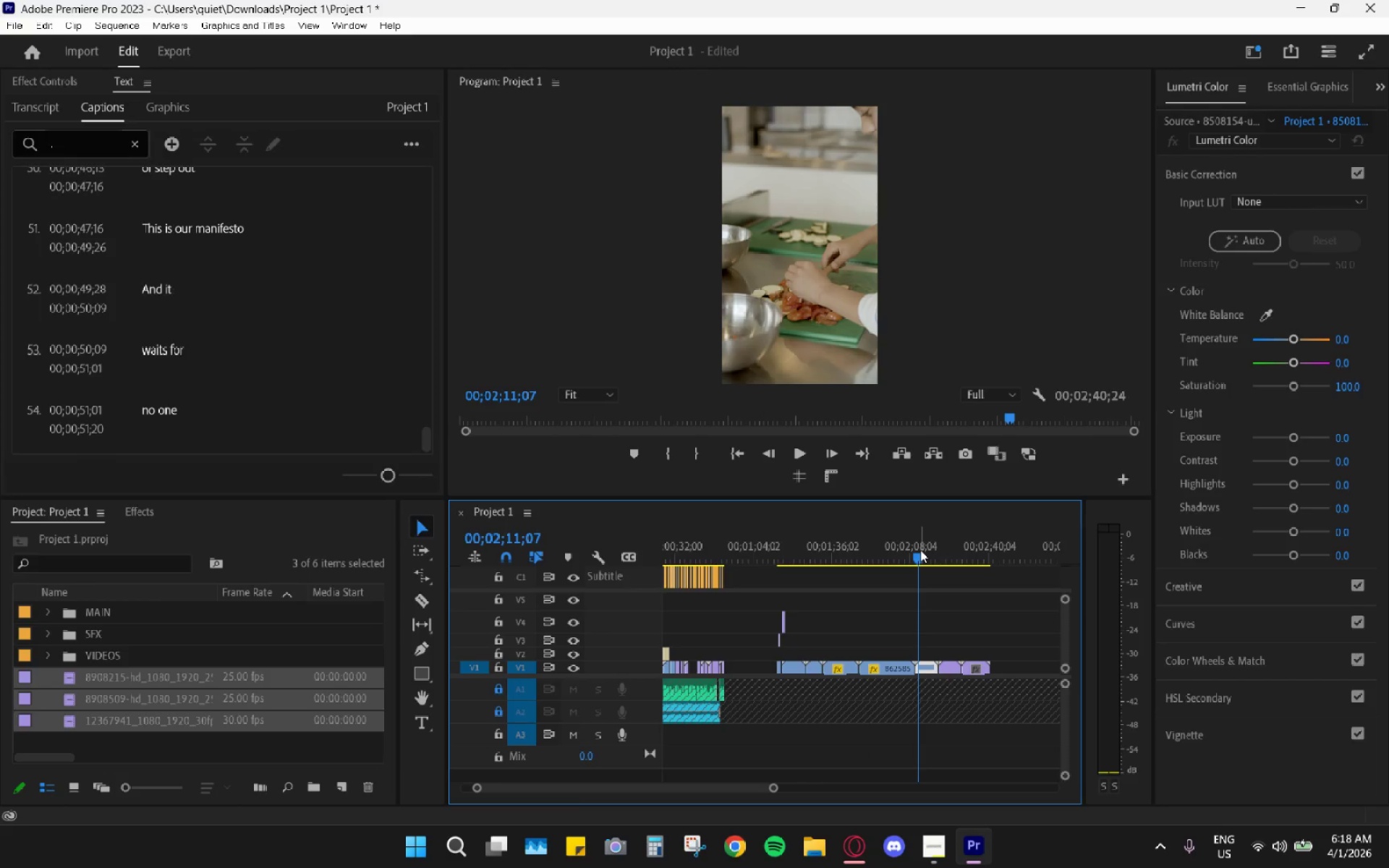 
left_click_drag(start_coordinate=[935, 542], to_coordinate=[947, 542])
 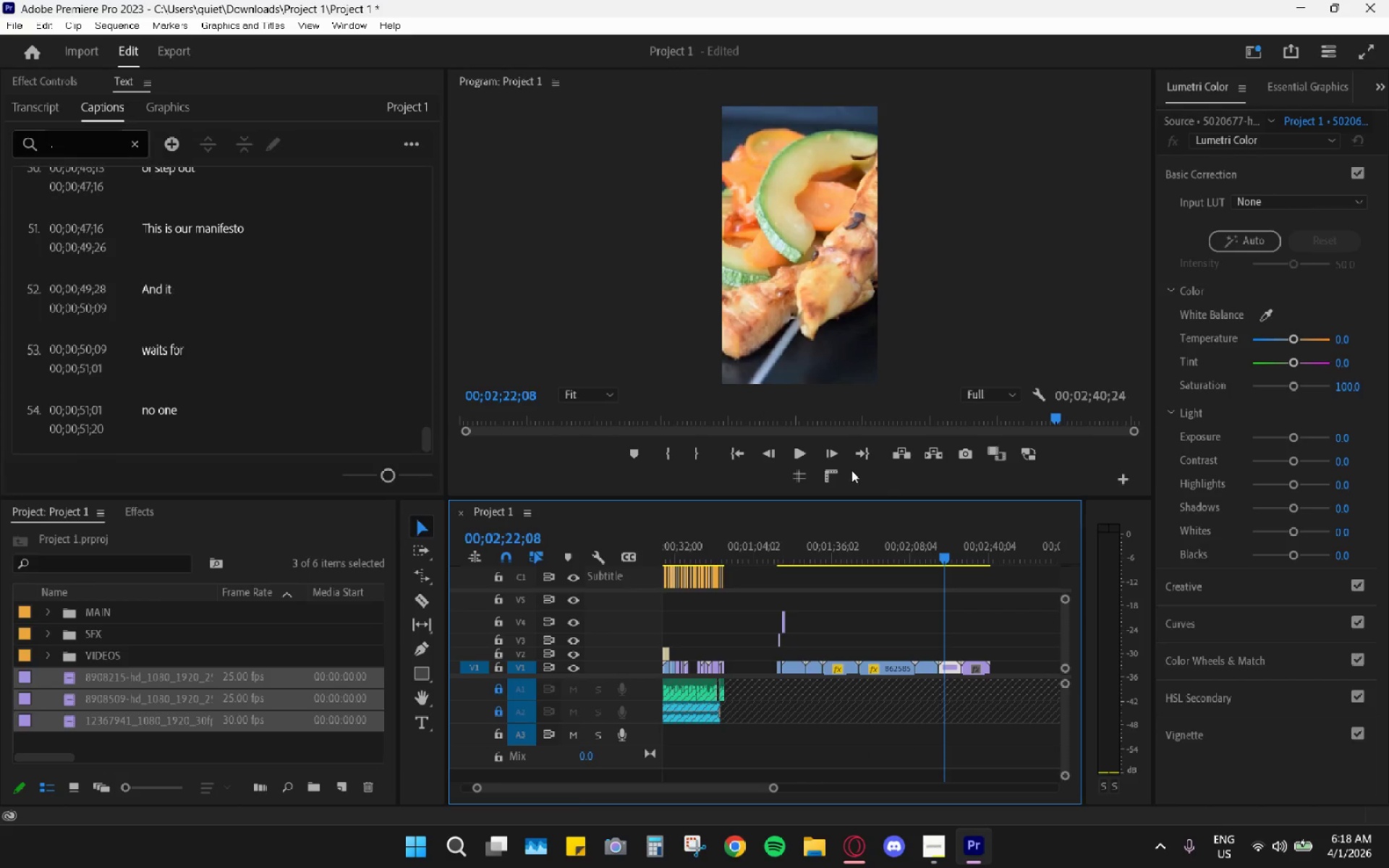 
left_click([799, 454])
 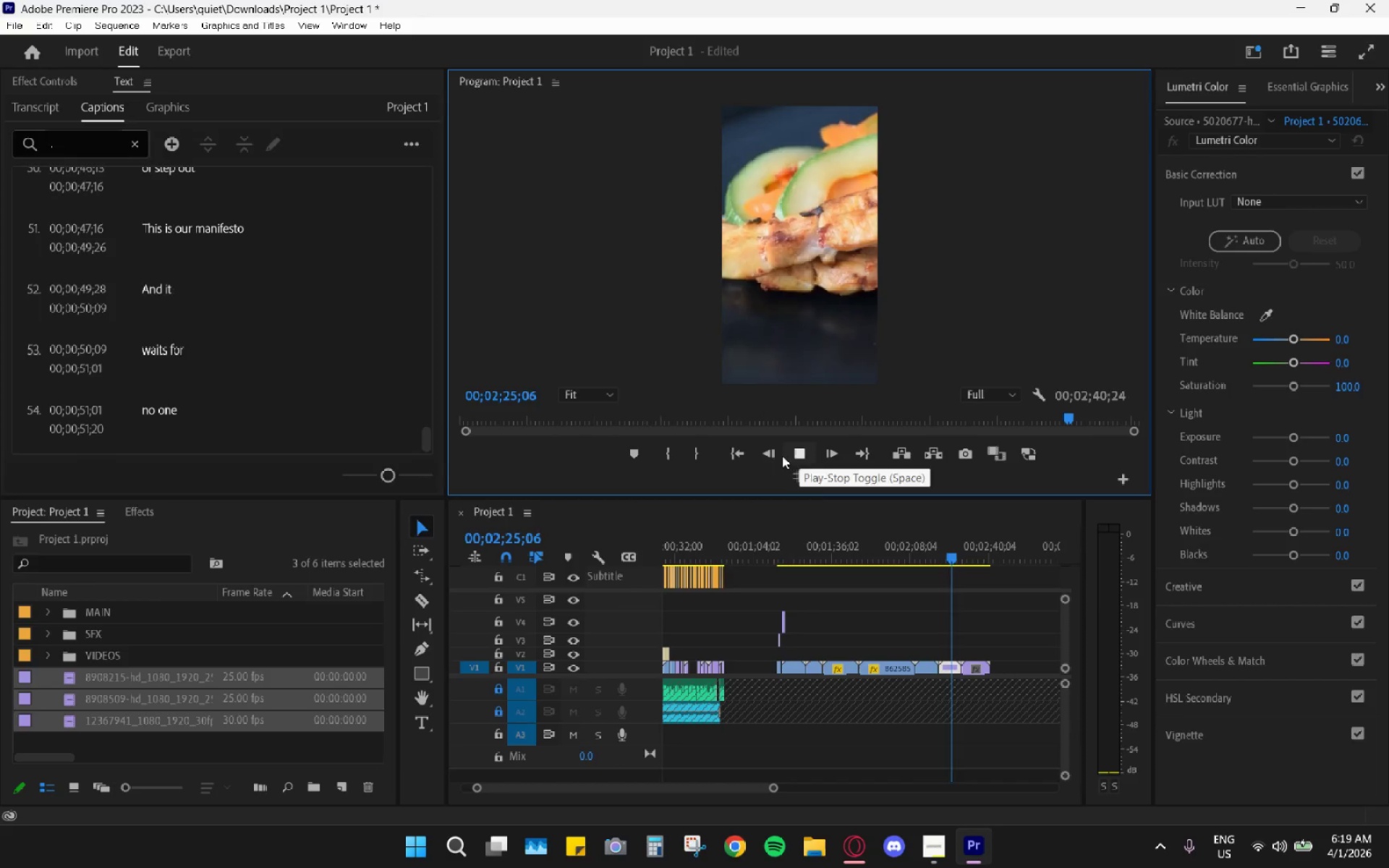 
left_click([43, 80])
 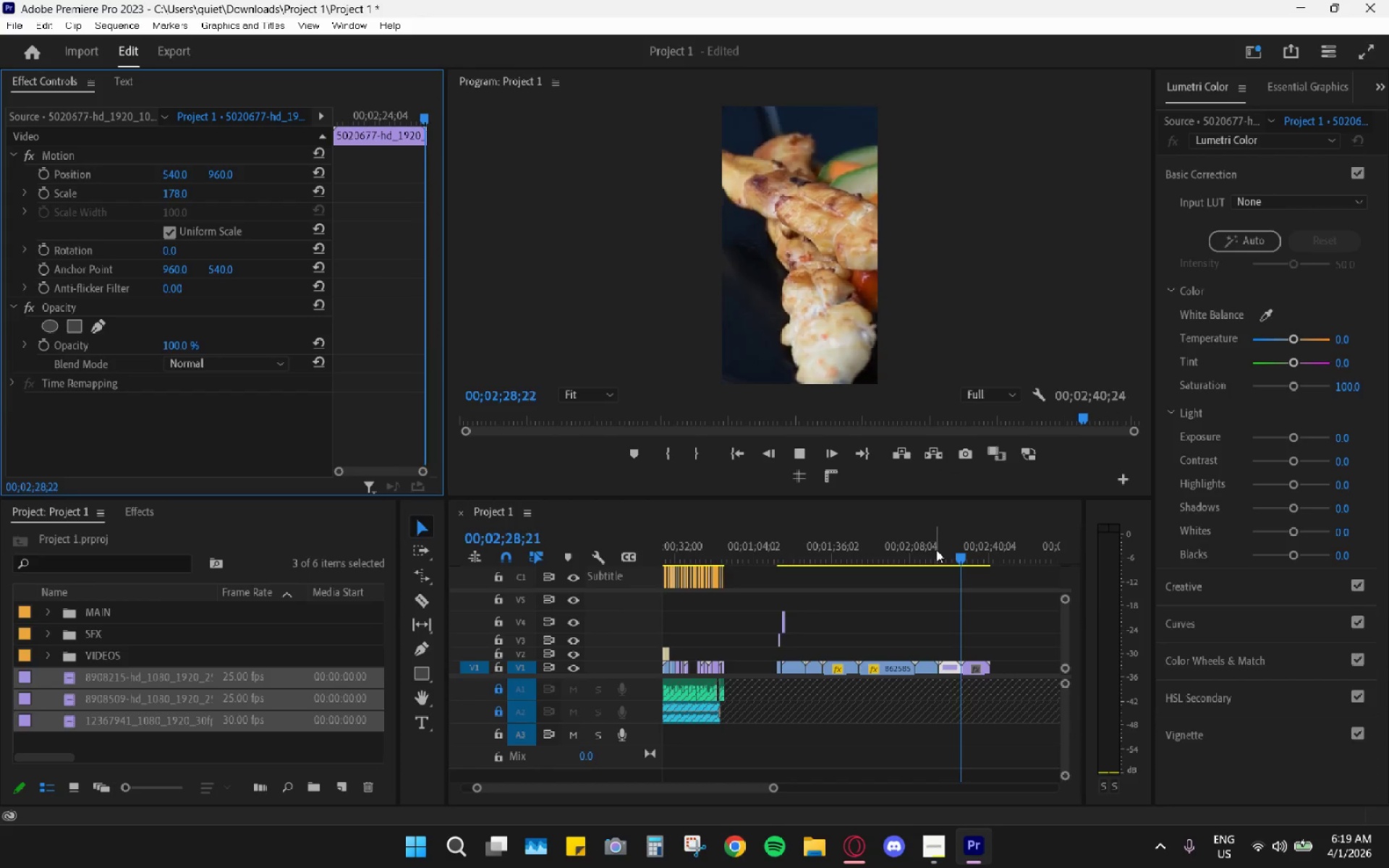 
left_click([952, 668])
 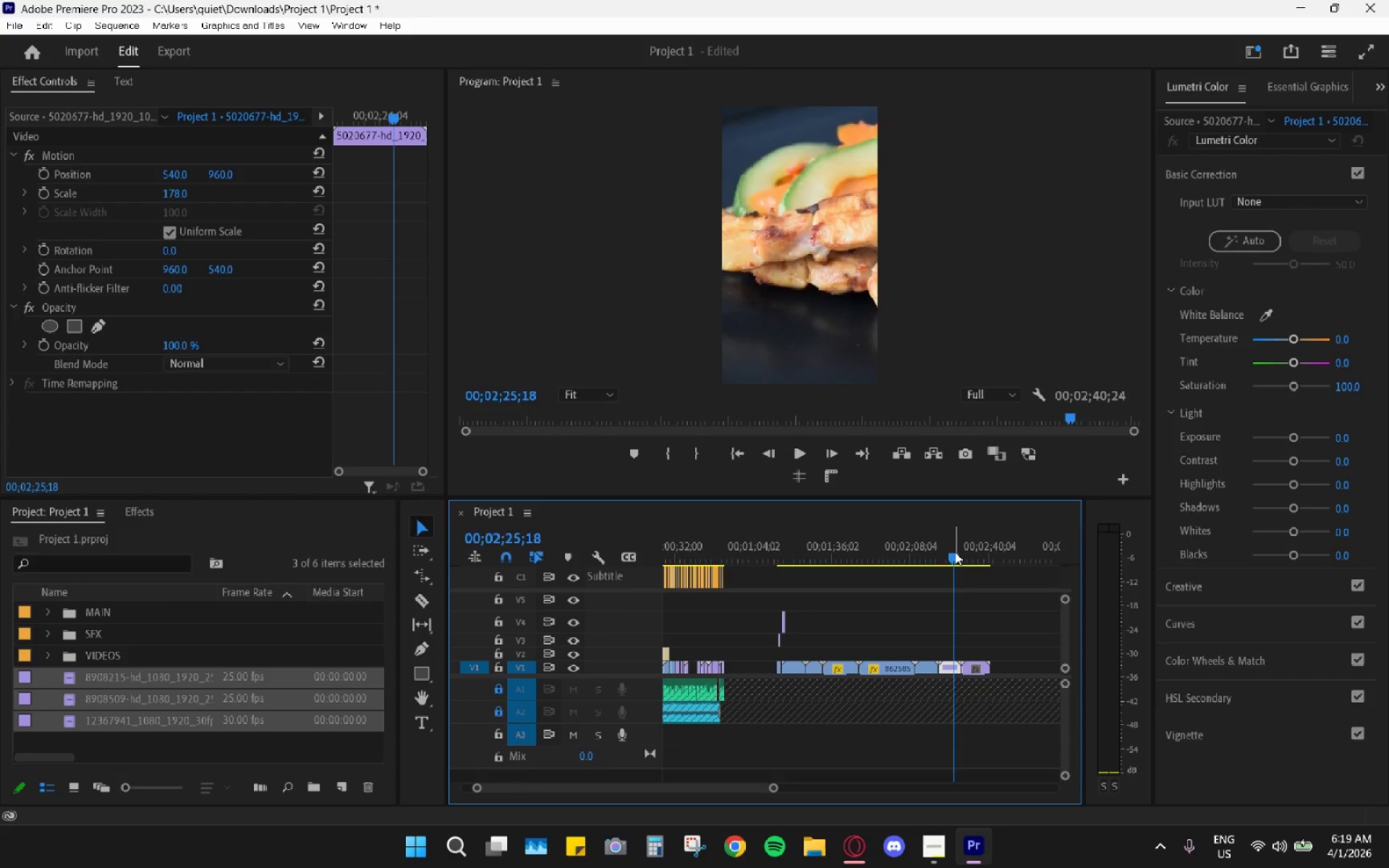 
key(H)
 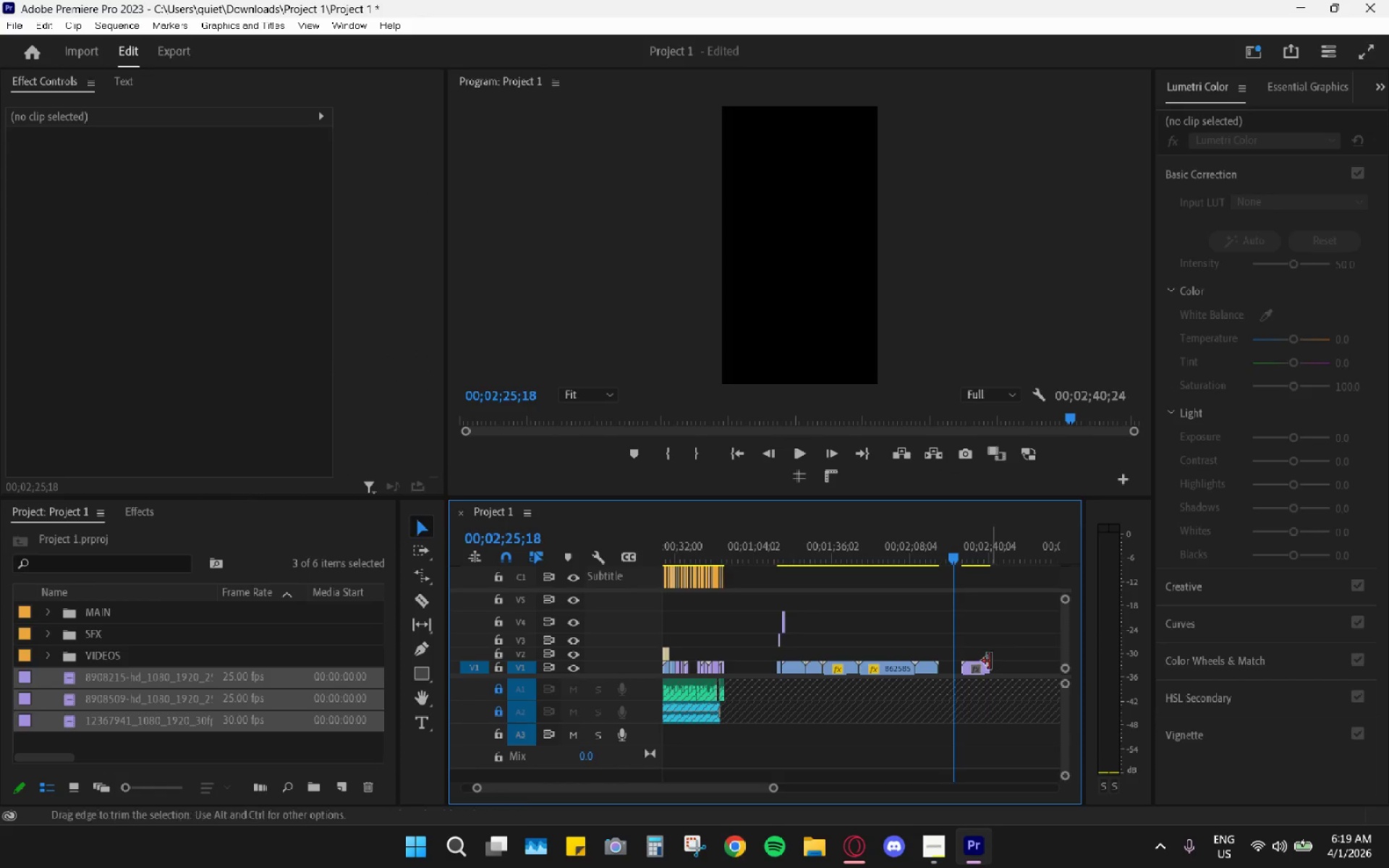 
left_click([951, 668])
 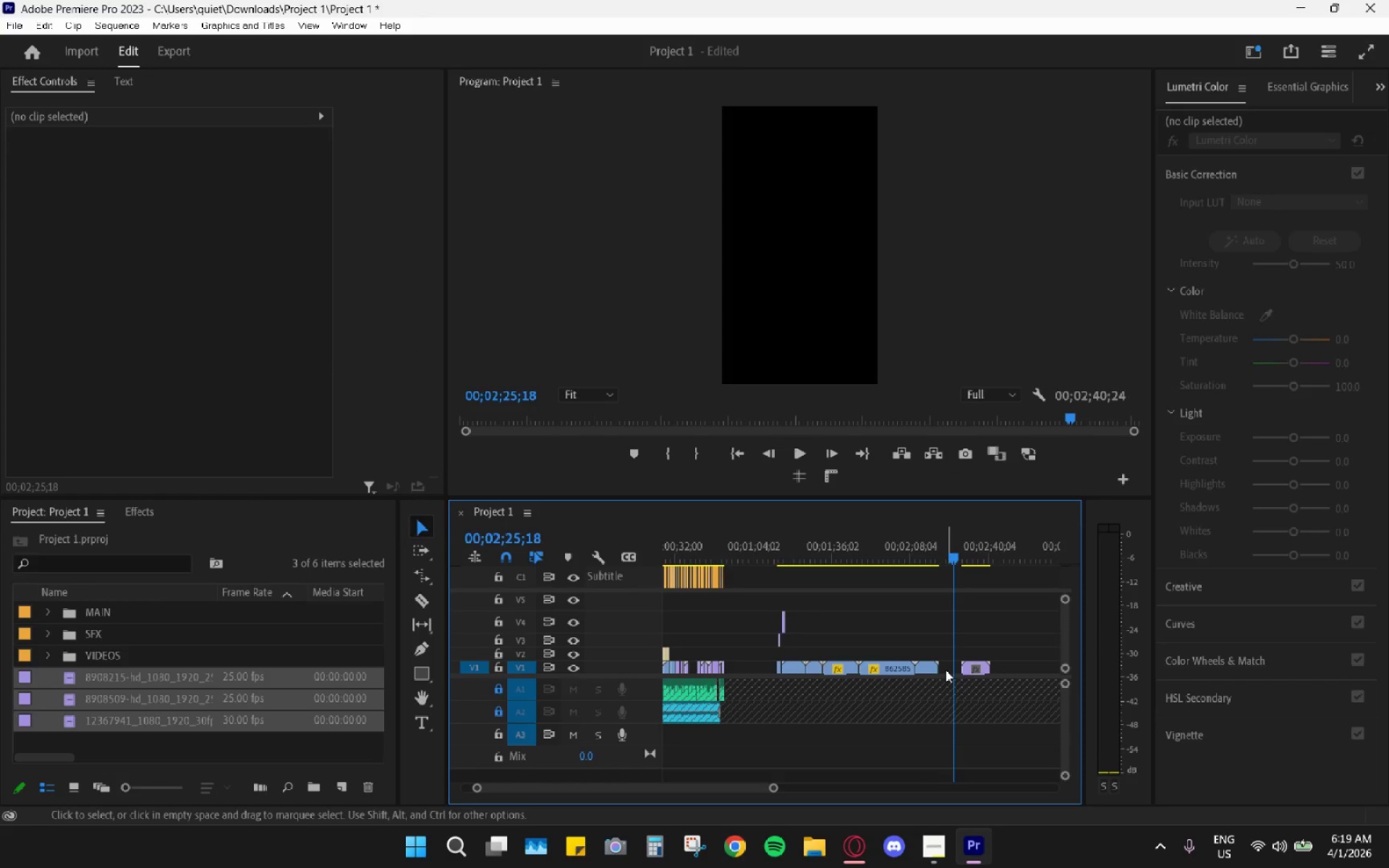 
left_click([946, 667])
 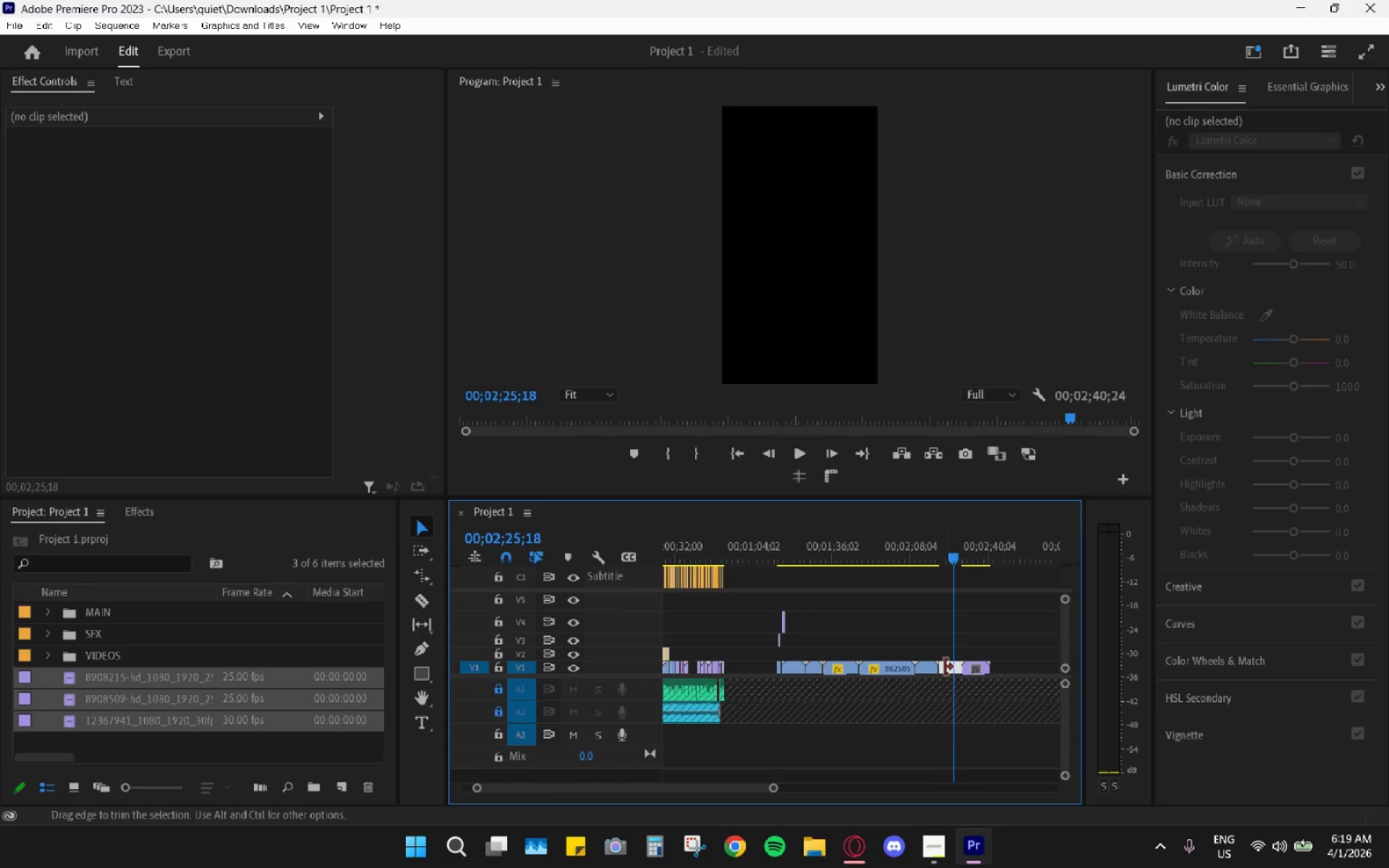 
key(H)
 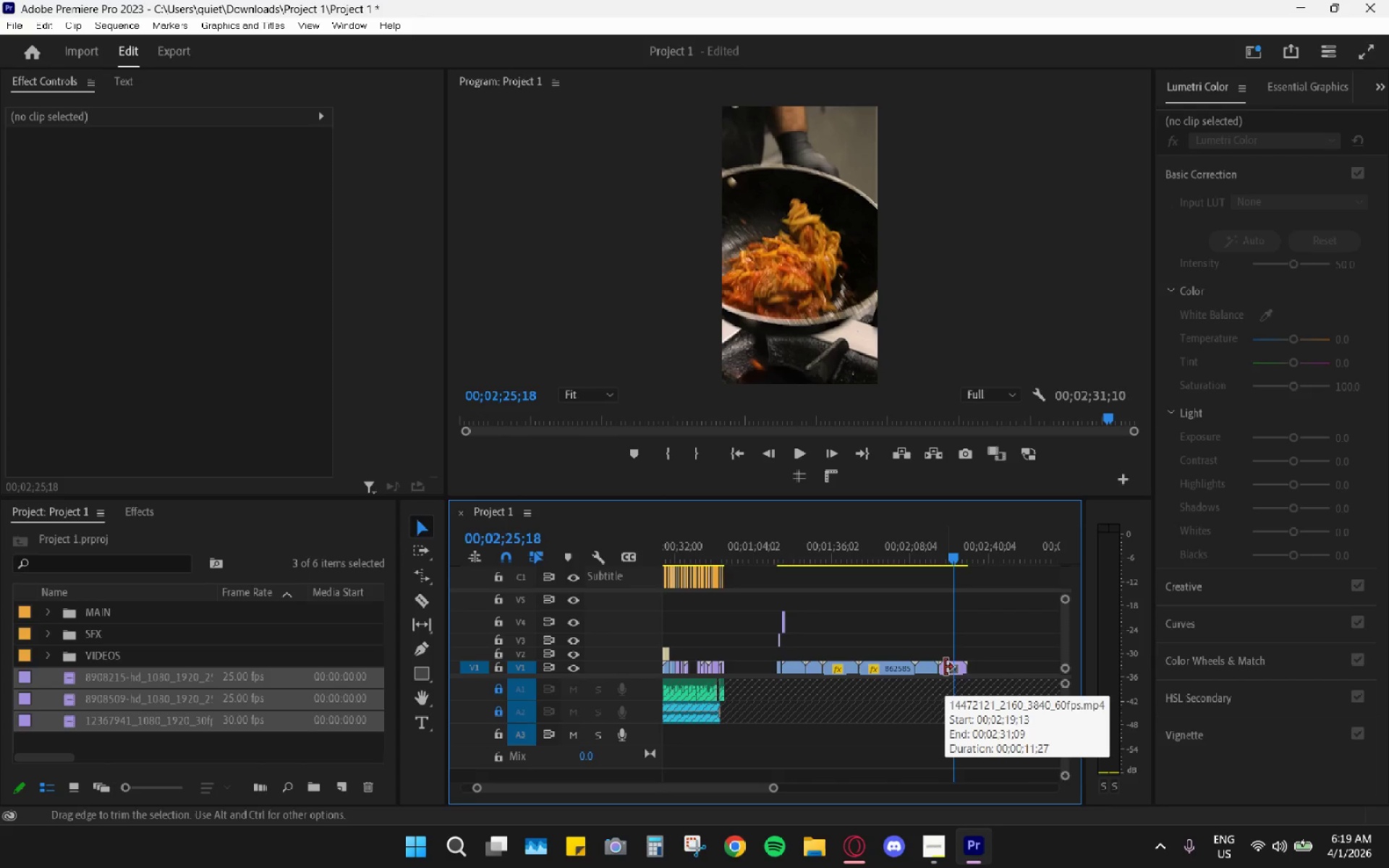 
key(Space)
 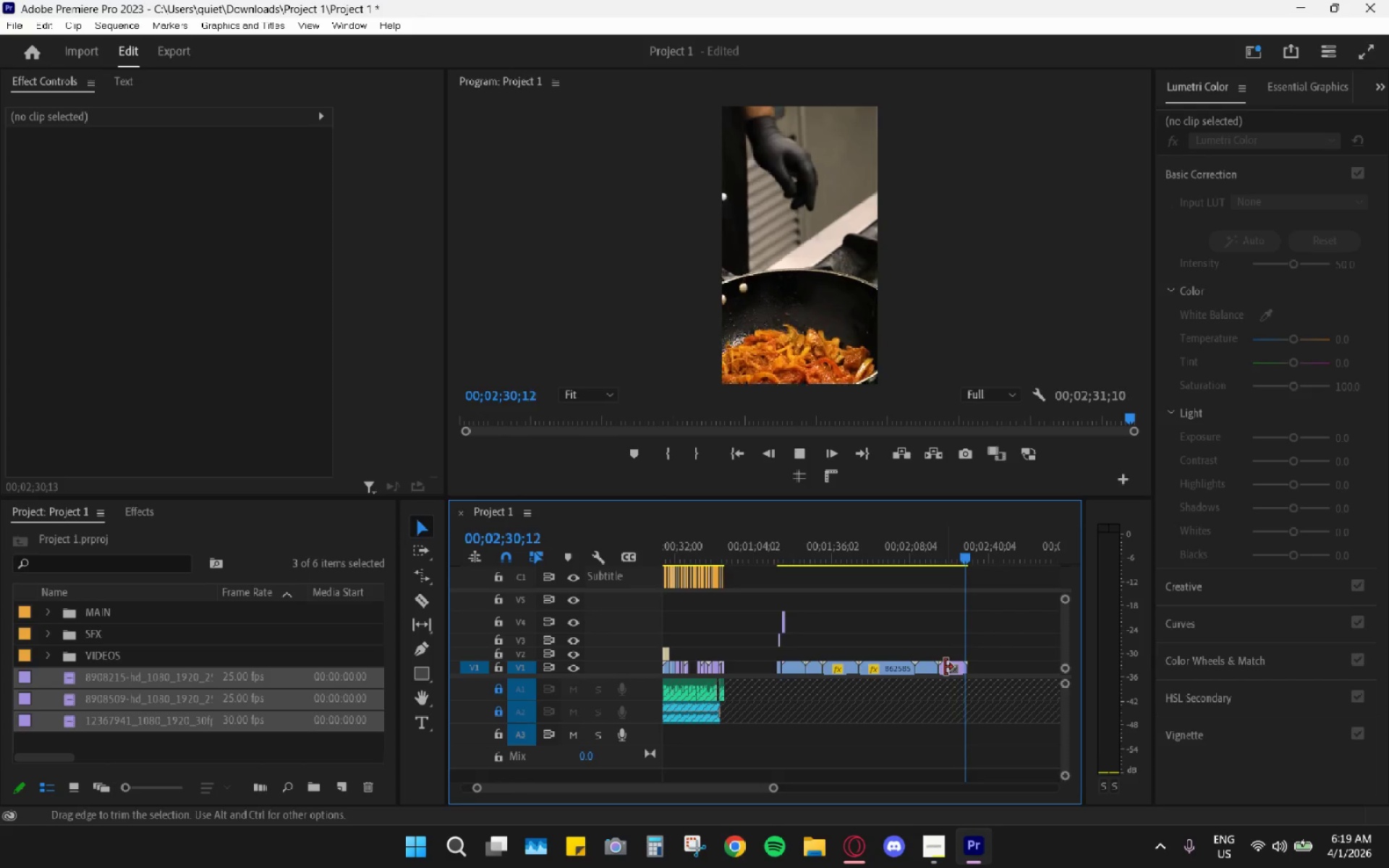 
wait(9.89)
 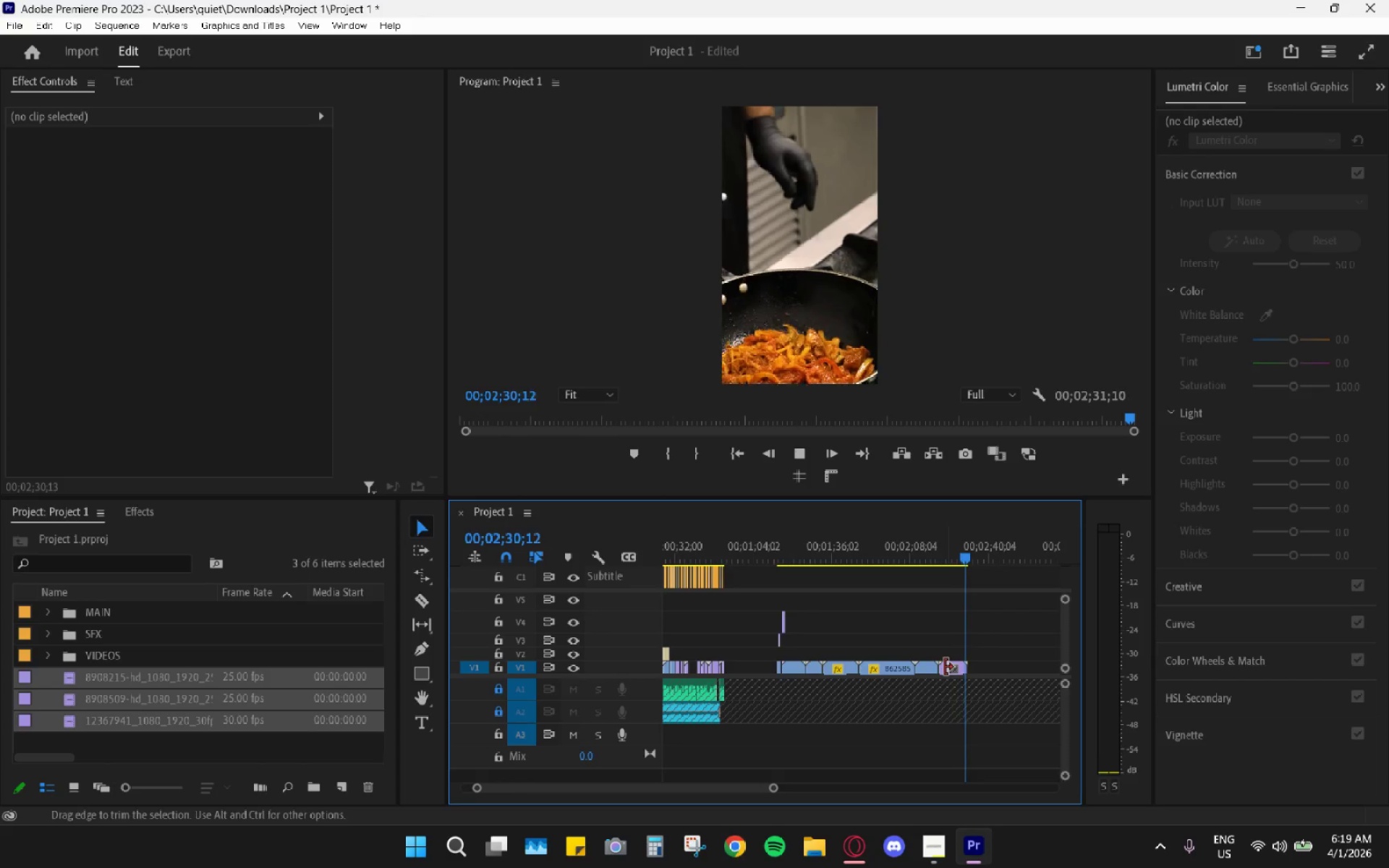 
left_click_drag(start_coordinate=[694, 549], to_coordinate=[687, 550])
 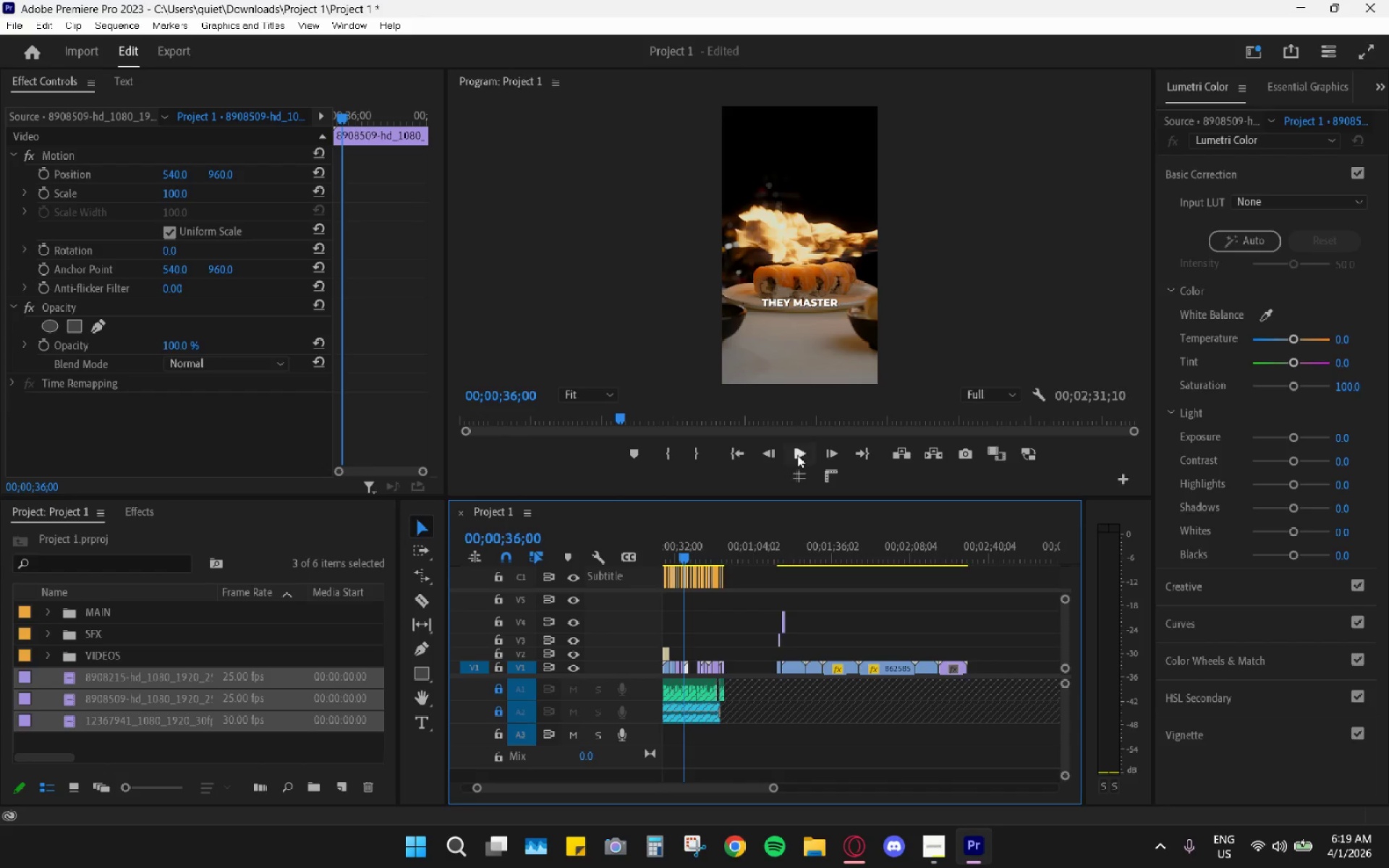 
left_click([799, 454])
 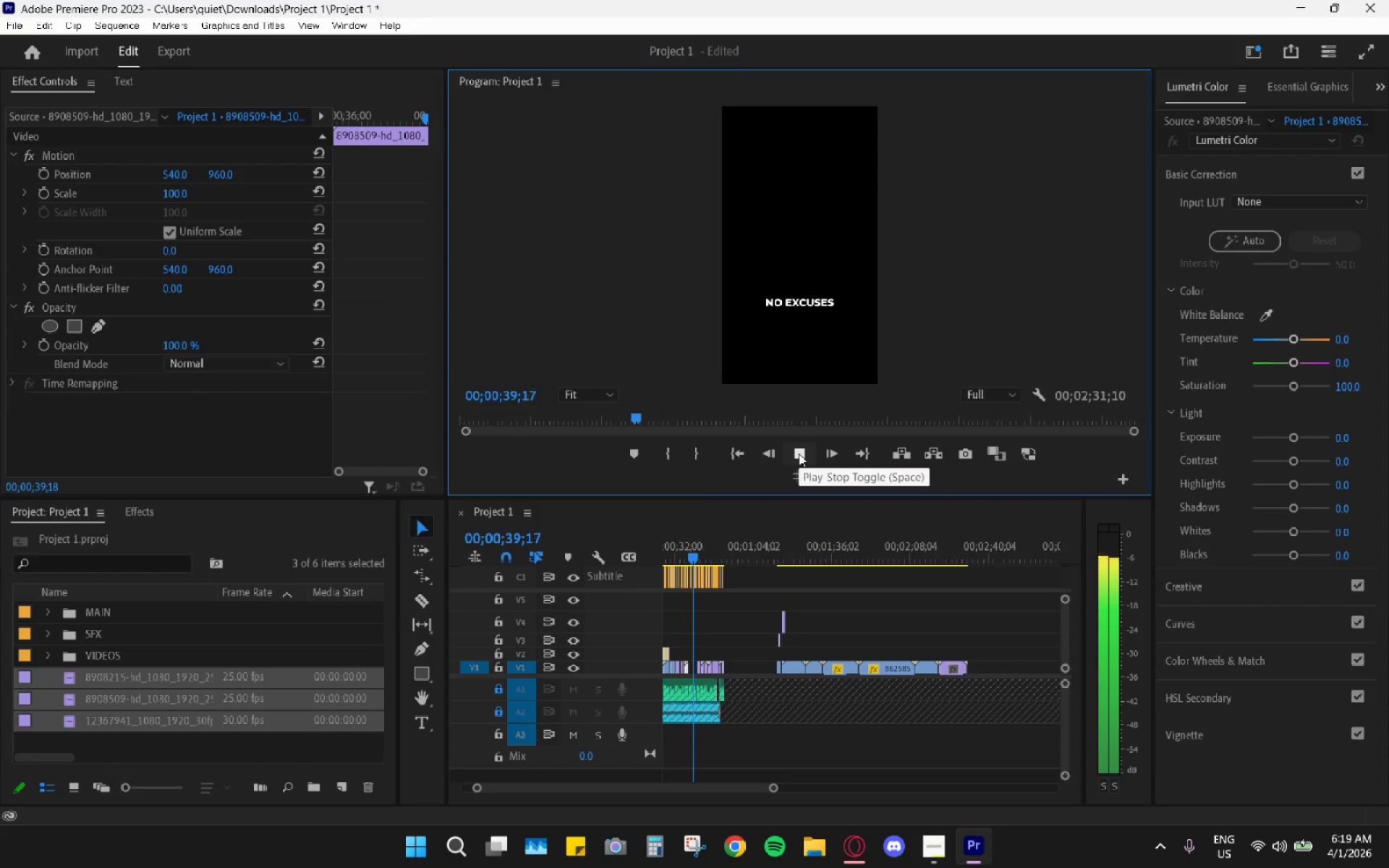 
wait(8.69)
 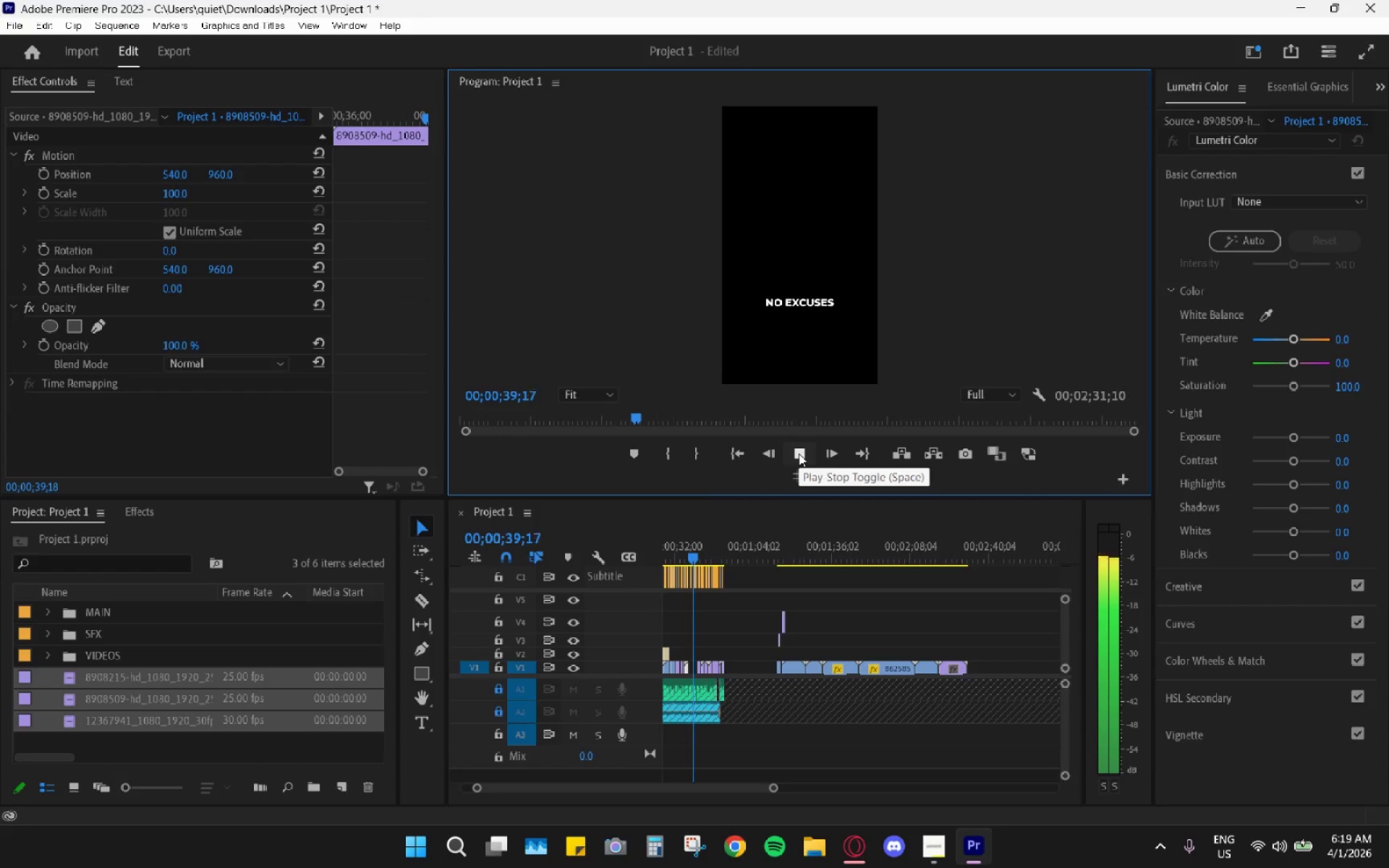 
left_click_drag(start_coordinate=[696, 554], to_coordinate=[689, 552])
 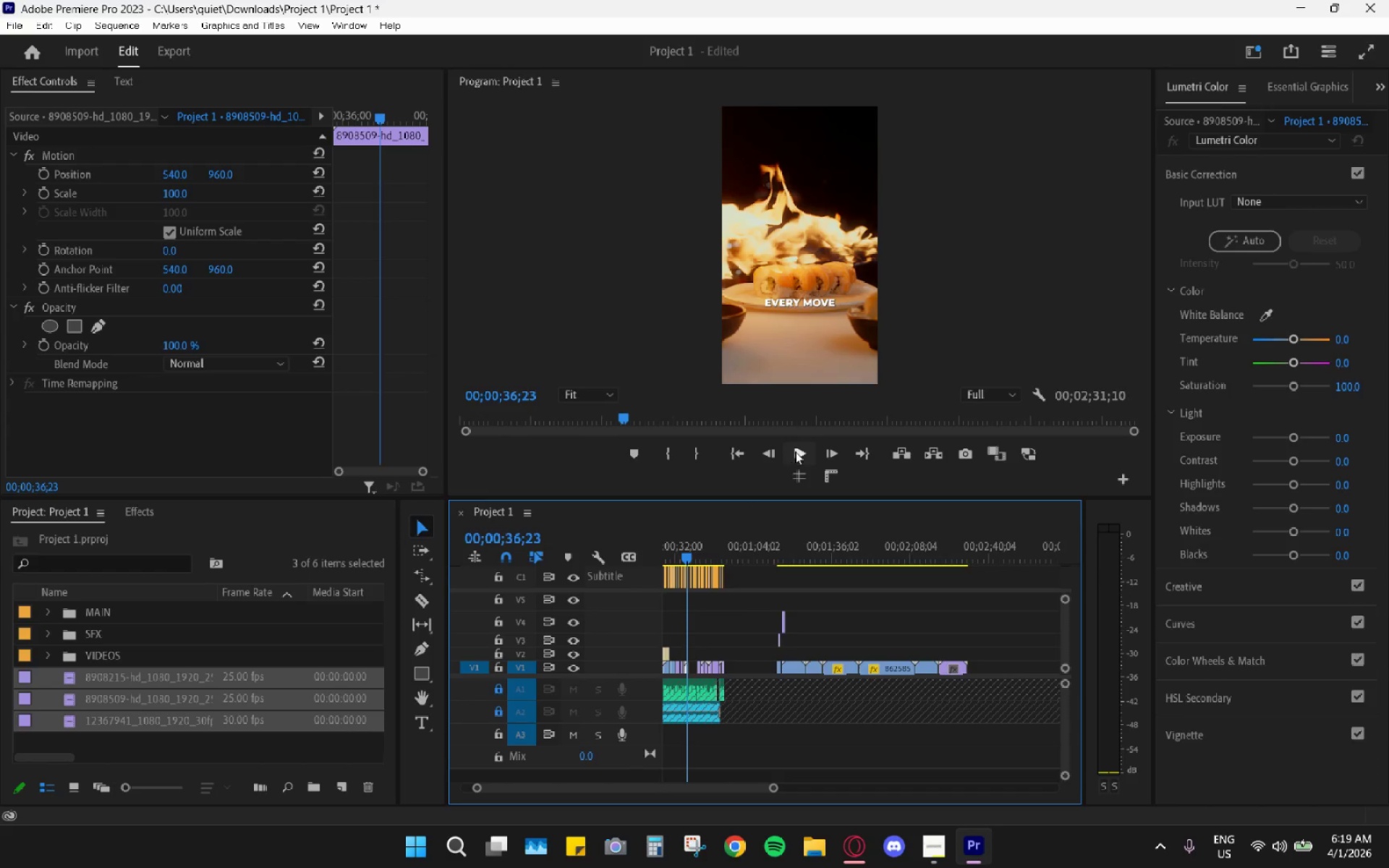 
left_click([795, 451])
 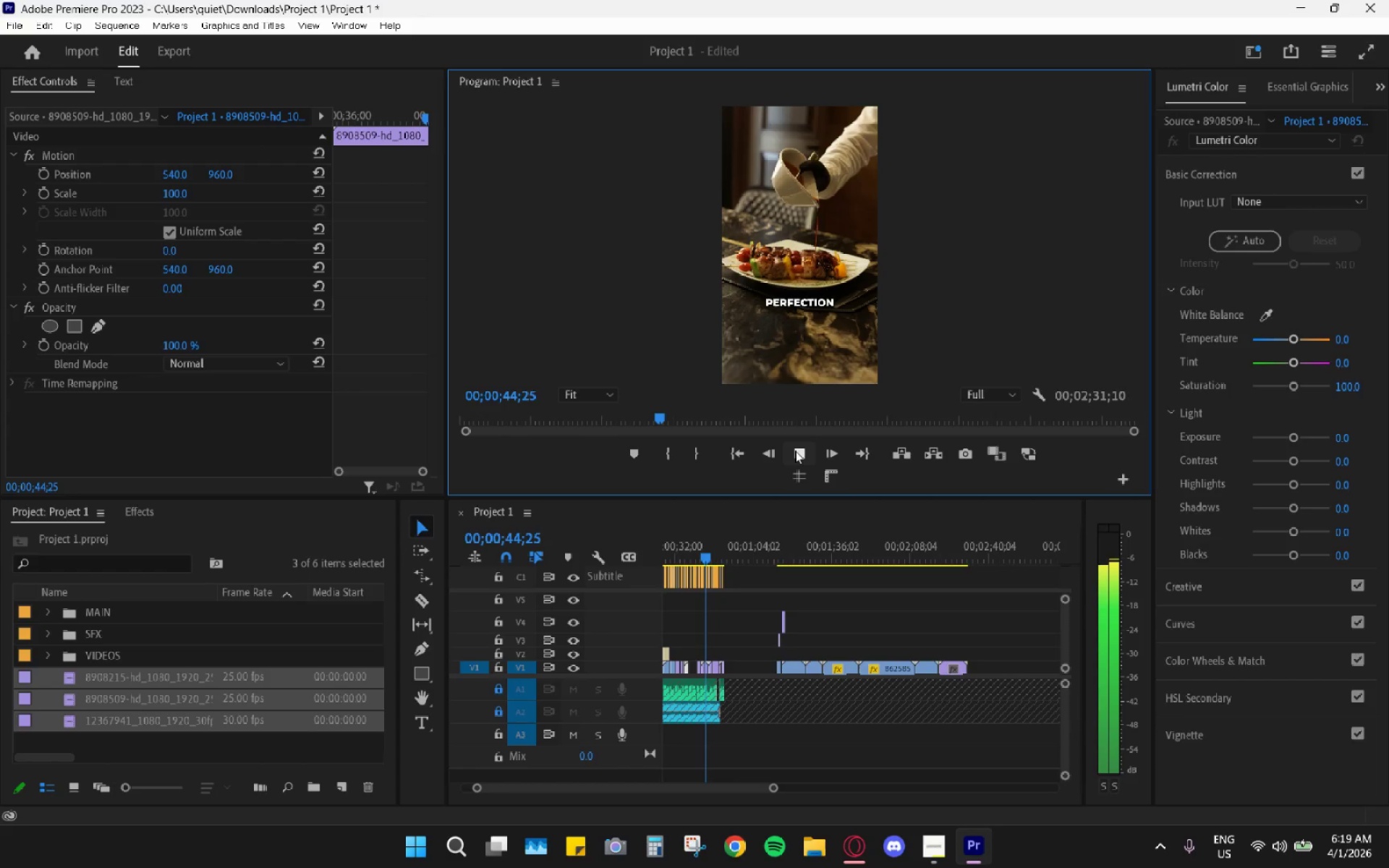 
wait(13.27)
 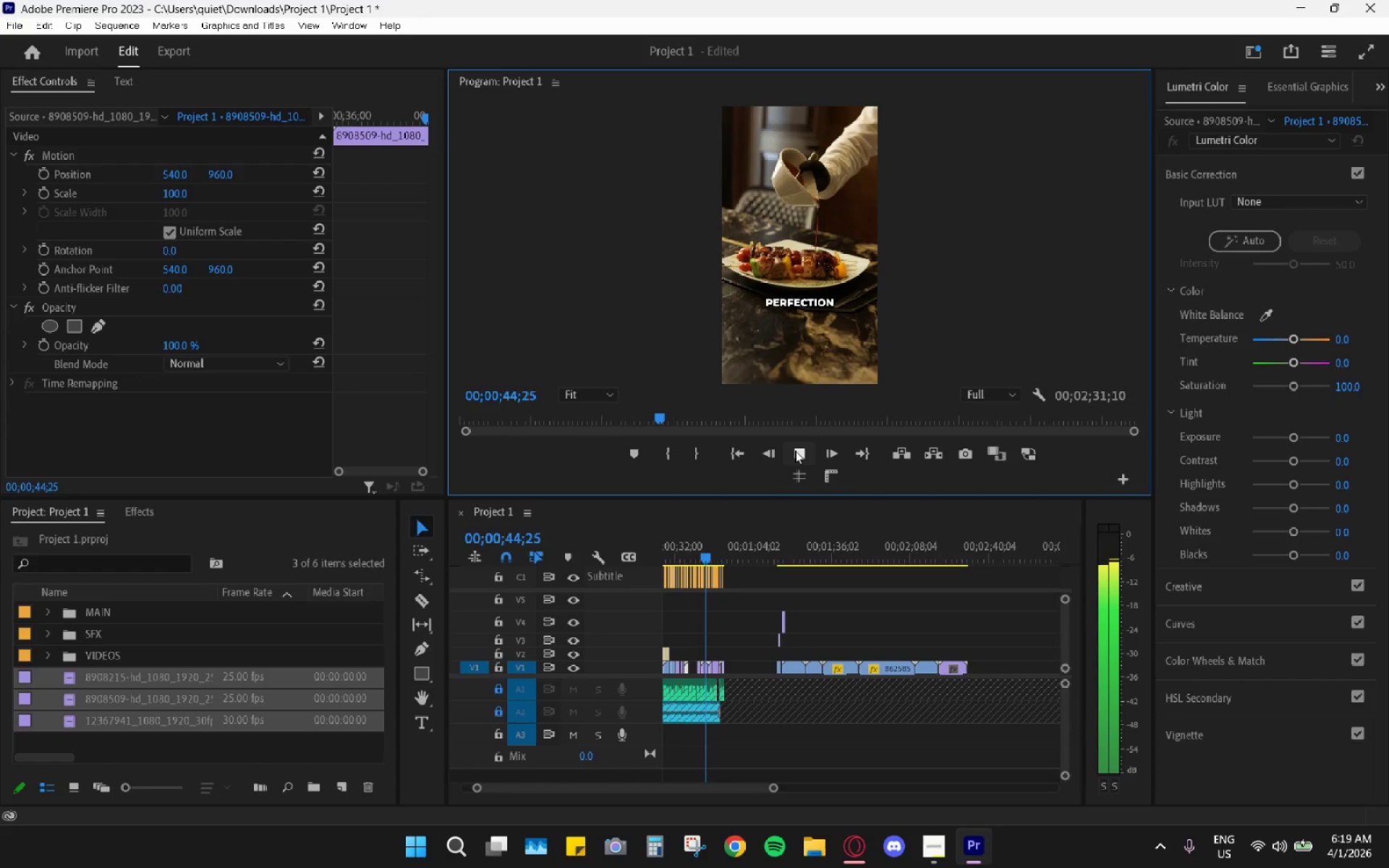 
left_click_drag(start_coordinate=[905, 562], to_coordinate=[946, 545])
 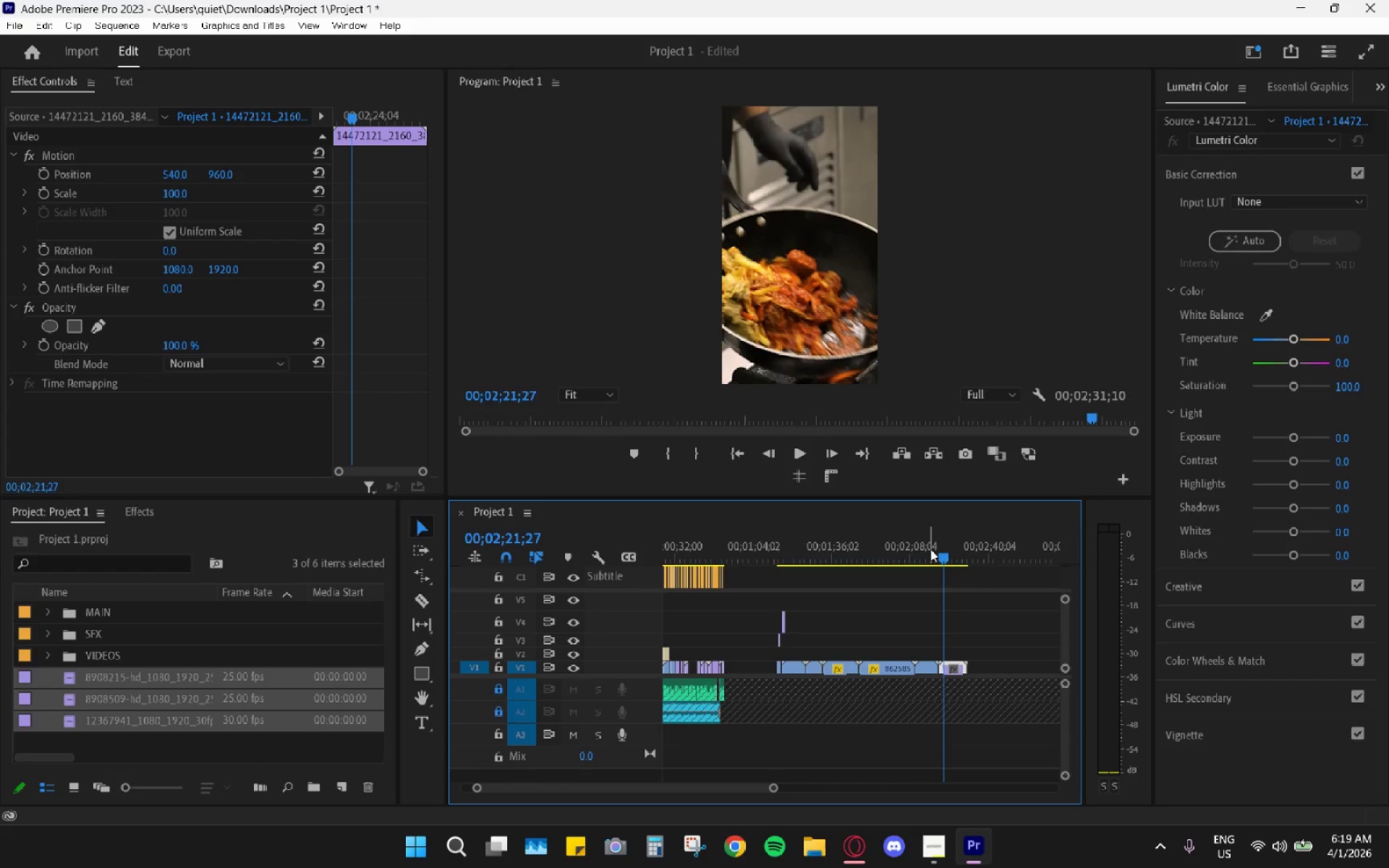 
key(Space)
 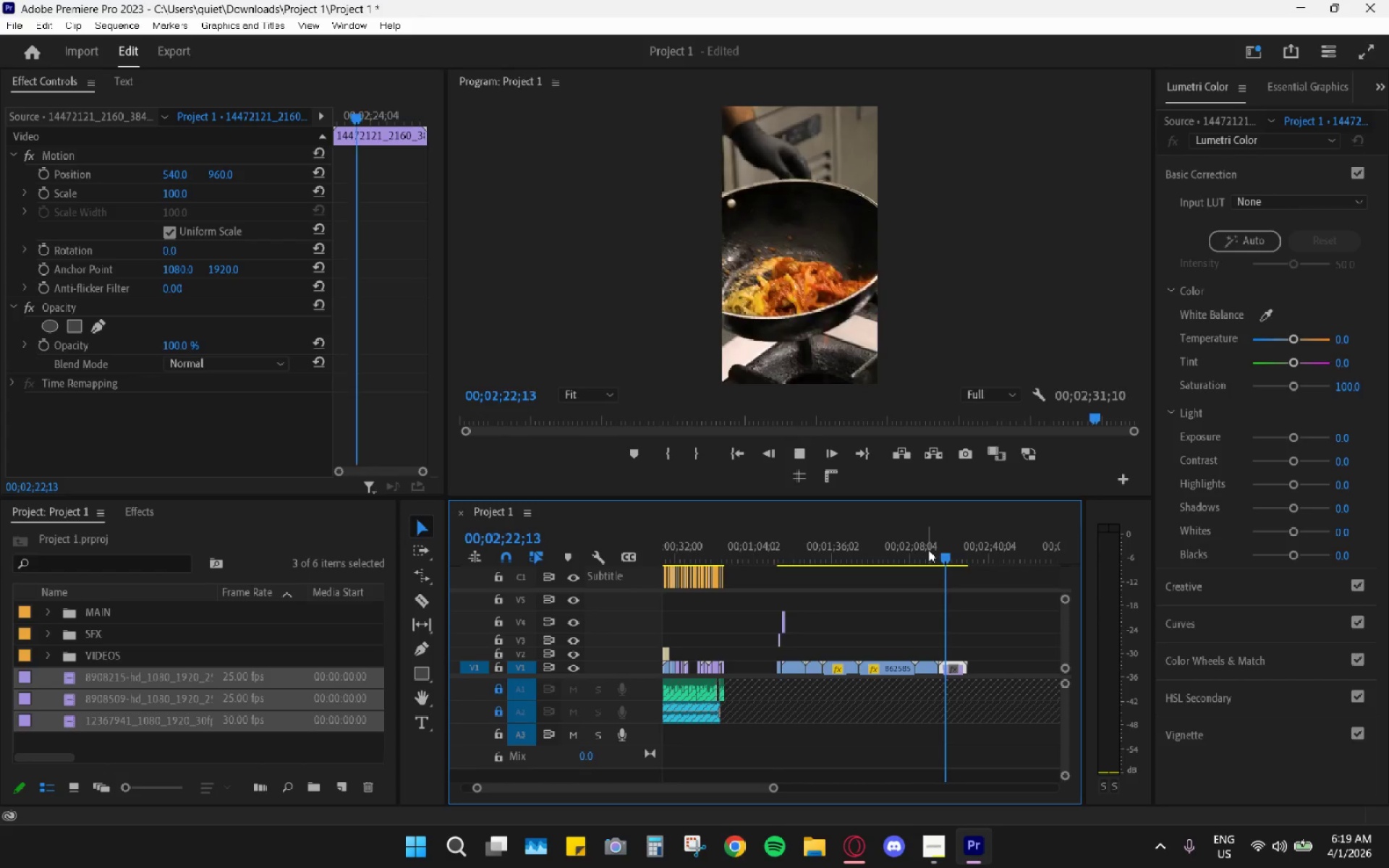 
left_click_drag(start_coordinate=[928, 550], to_coordinate=[924, 552])
 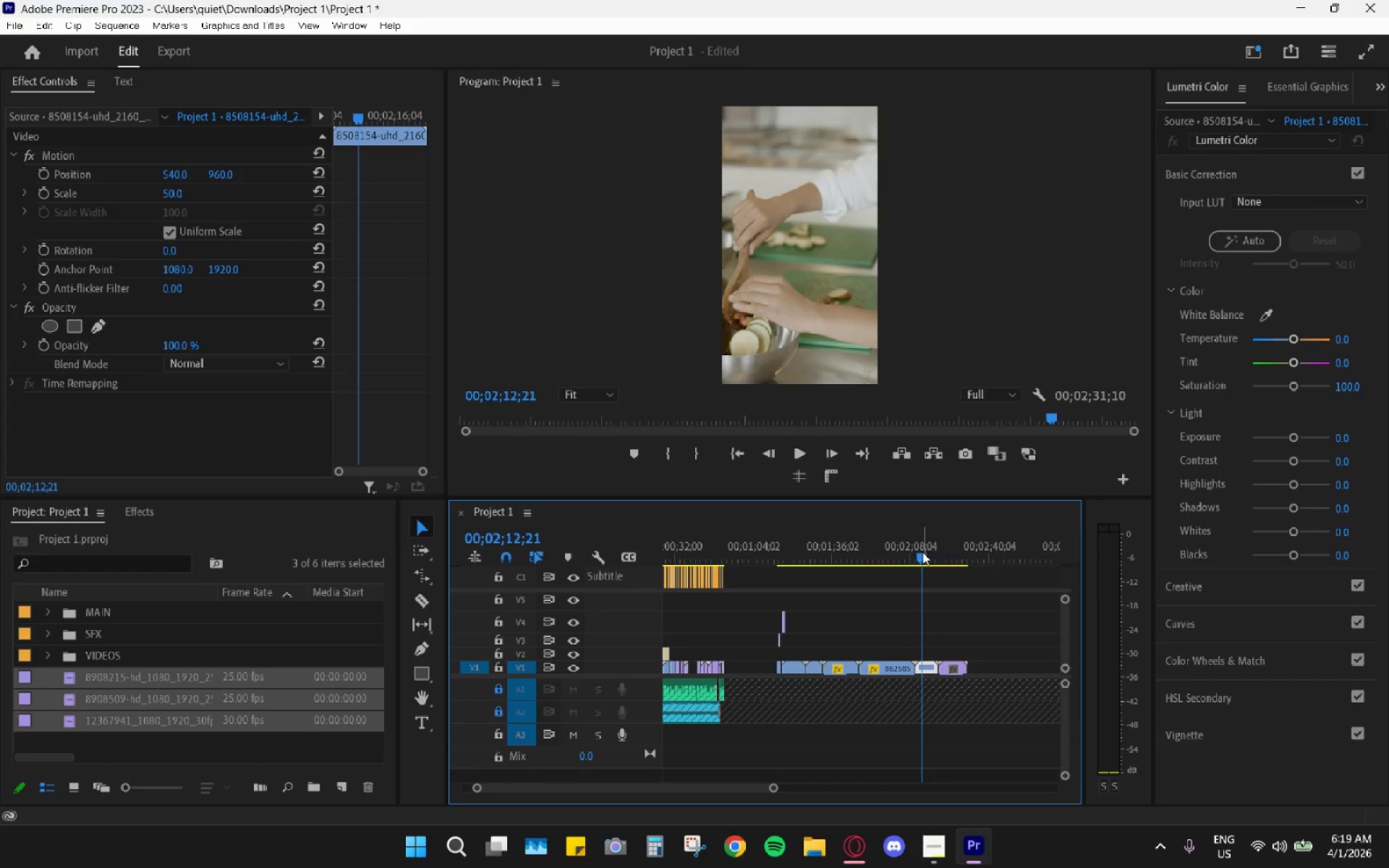 
left_click_drag(start_coordinate=[922, 553], to_coordinate=[862, 559])
 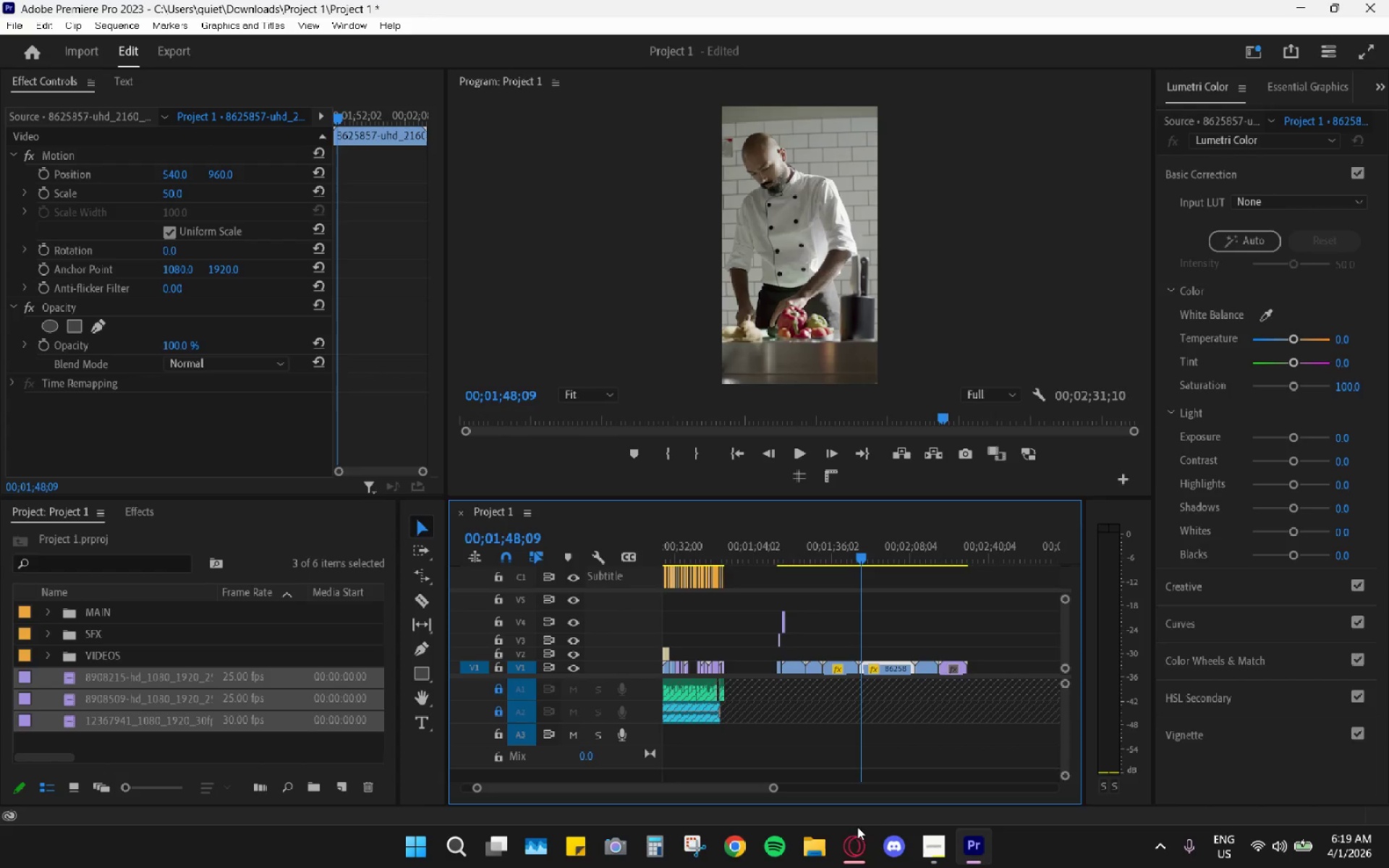 
left_click([857, 837])
 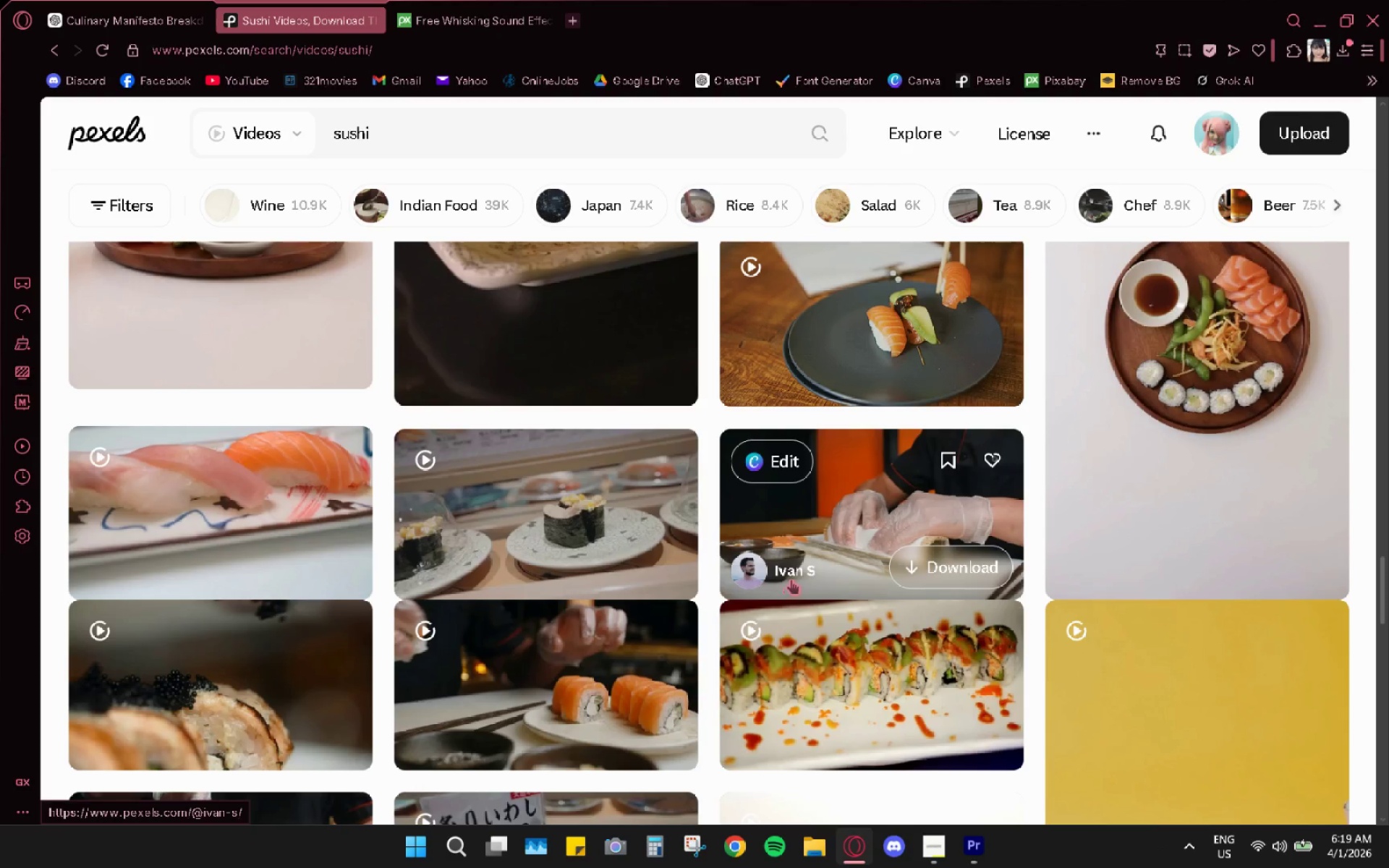 
mouse_move([755, 624])
 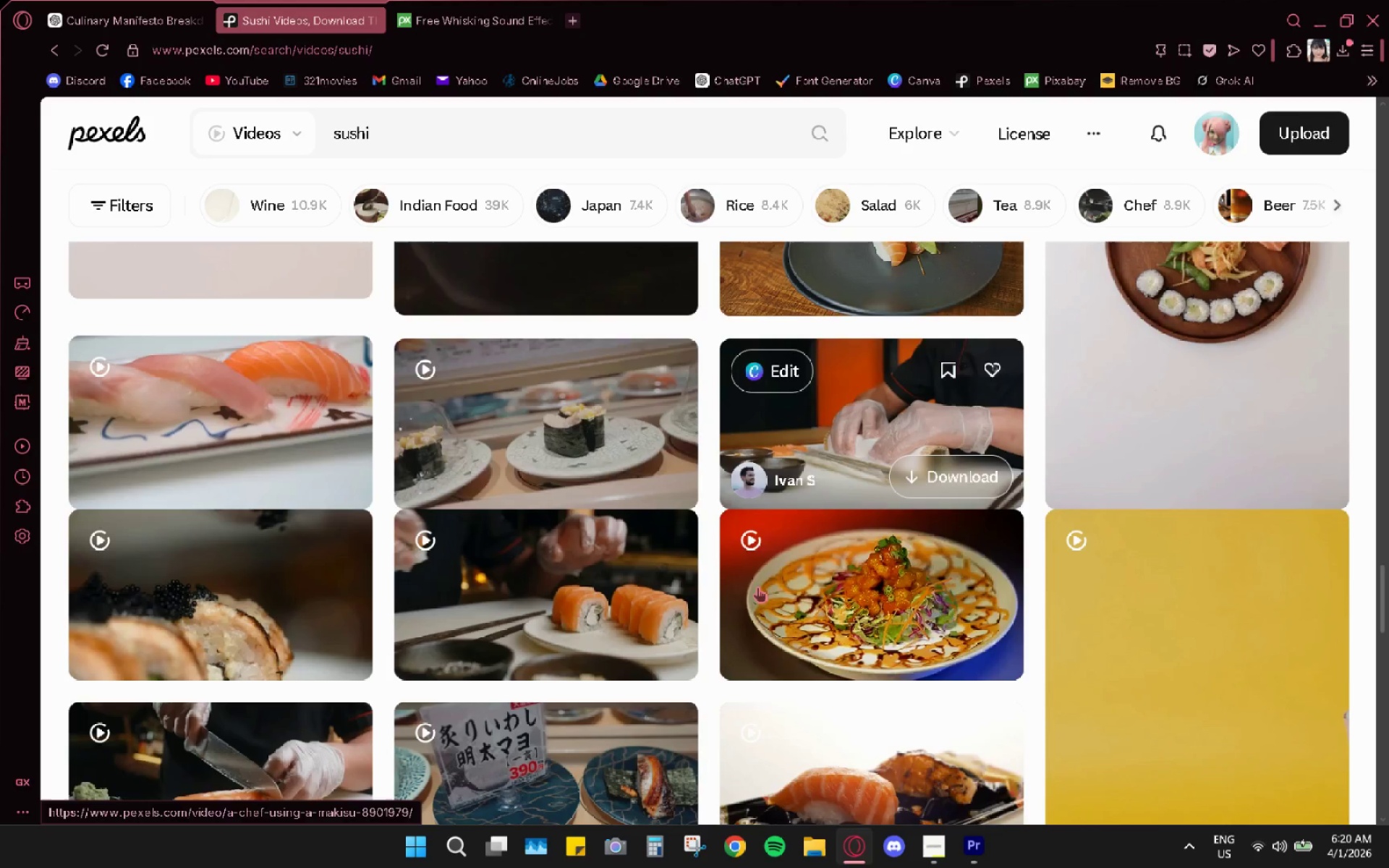 
scroll: coordinate [755, 584], scroll_direction: down, amount: 2.0
 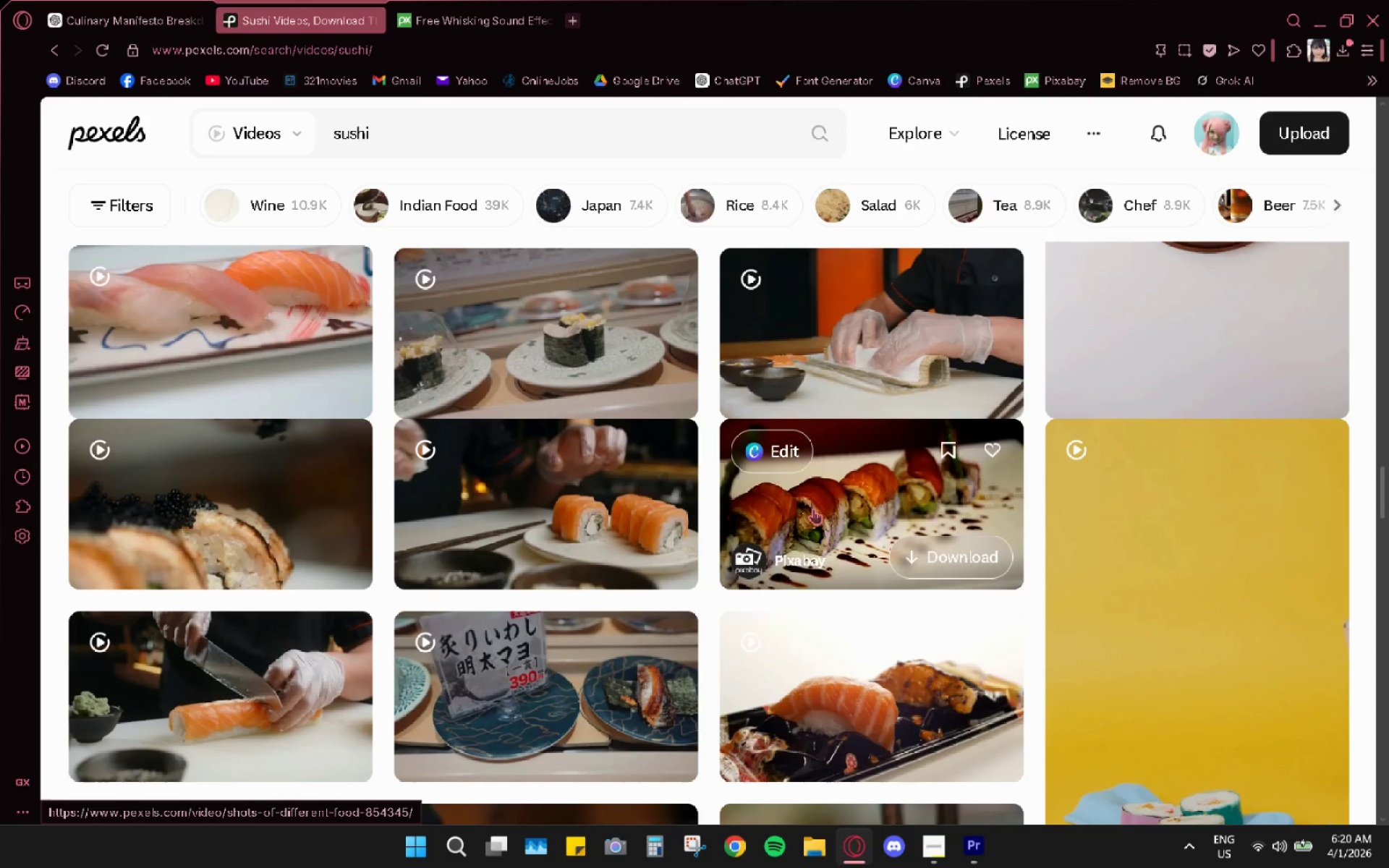 
wait(21.0)
 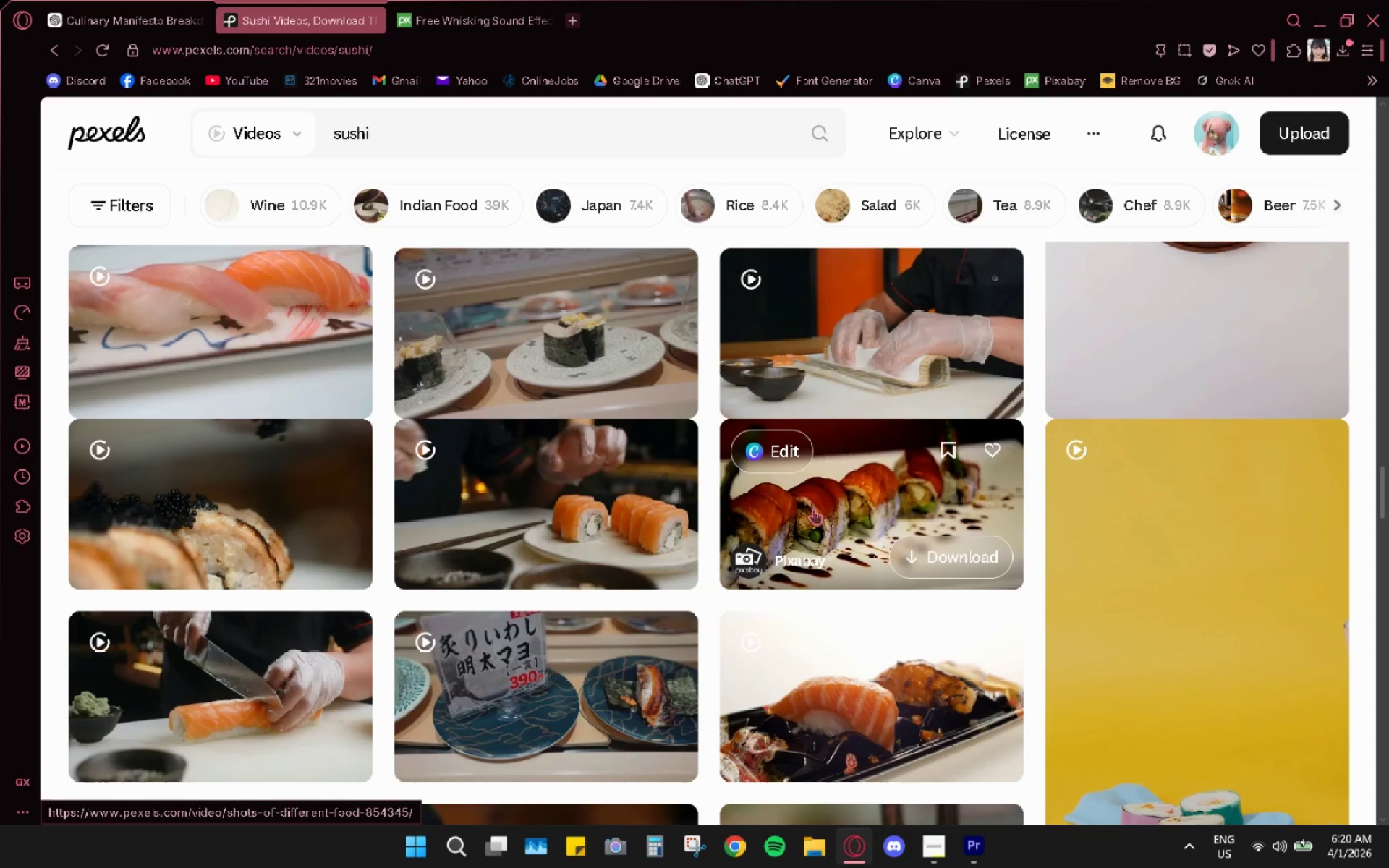 
left_click([872, 497])
 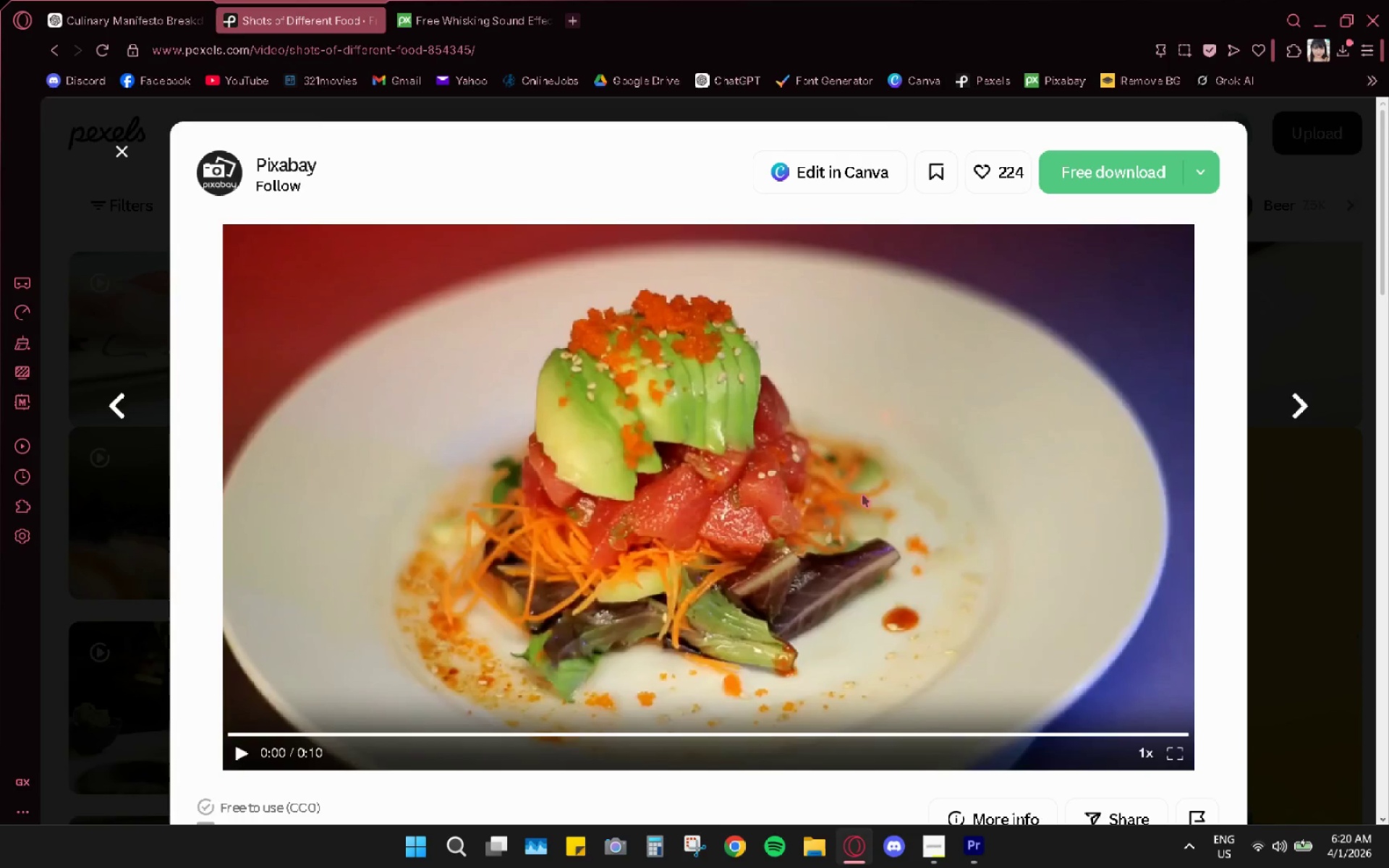 
wait(18.94)
 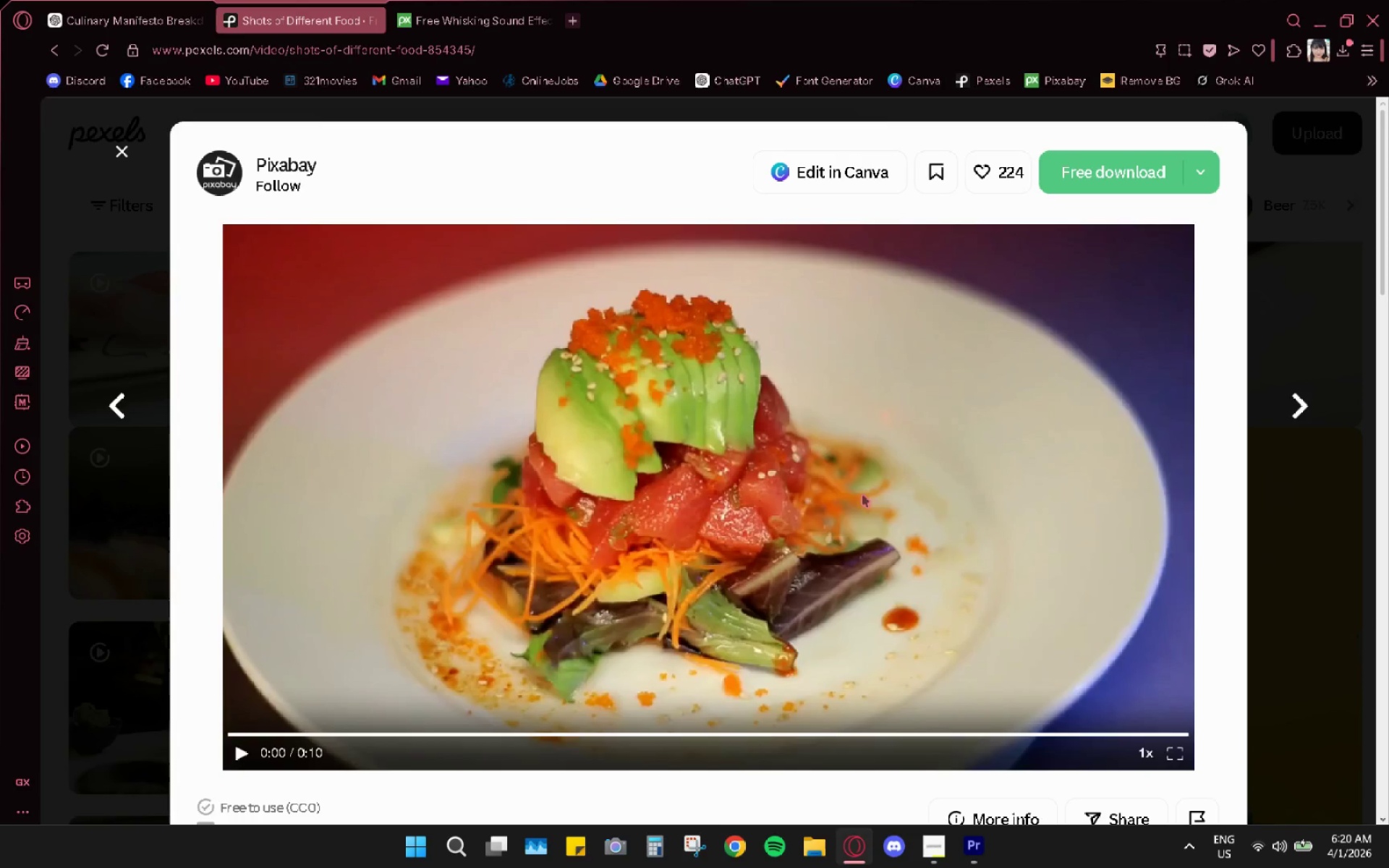 
scroll: coordinate [753, 575], scroll_direction: down, amount: 9.0
 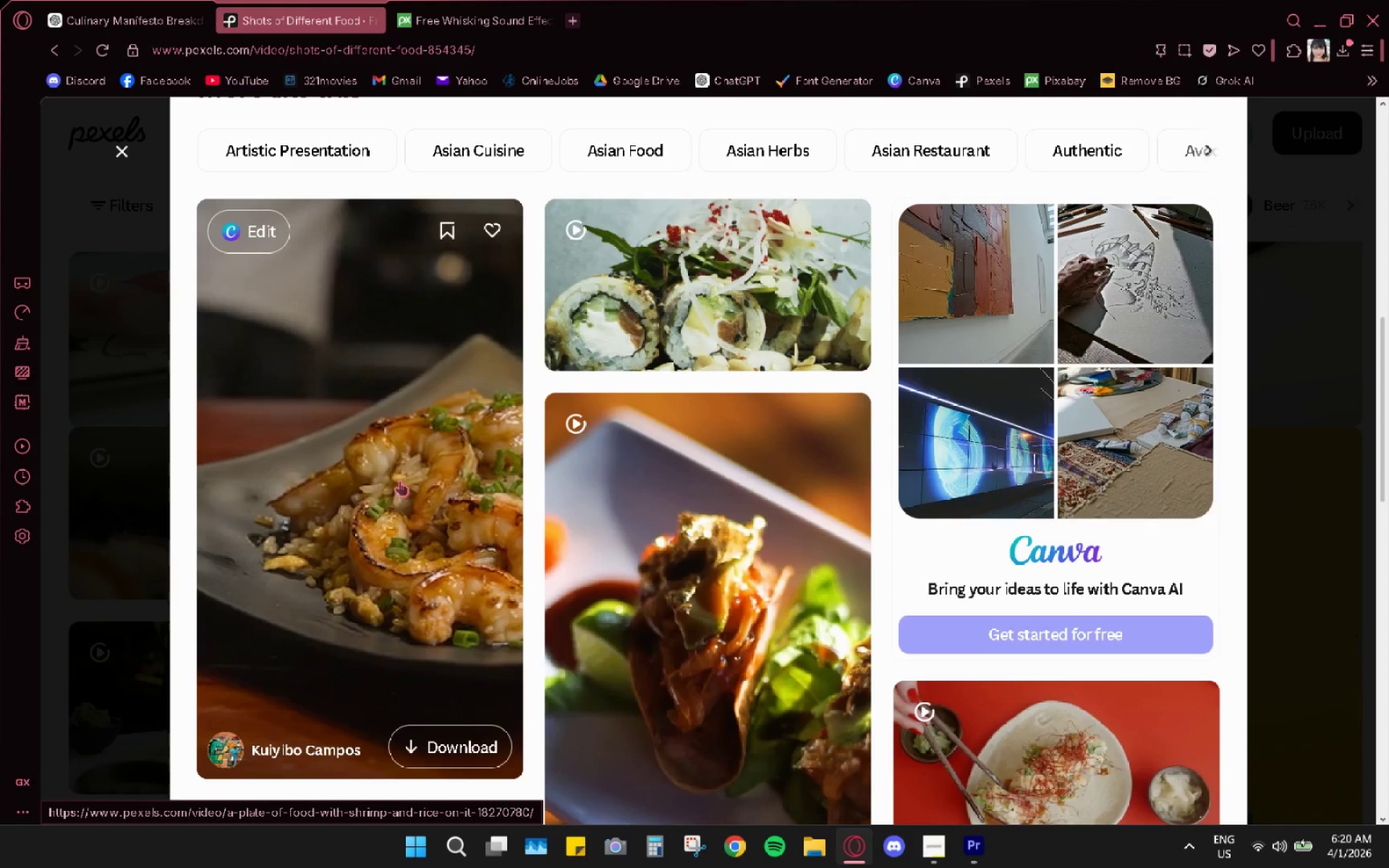 
wait(5.23)
 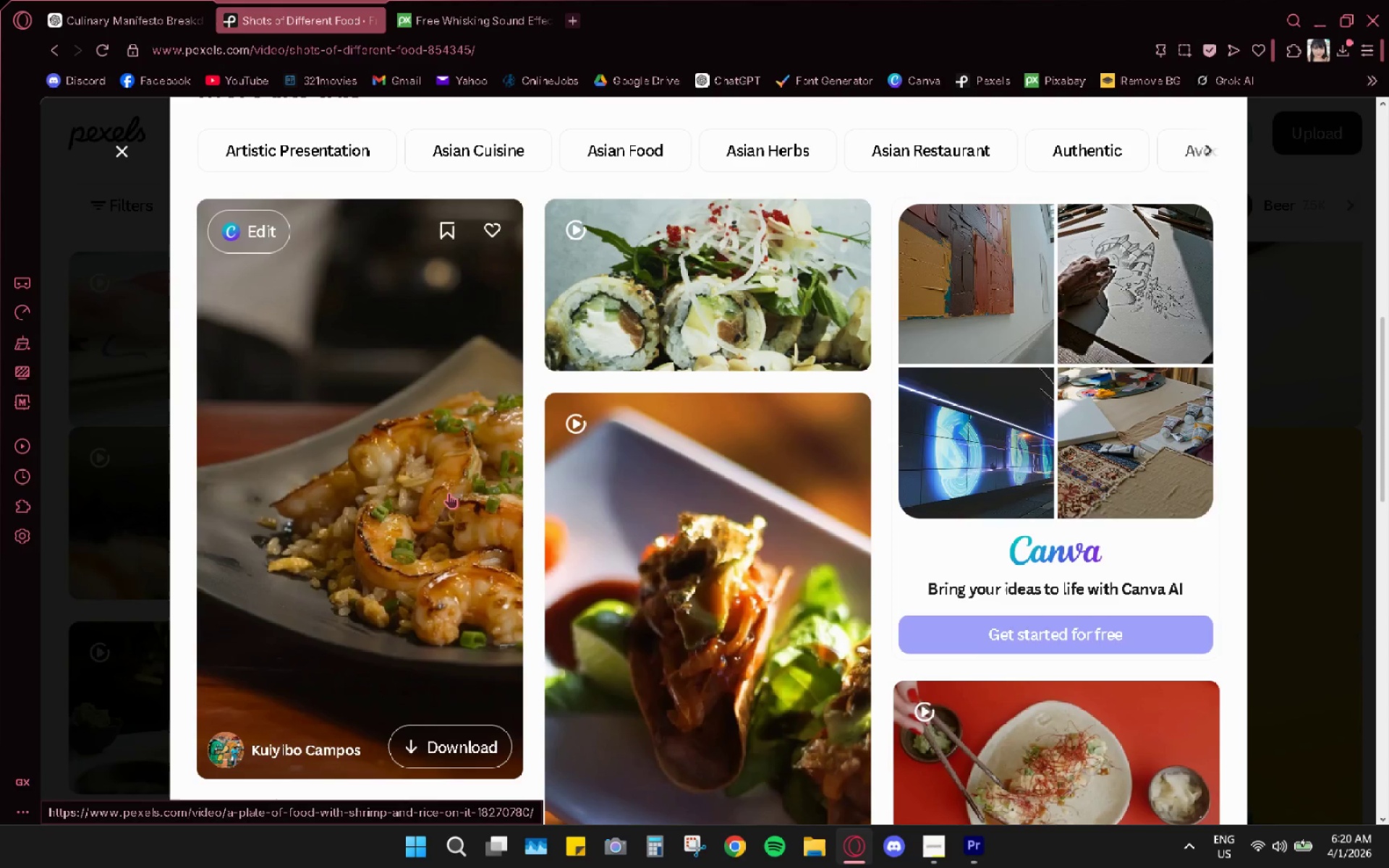 
scroll: coordinate [415, 540], scroll_direction: down, amount: 10.0
 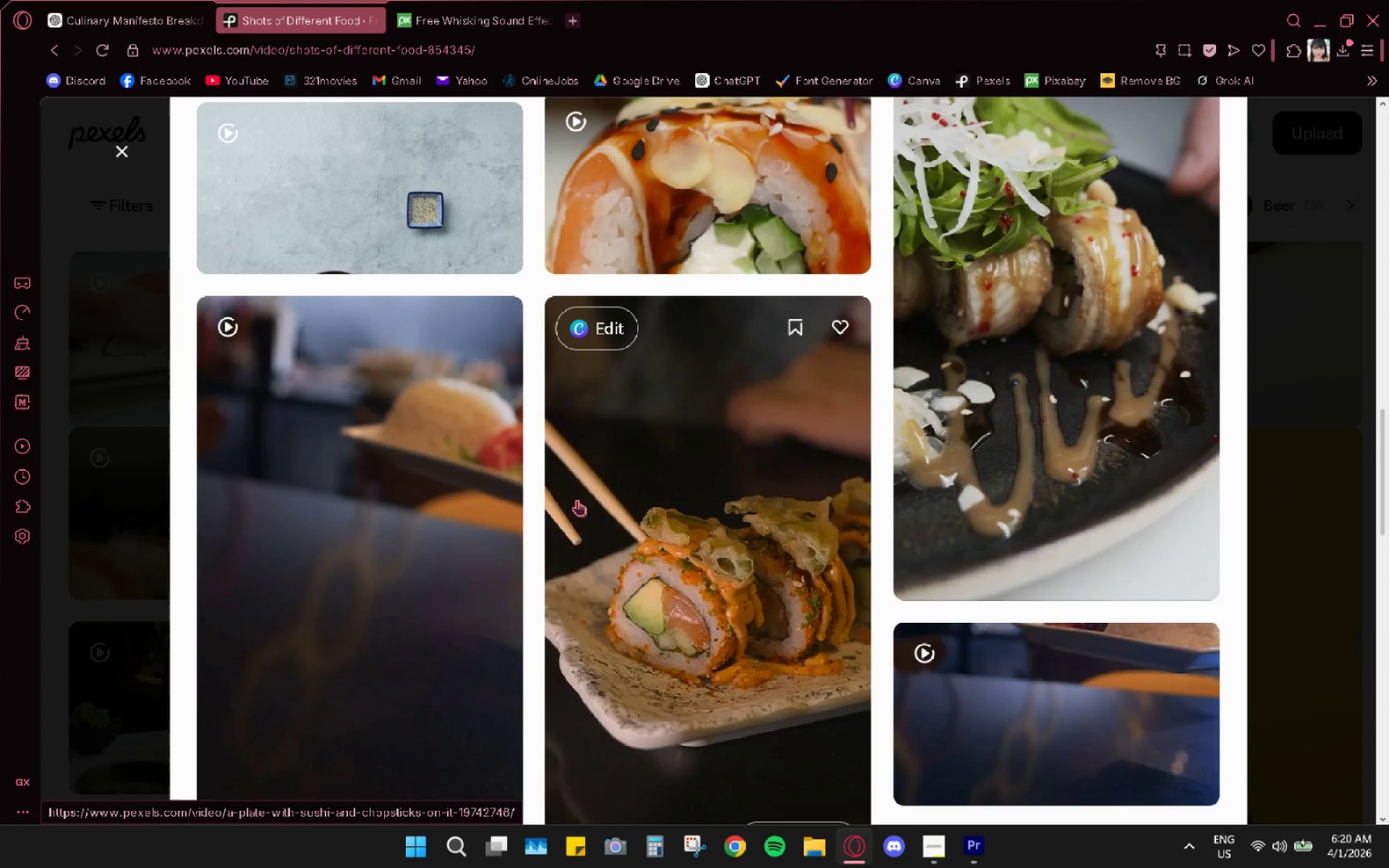 
left_click([966, 837])
 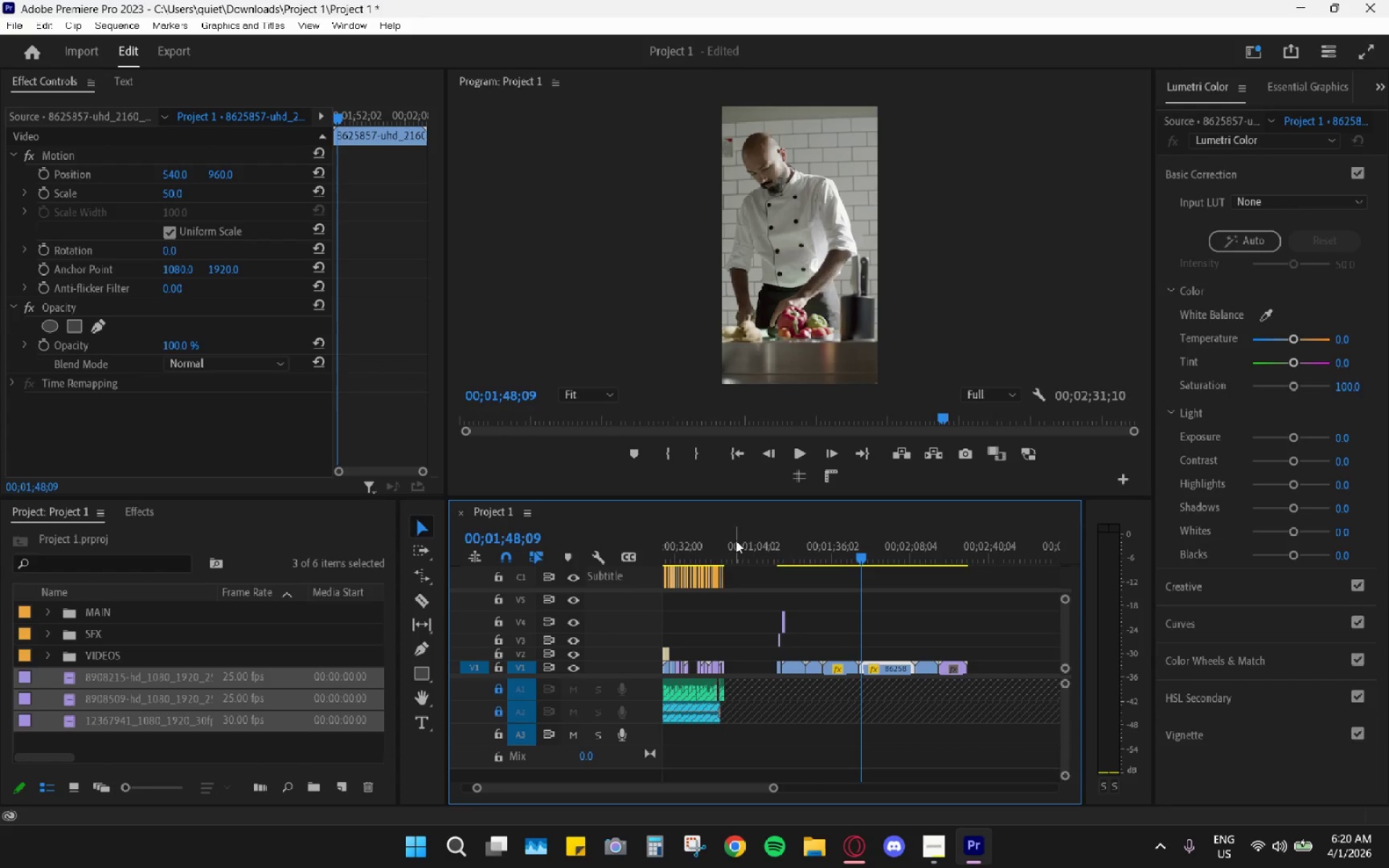 
left_click_drag(start_coordinate=[722, 539], to_coordinate=[688, 545])
 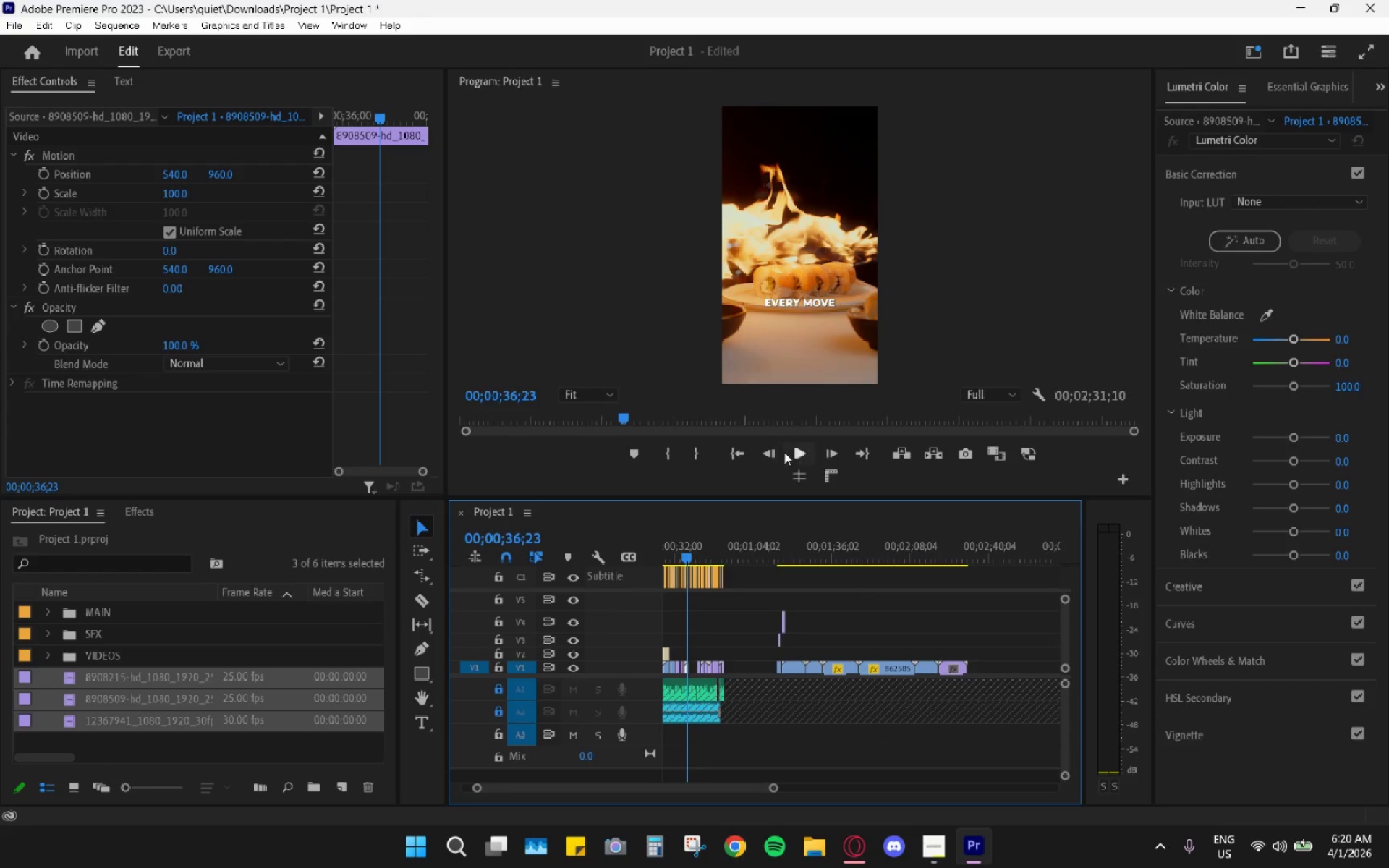 
left_click([794, 451])
 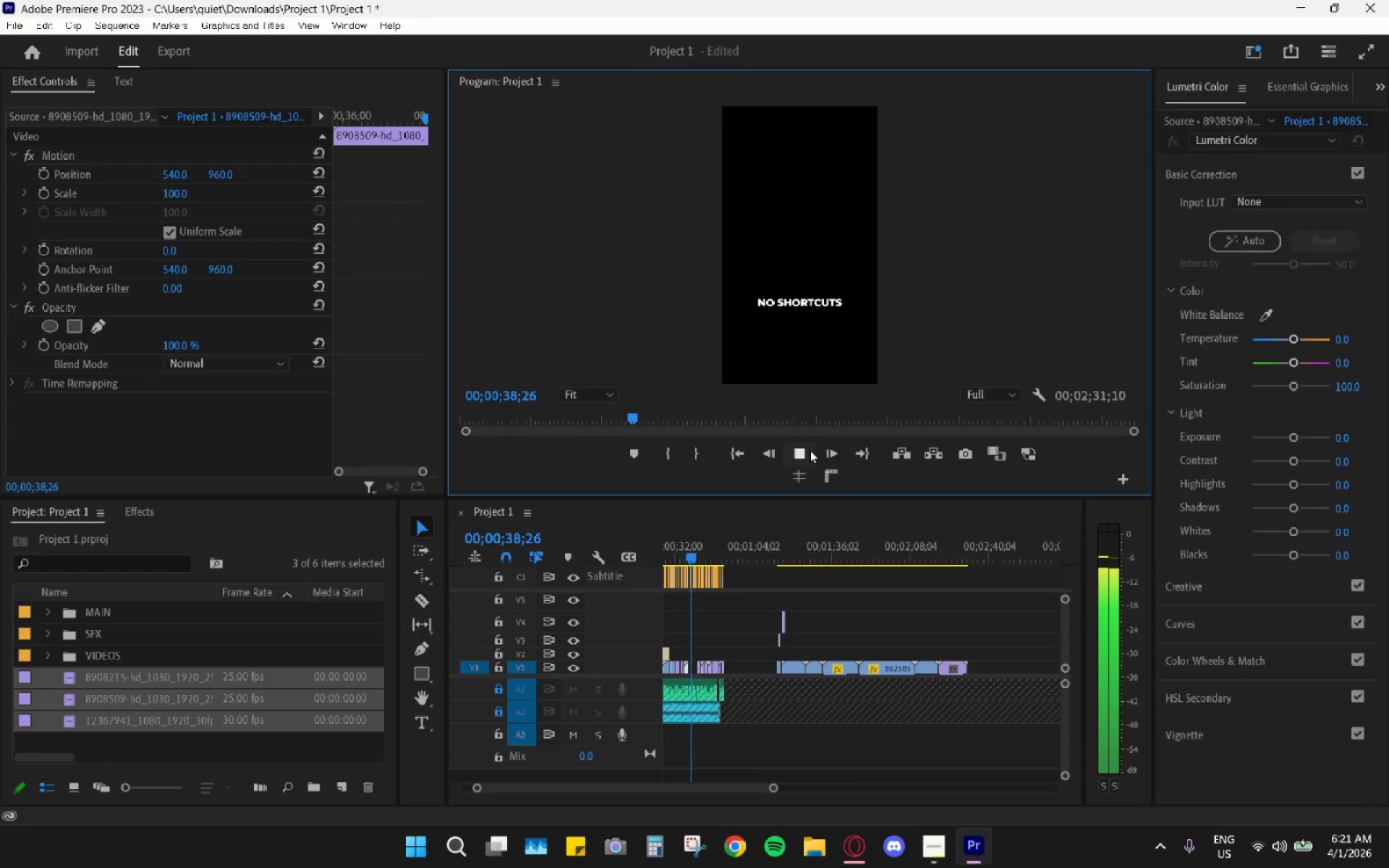 
left_click([841, 846])
 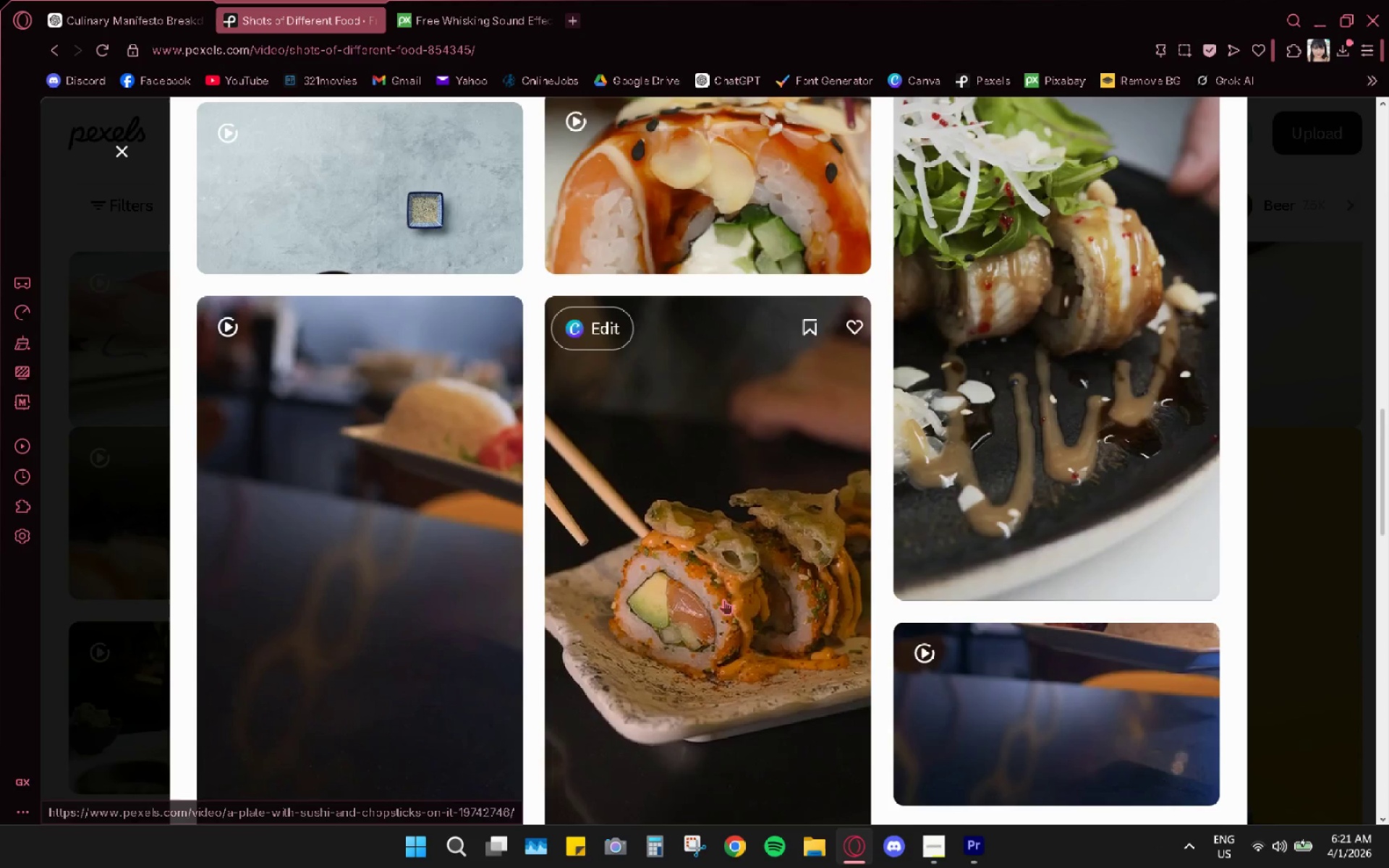 
scroll: coordinate [692, 644], scroll_direction: down, amount: 16.0
 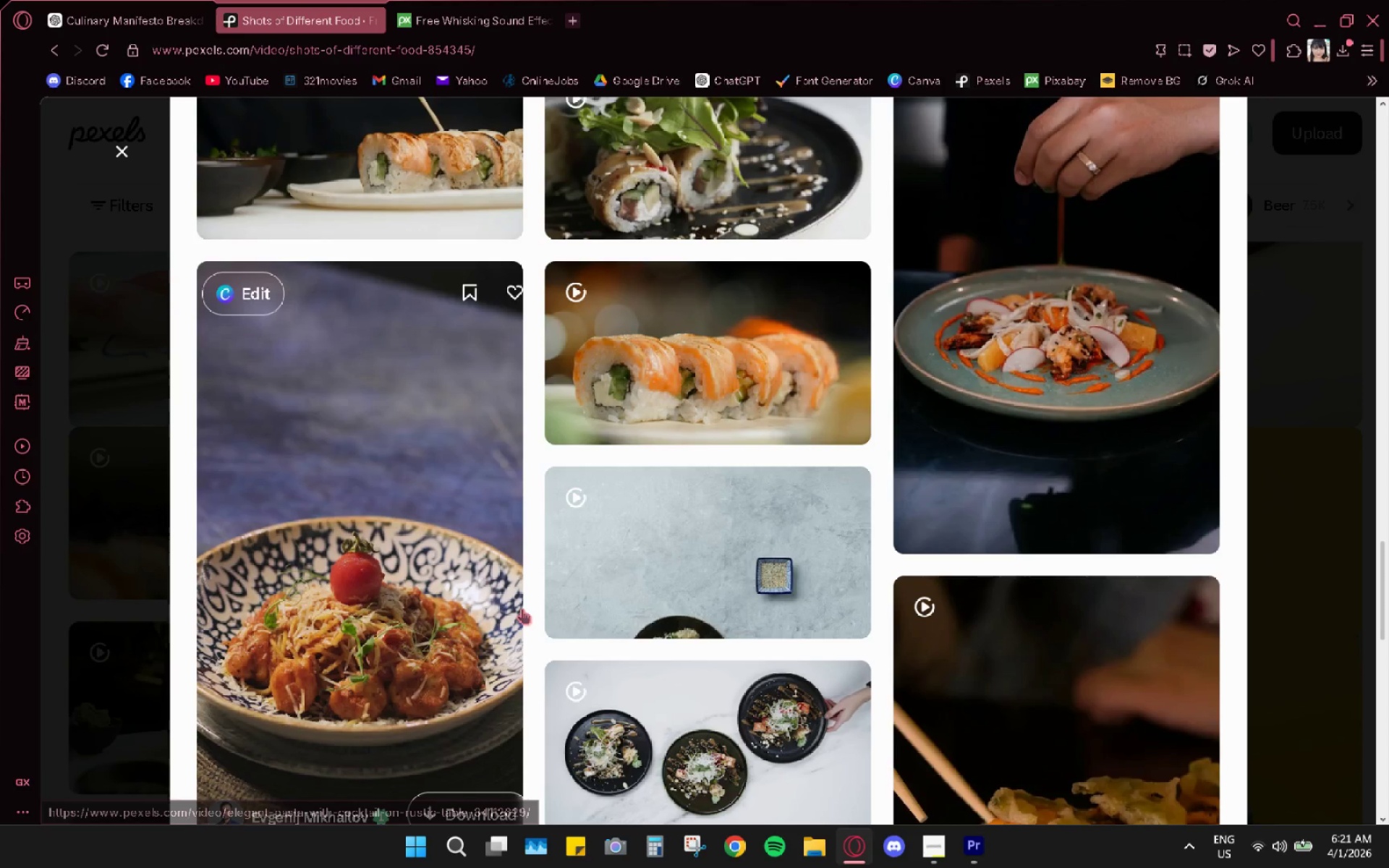 
scroll: coordinate [1183, 229], scroll_direction: up, amount: 37.0
 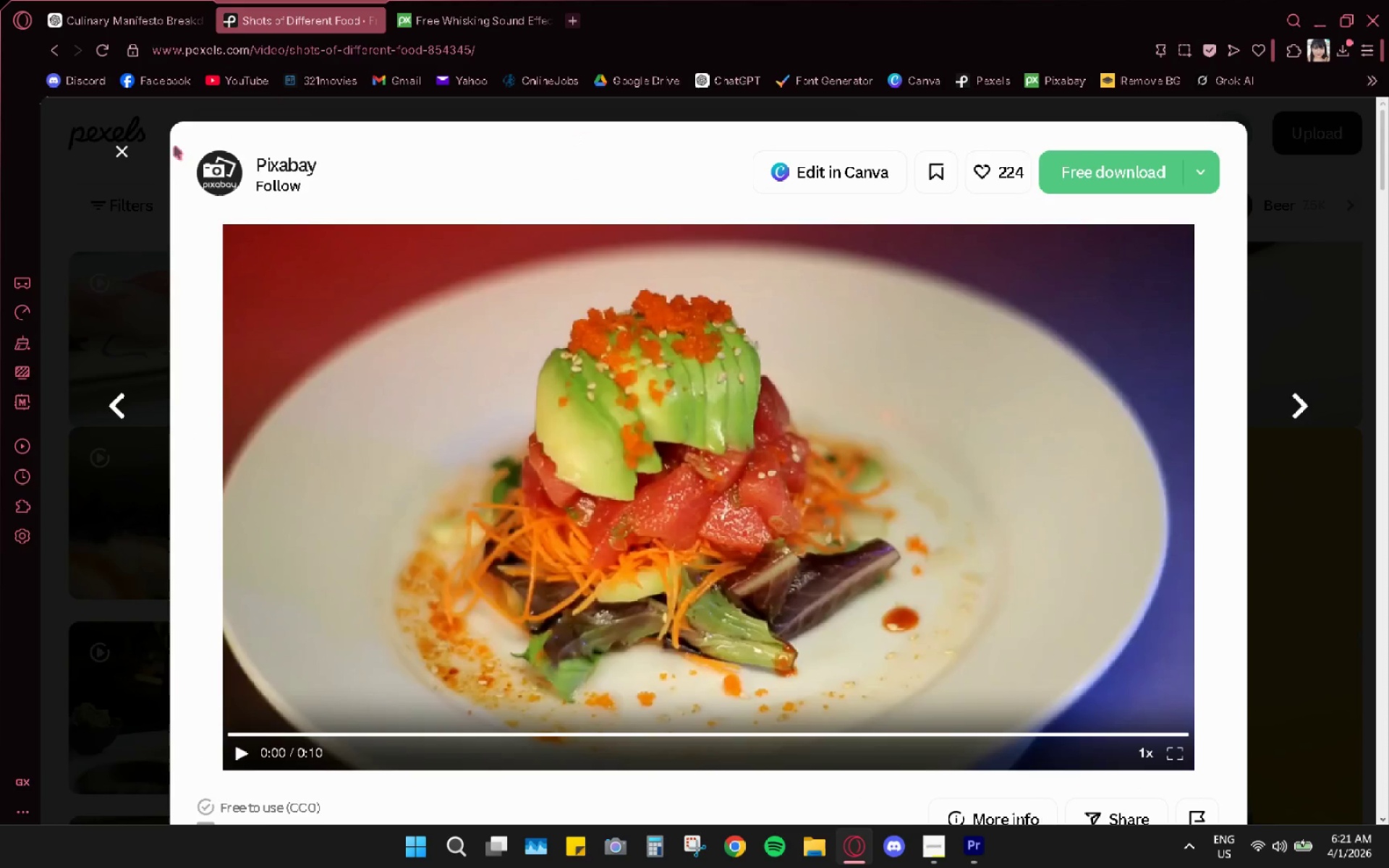 
left_click_drag(start_coordinate=[132, 146], to_coordinate=[128, 161])
 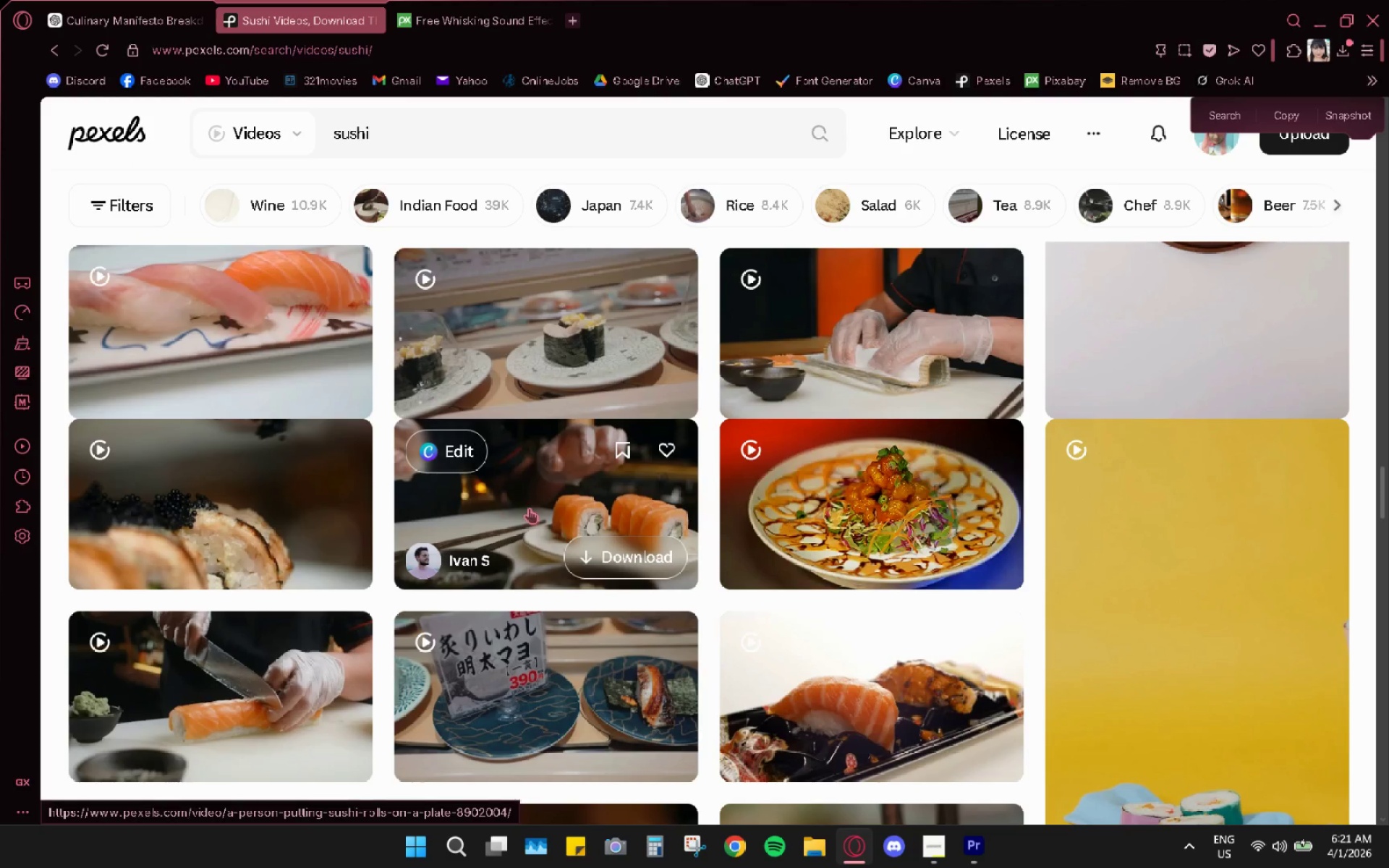 
scroll: coordinate [570, 430], scroll_direction: down, amount: 9.0
 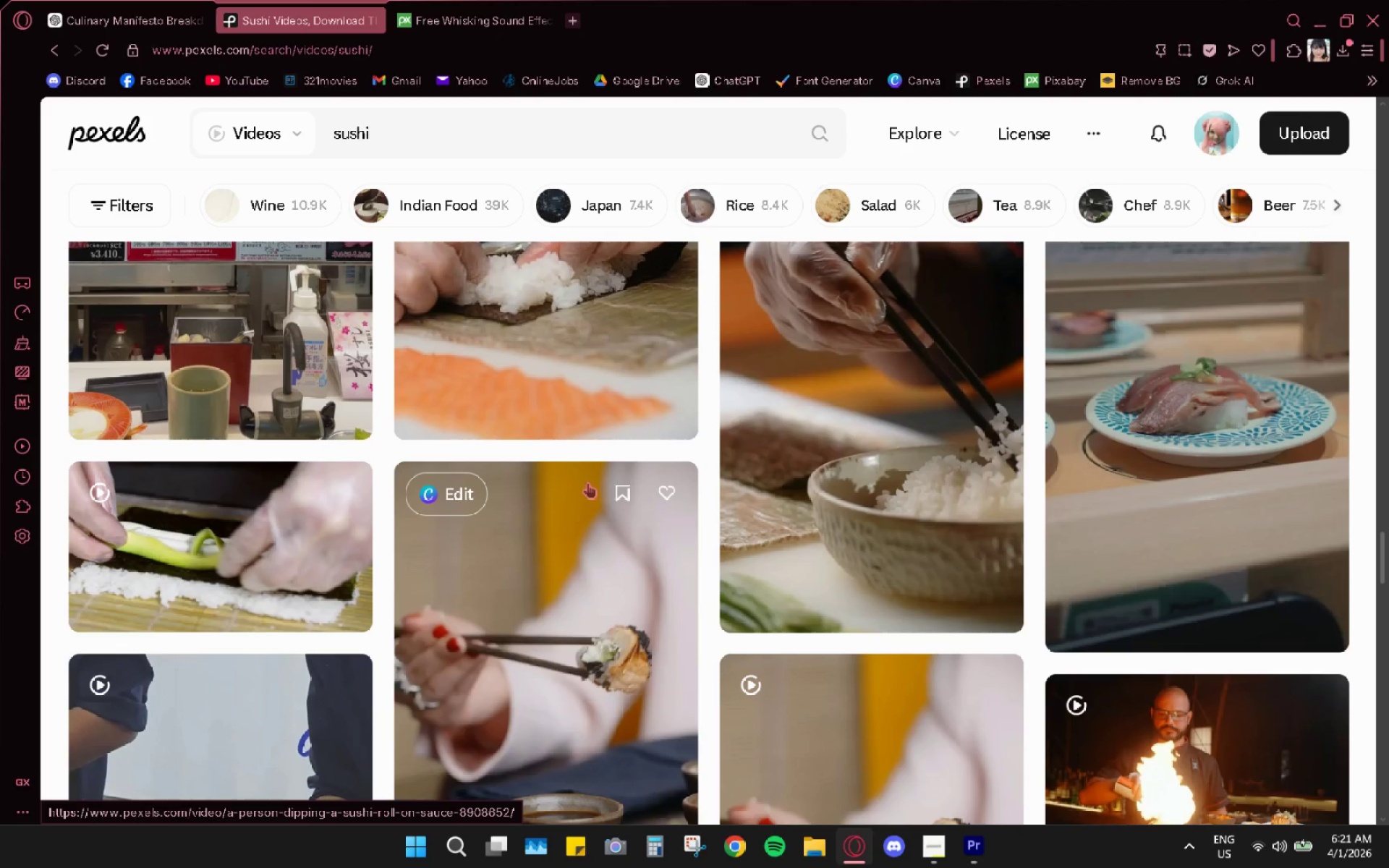 
mouse_move([629, 509])
 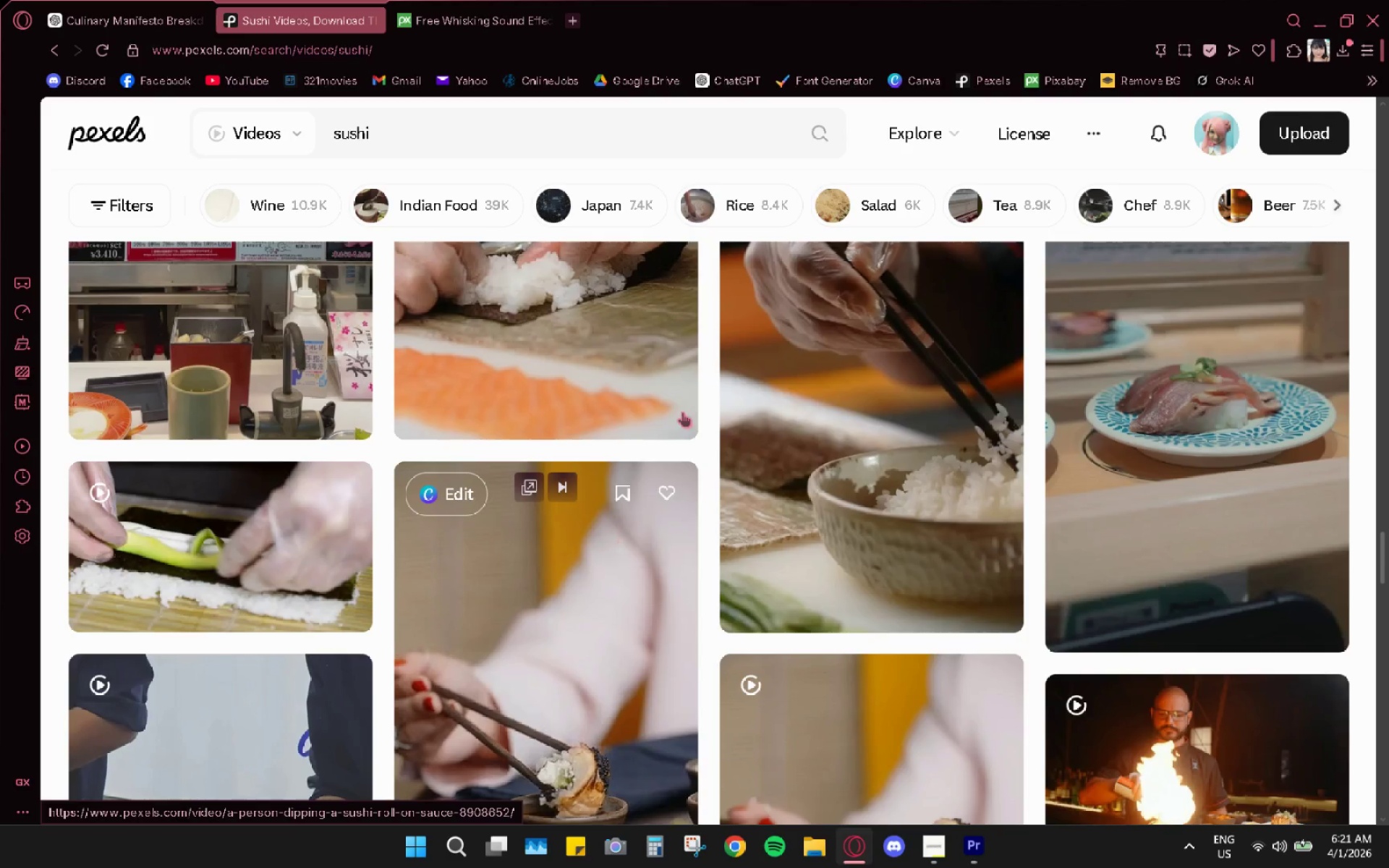 
scroll: coordinate [774, 446], scroll_direction: down, amount: 3.0
 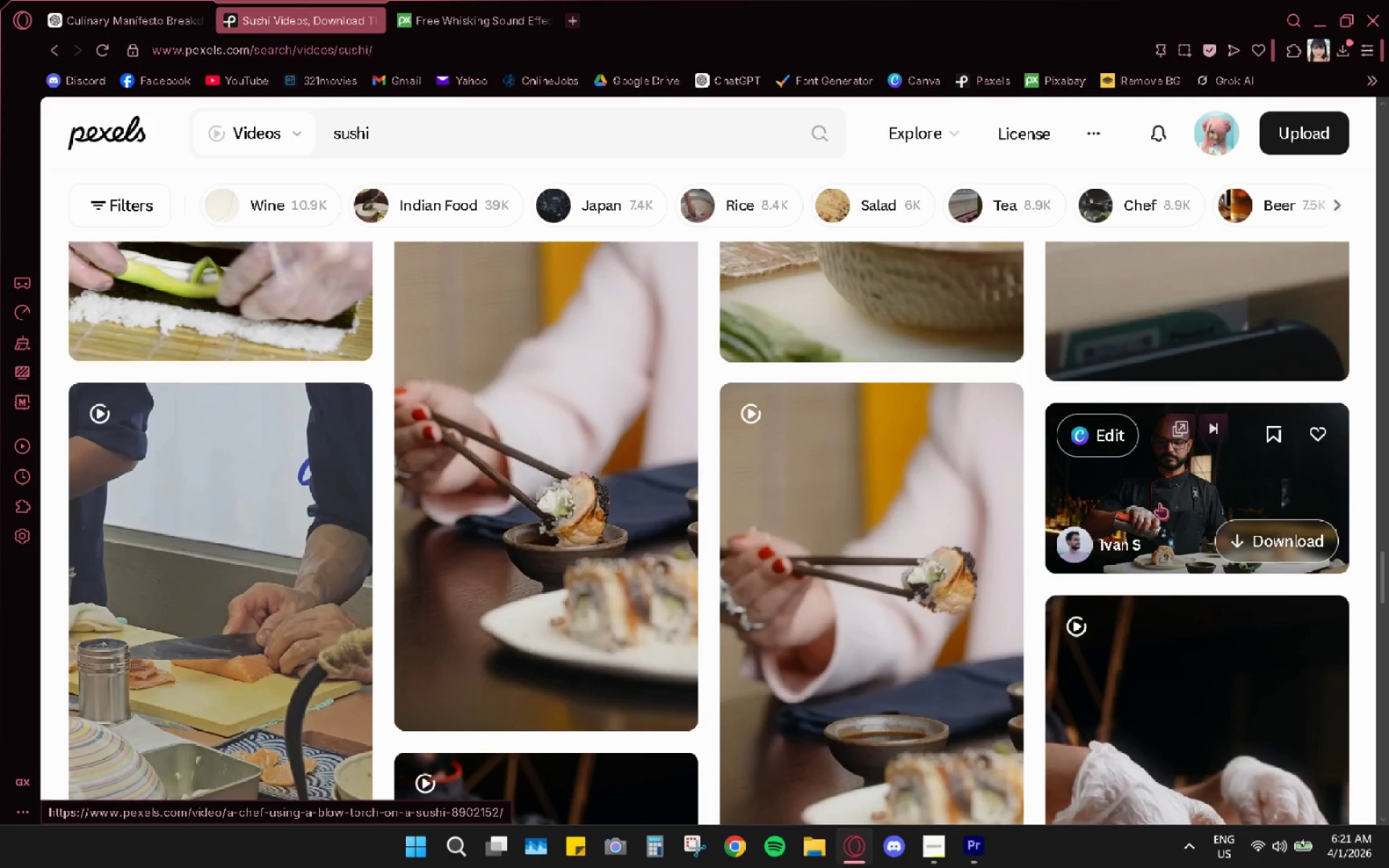 
left_click([1159, 503])
 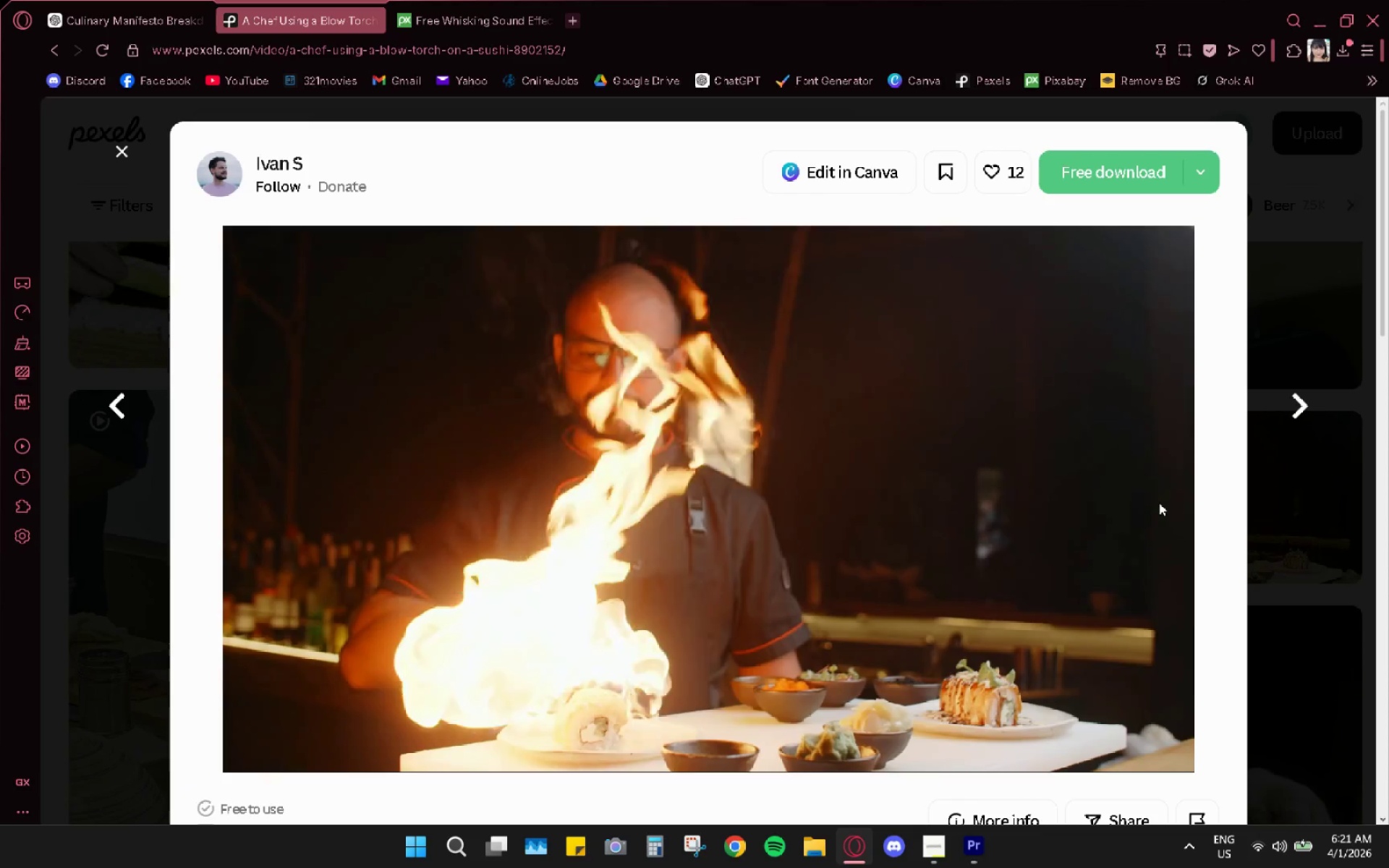 
wait(6.19)
 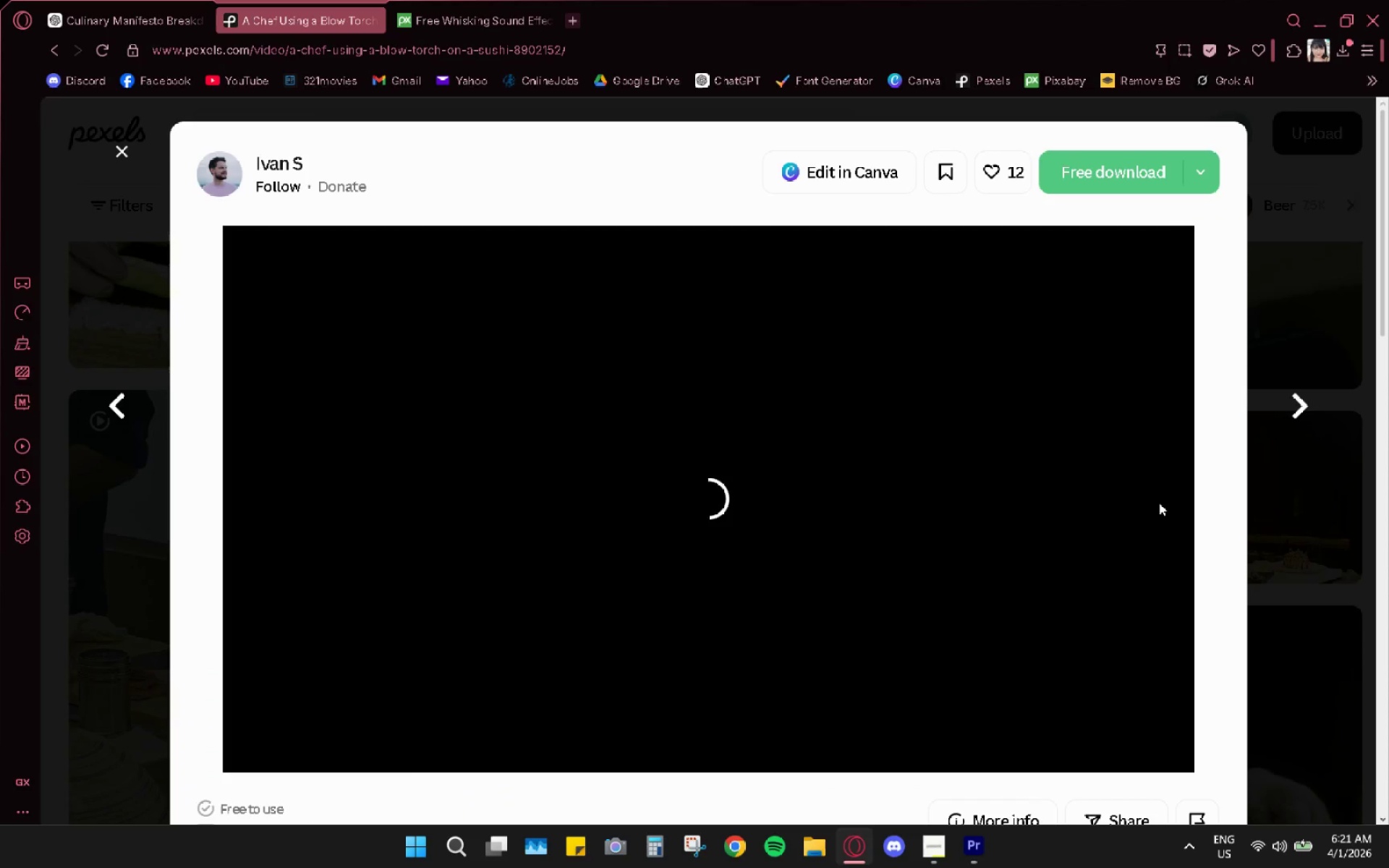 
left_click([974, 850])
 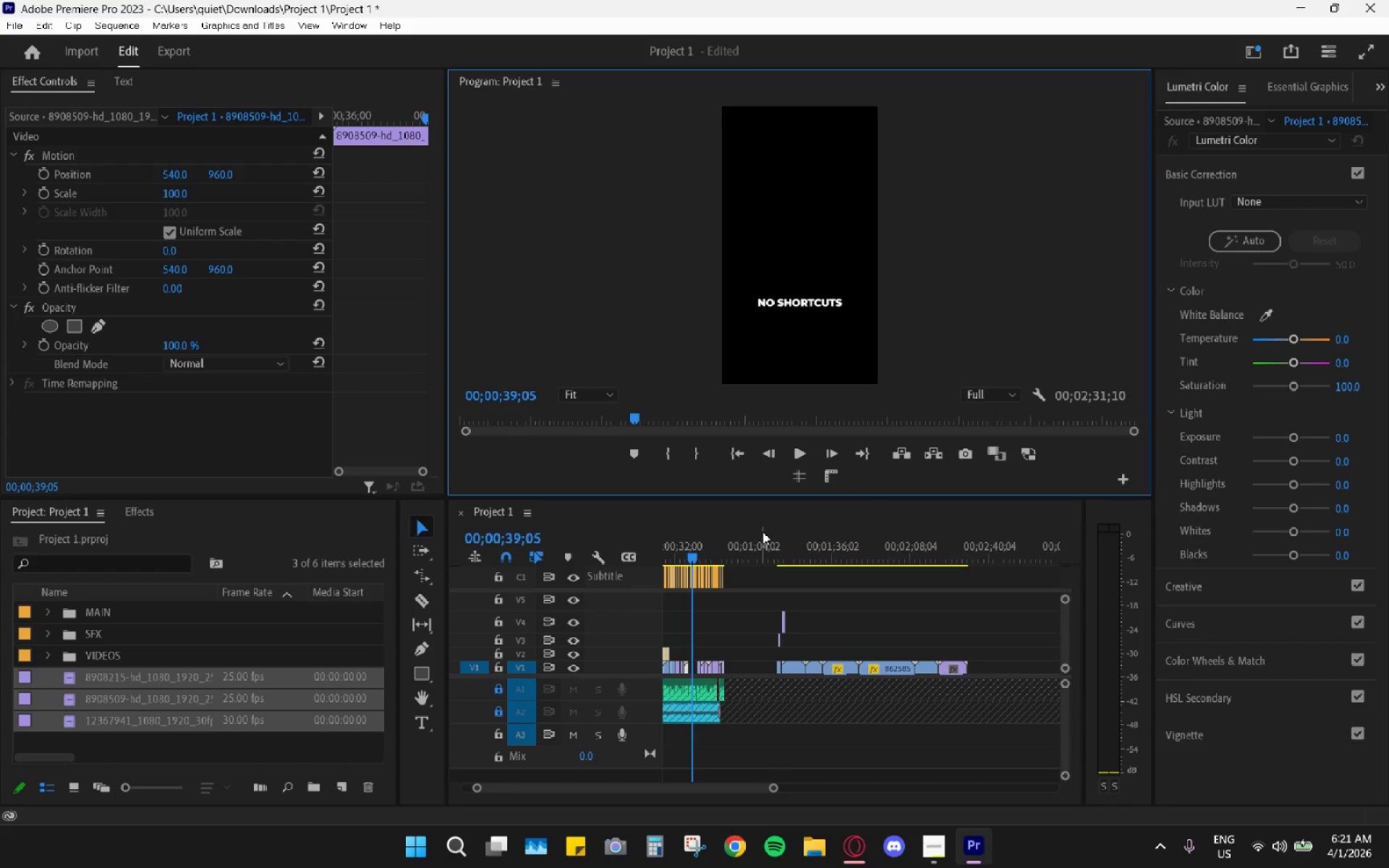 
hold_key(key=AltLeft, duration=1.48)
scroll: coordinate [775, 619], scroll_direction: up, amount: 44.0
 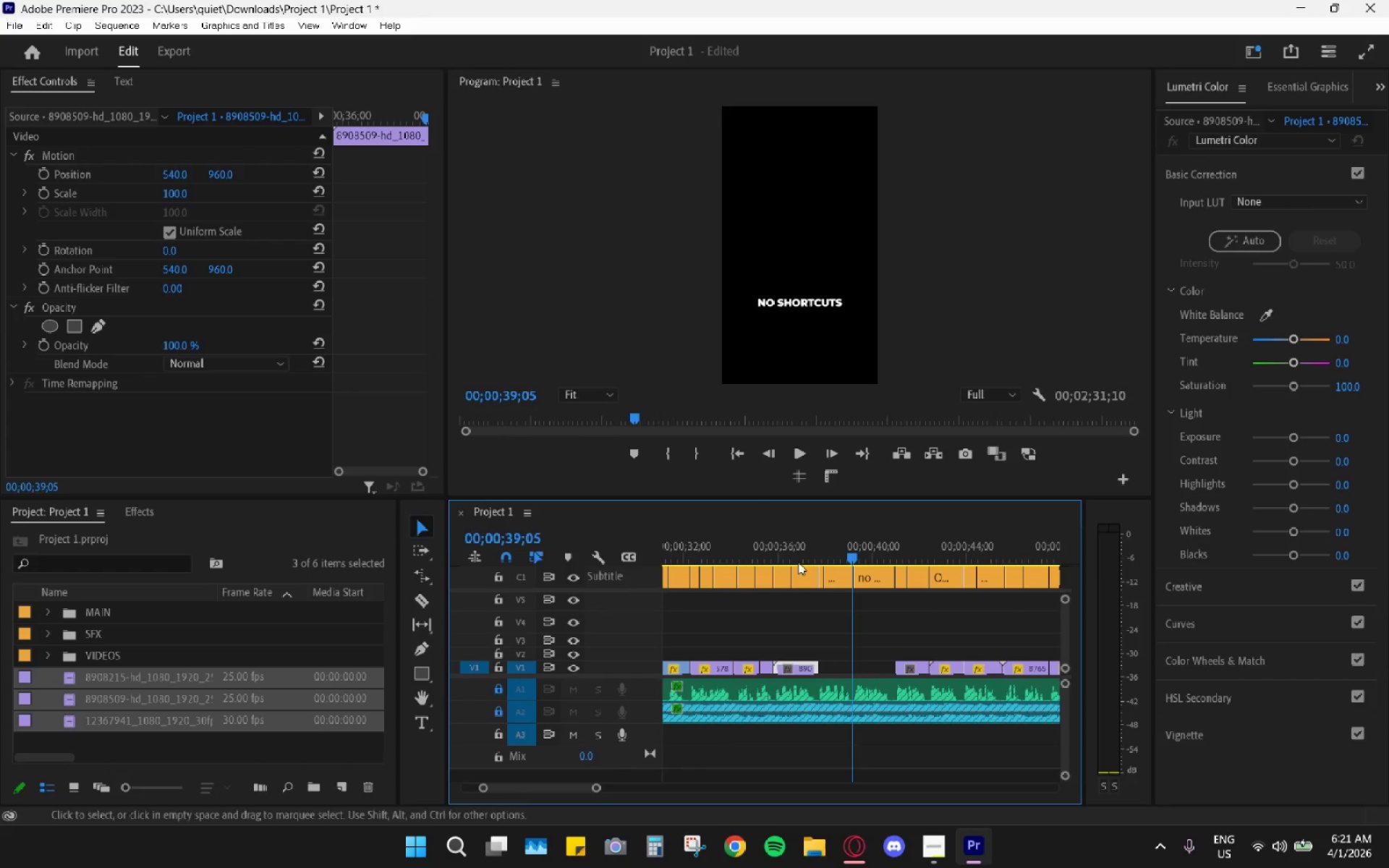 
left_click_drag(start_coordinate=[802, 555], to_coordinate=[763, 548])
 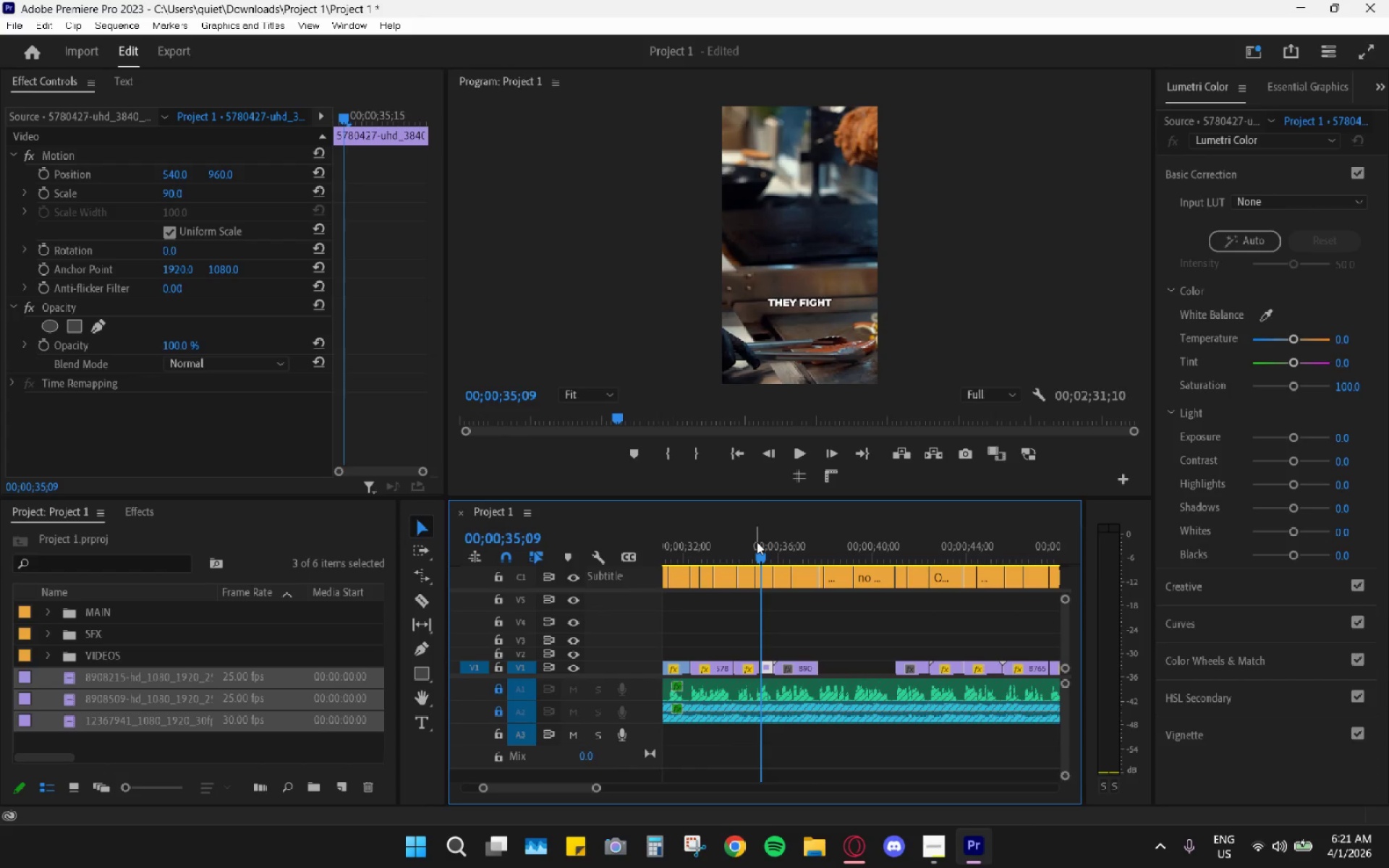 
key(Space)
 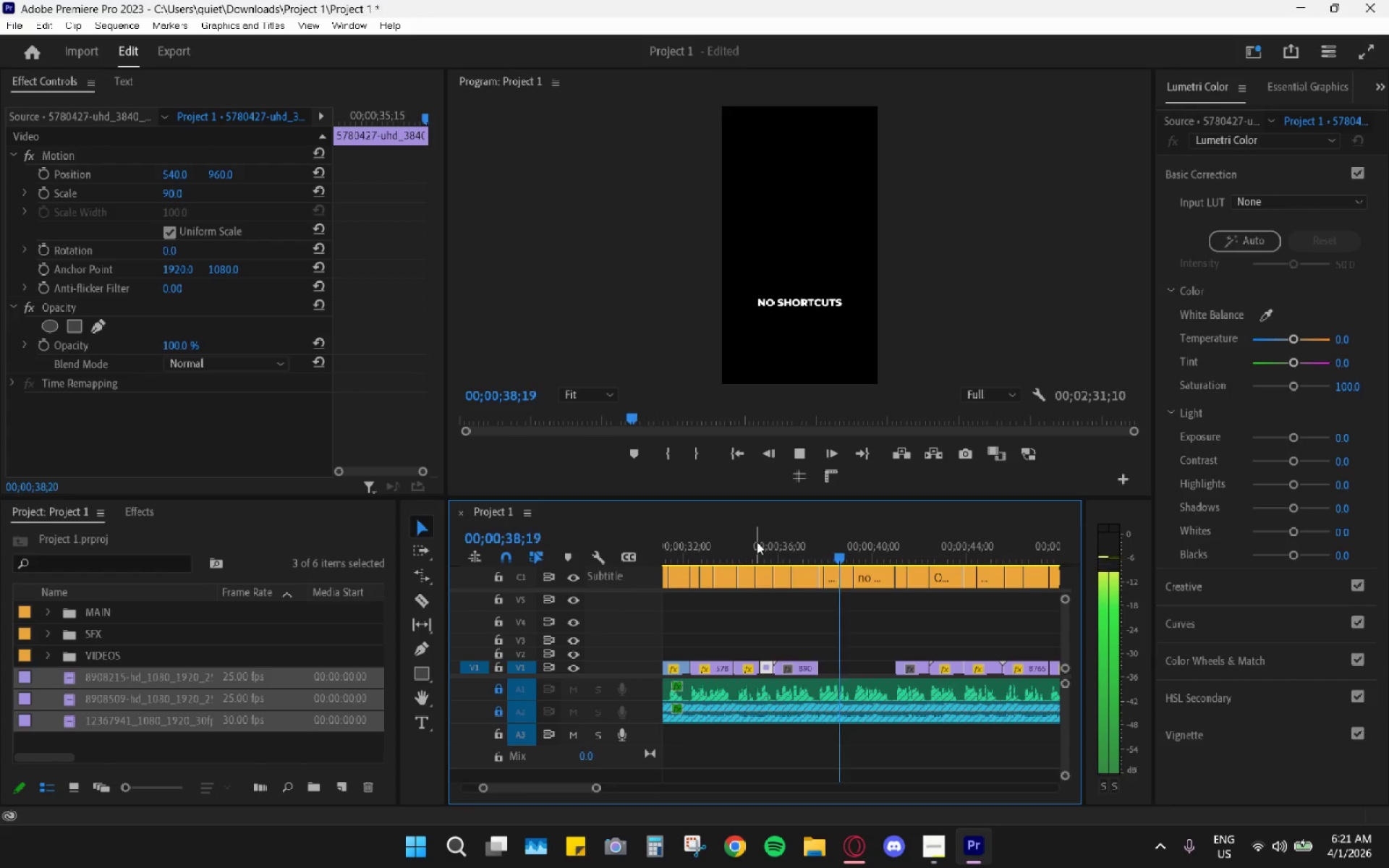 
wait(8.58)
 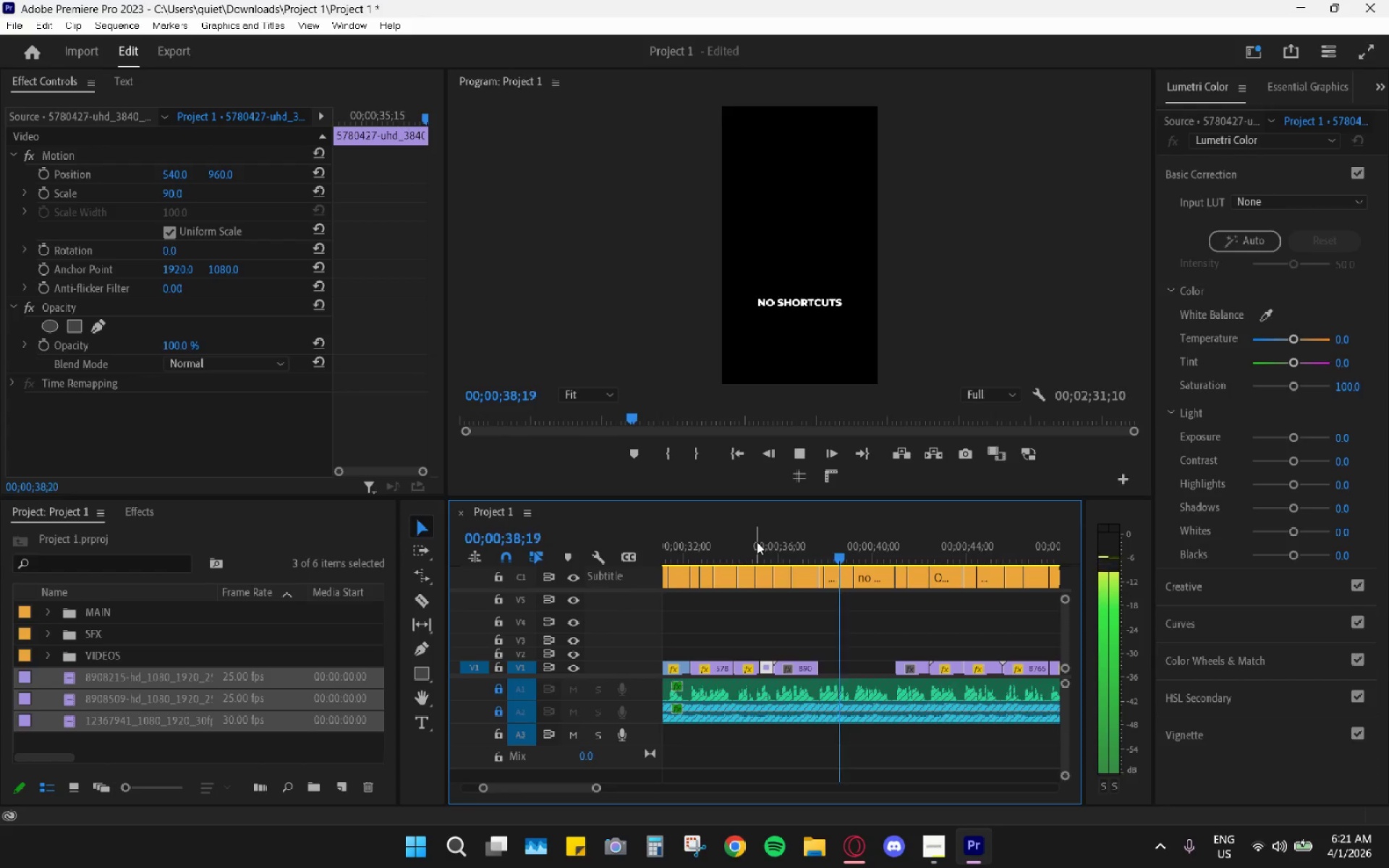 
left_click([791, 454])
 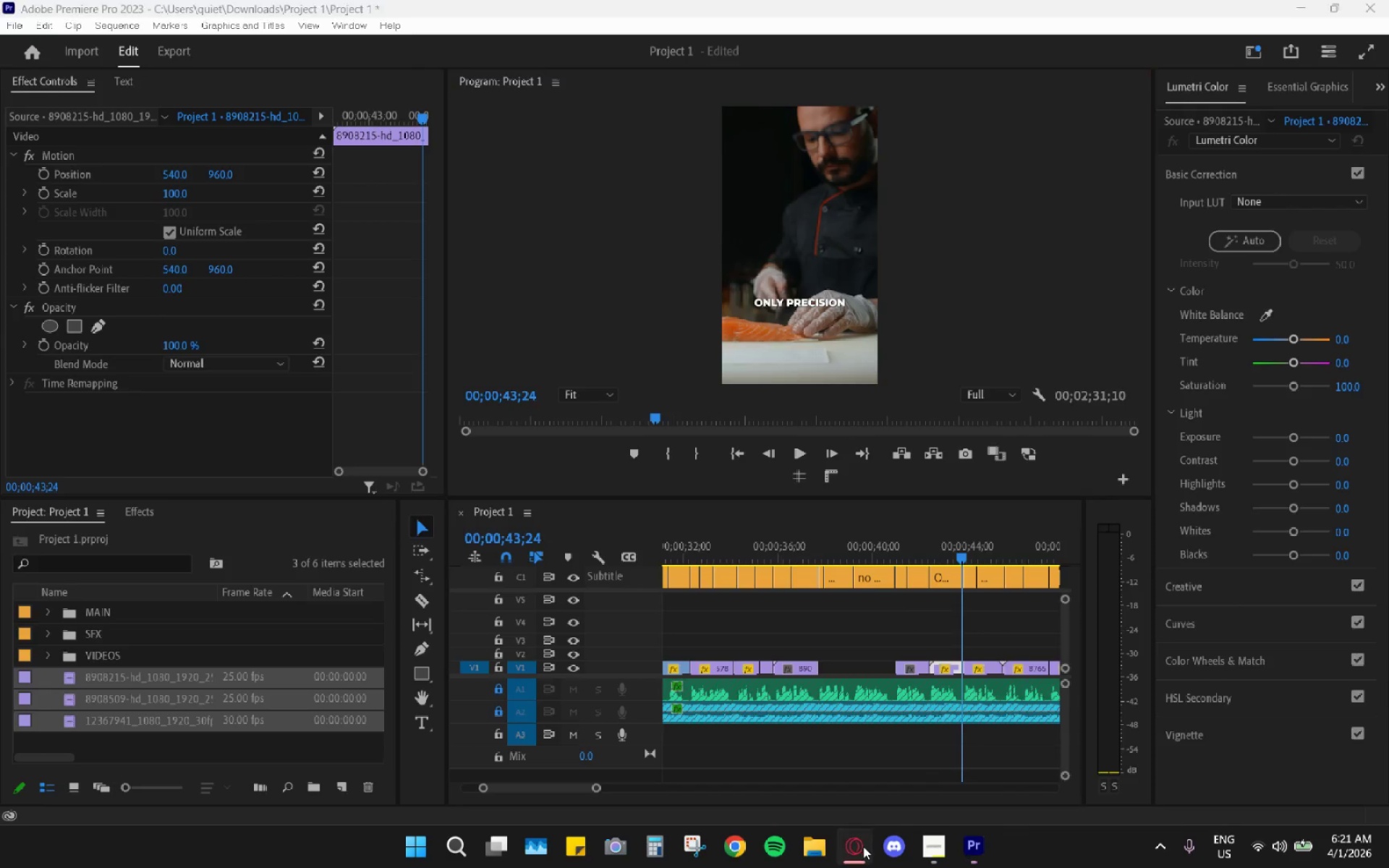 
scroll: coordinate [821, 718], scroll_direction: down, amount: 1.0
 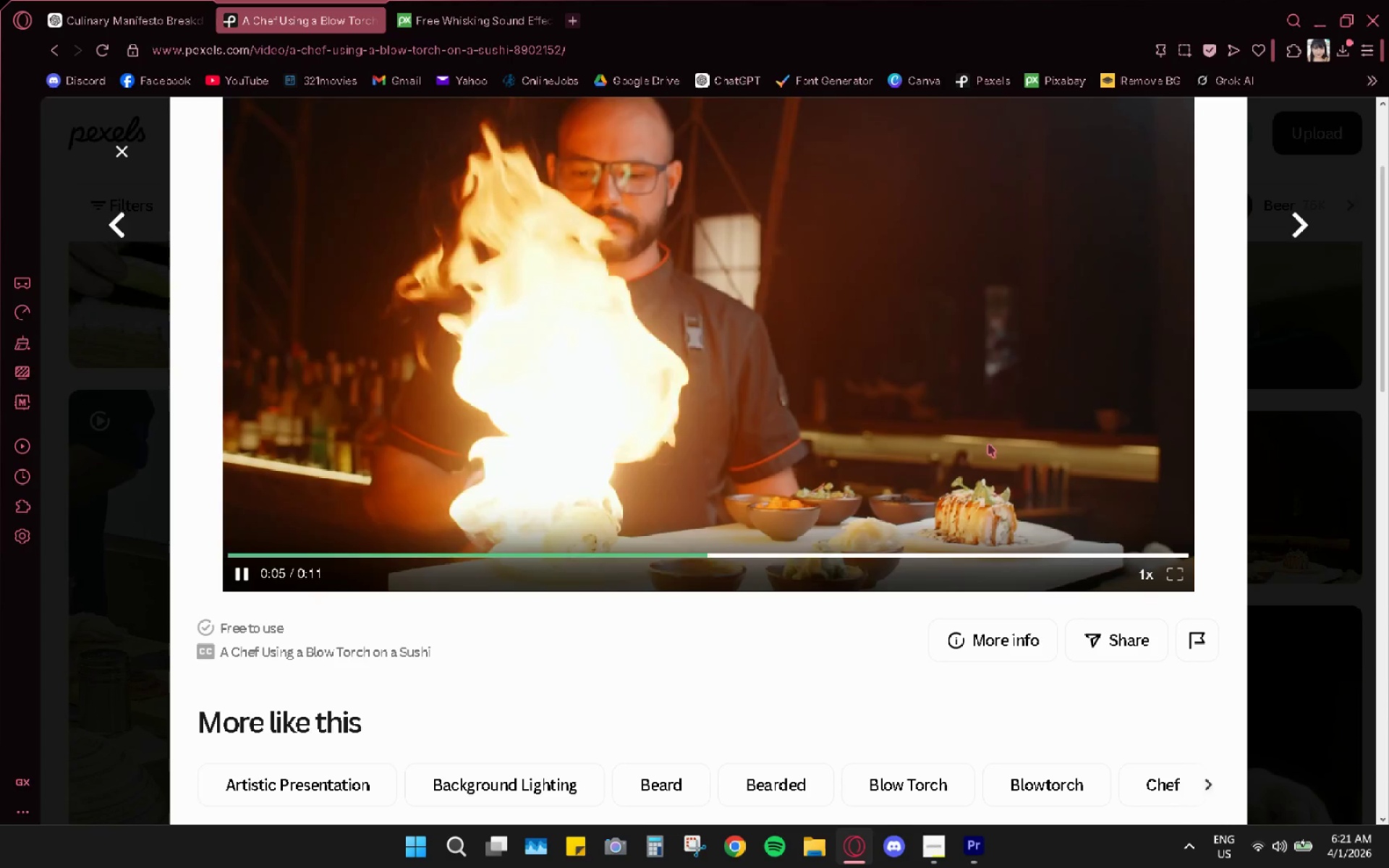 
scroll: coordinate [924, 443], scroll_direction: up, amount: 4.0
 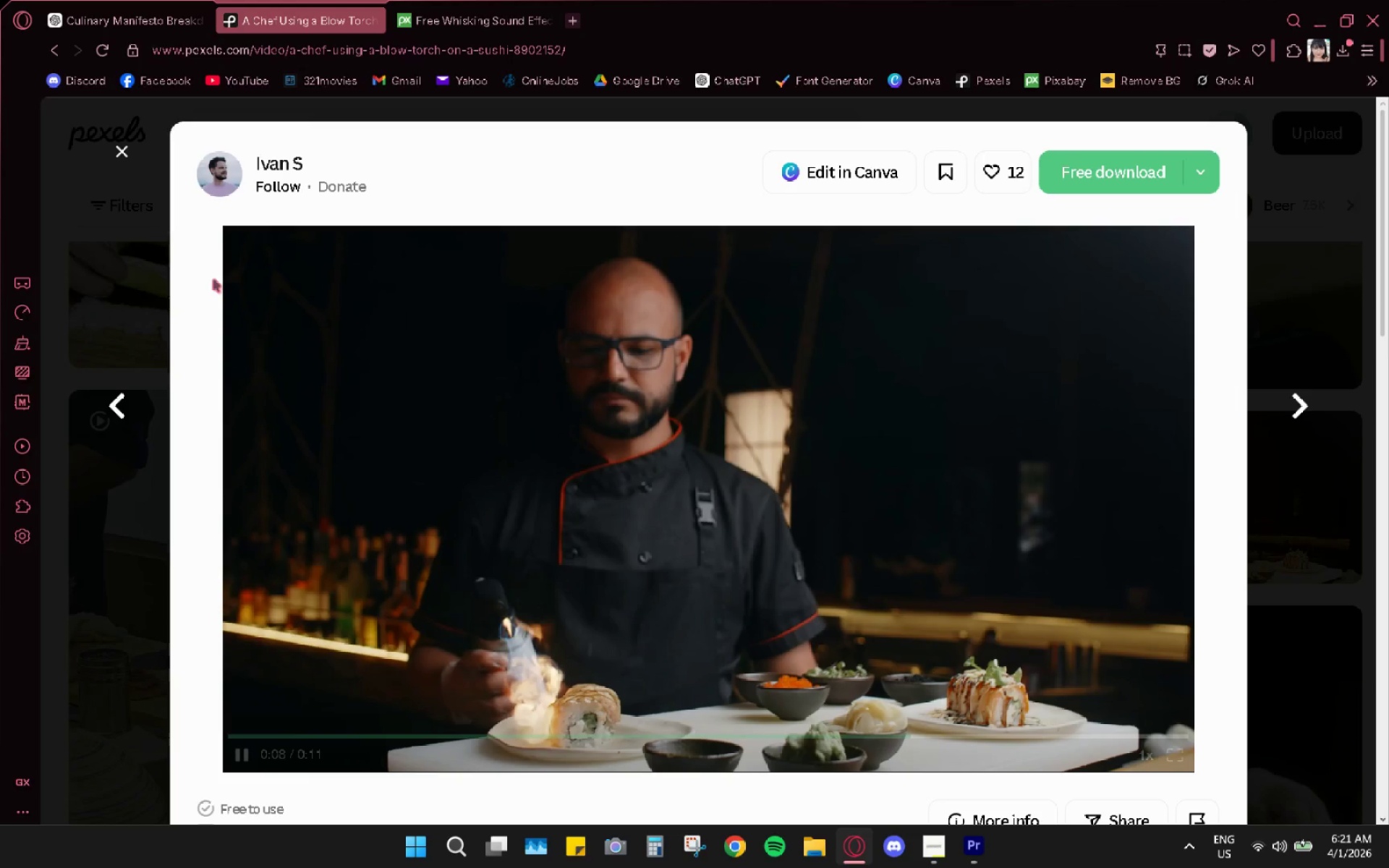 
left_click([126, 151])
 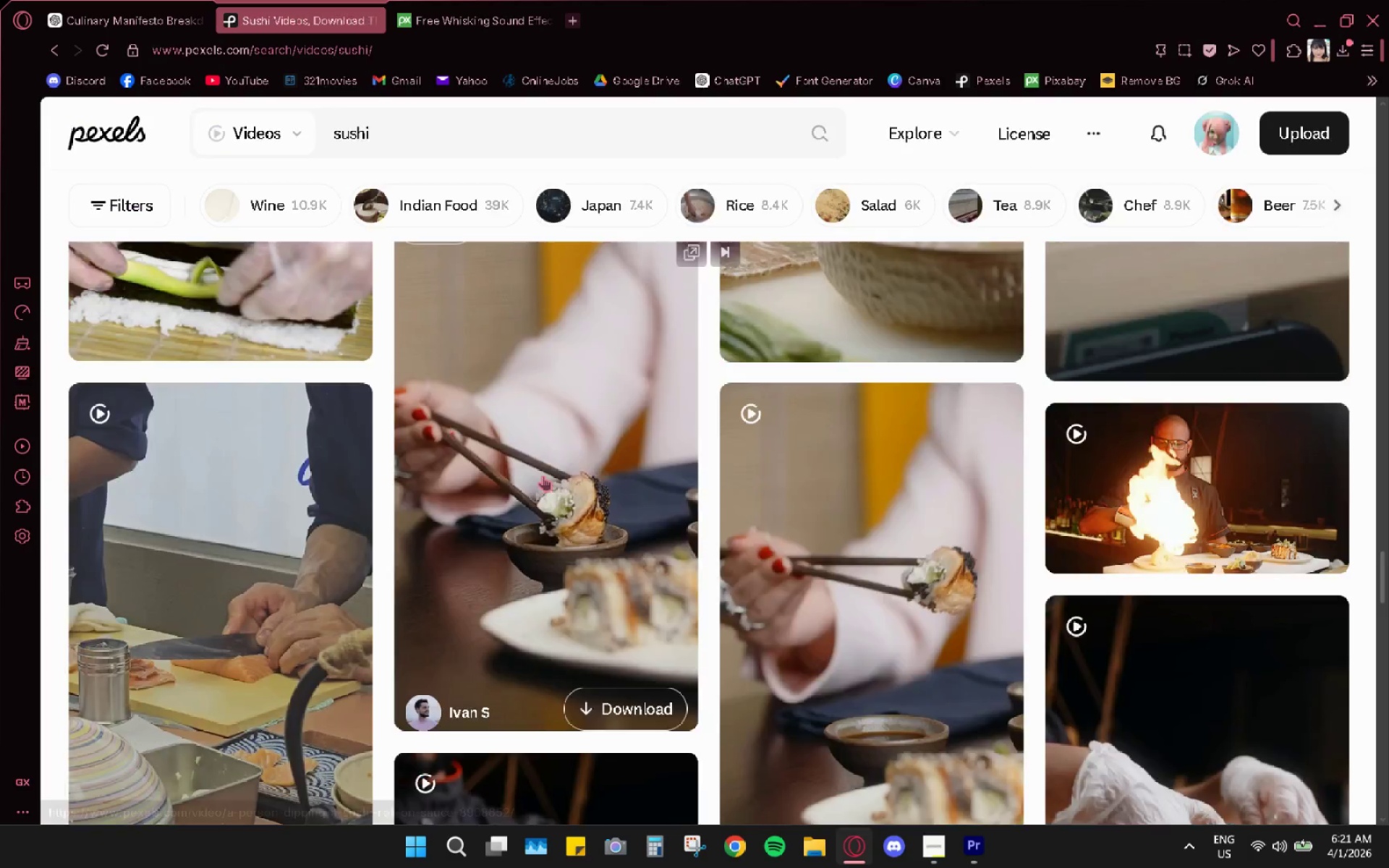 
scroll: coordinate [577, 488], scroll_direction: down, amount: 4.0
 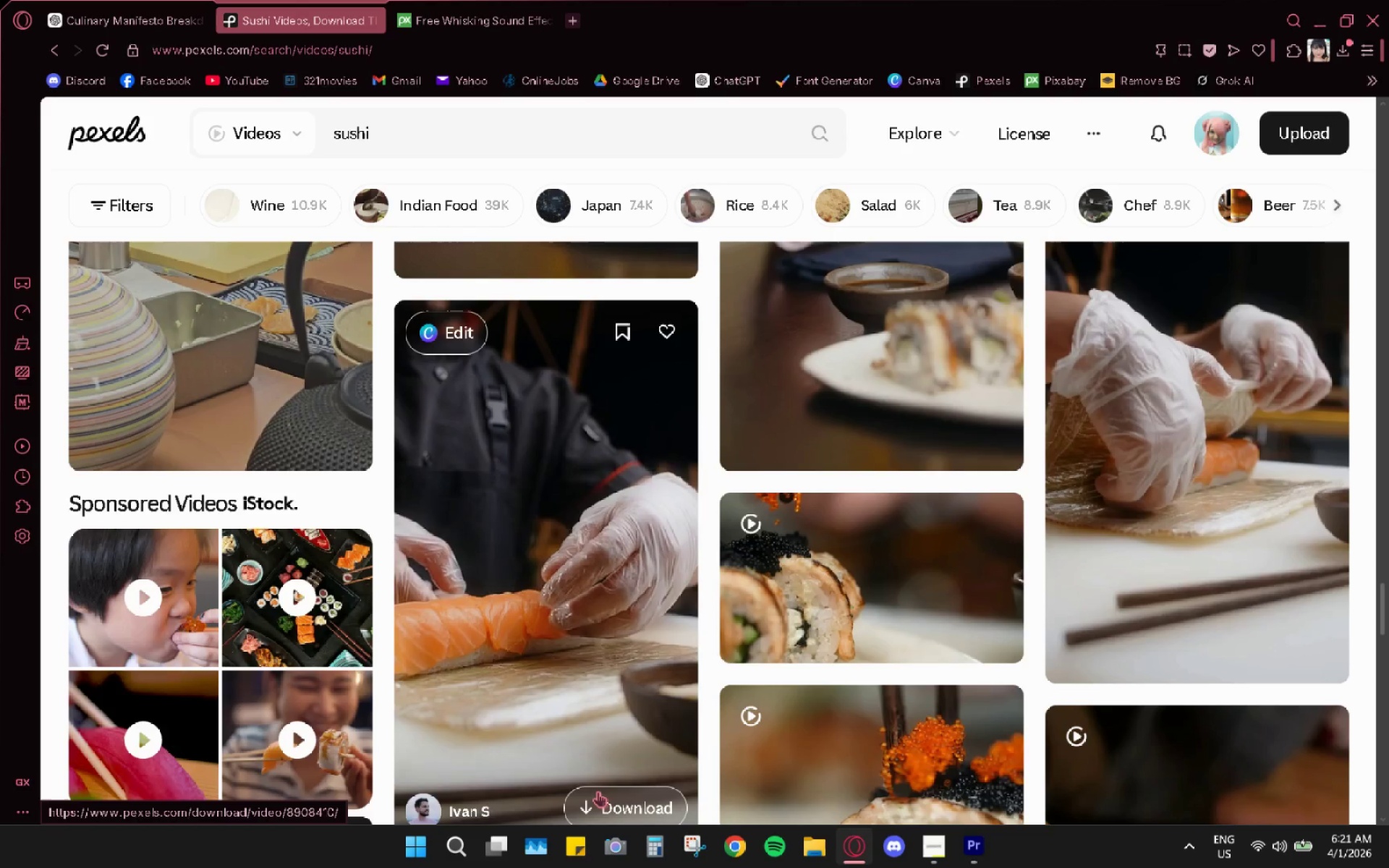 
wait(10.7)
 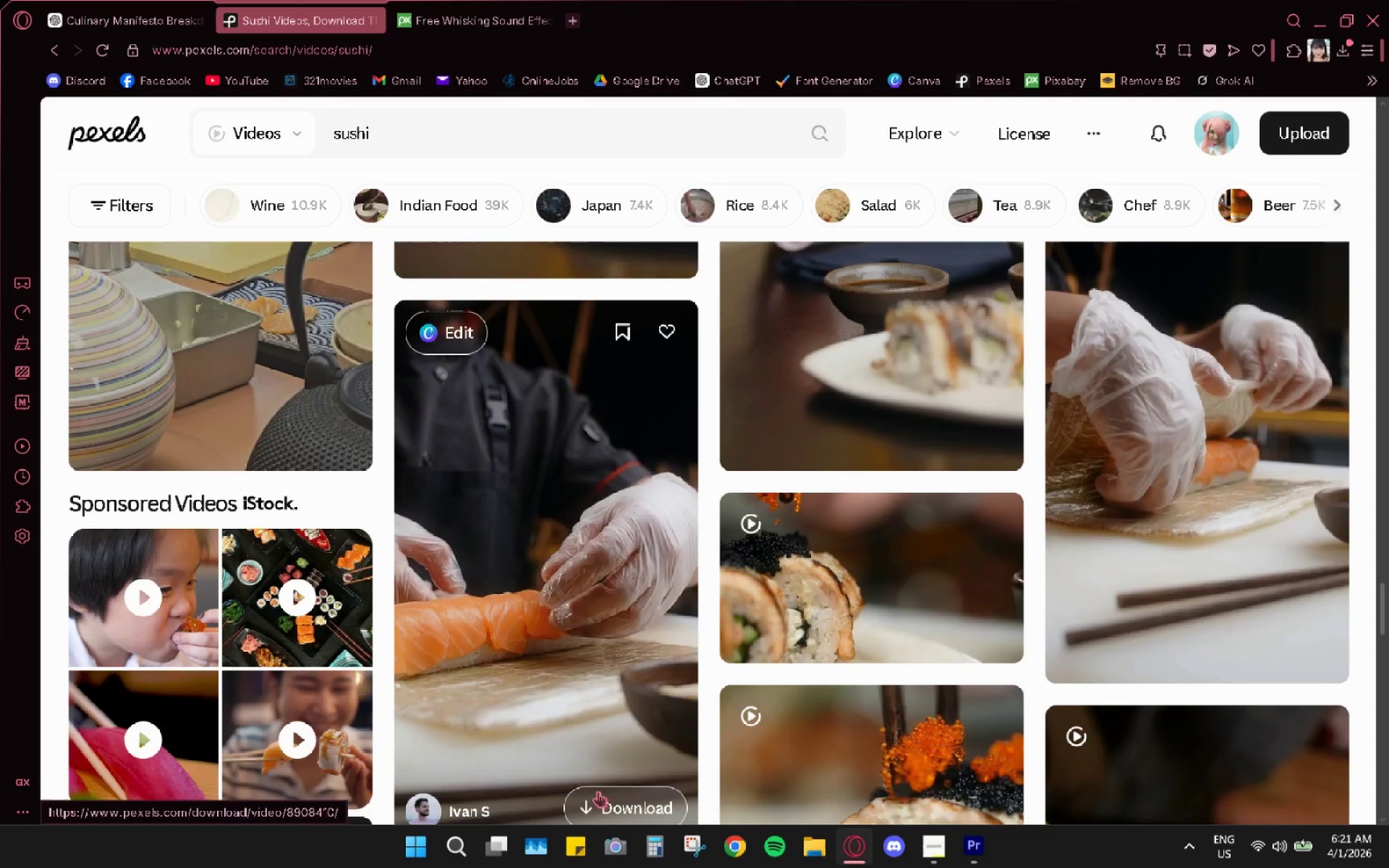 
double_click([921, 0])
 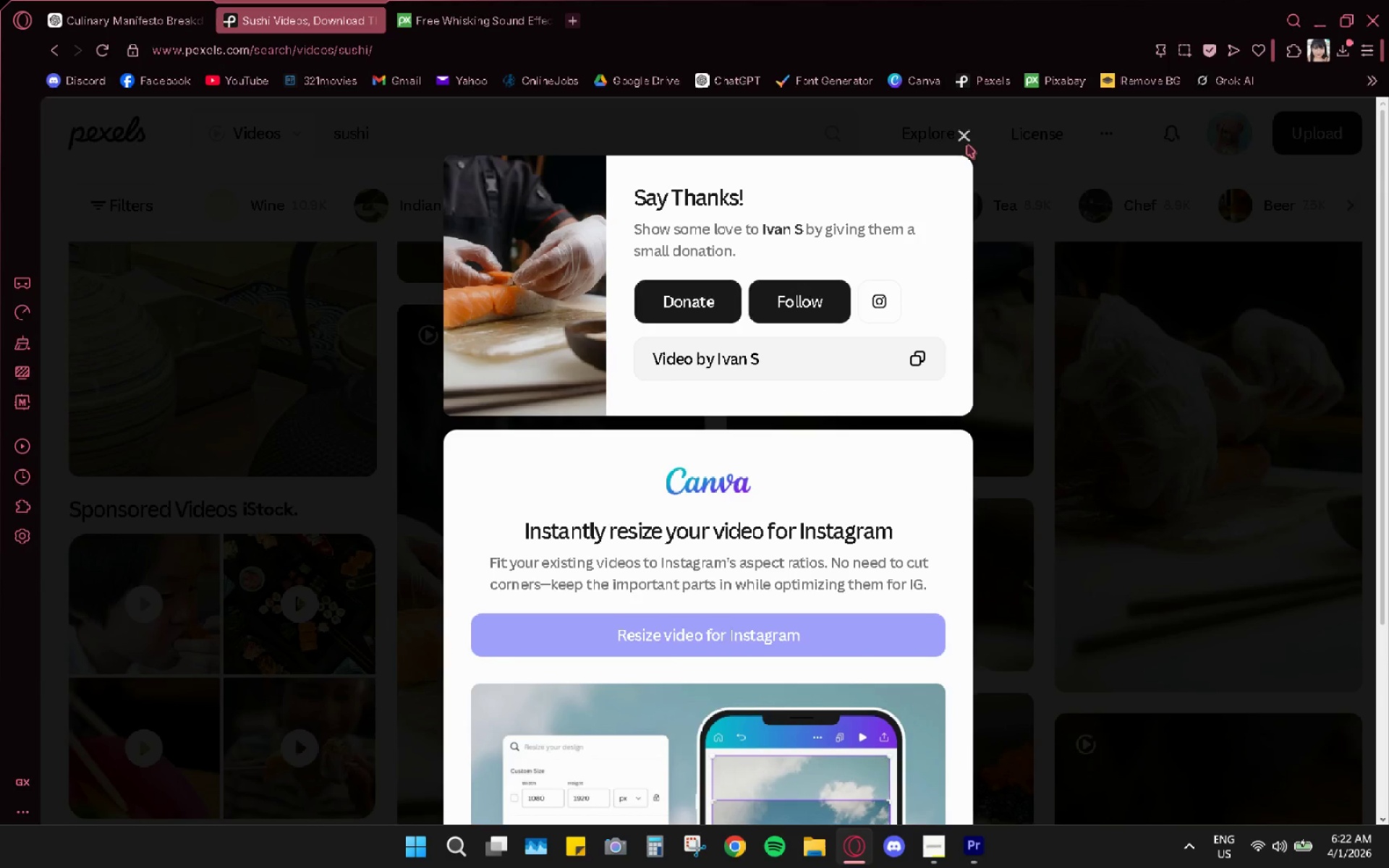 
left_click([967, 142])
 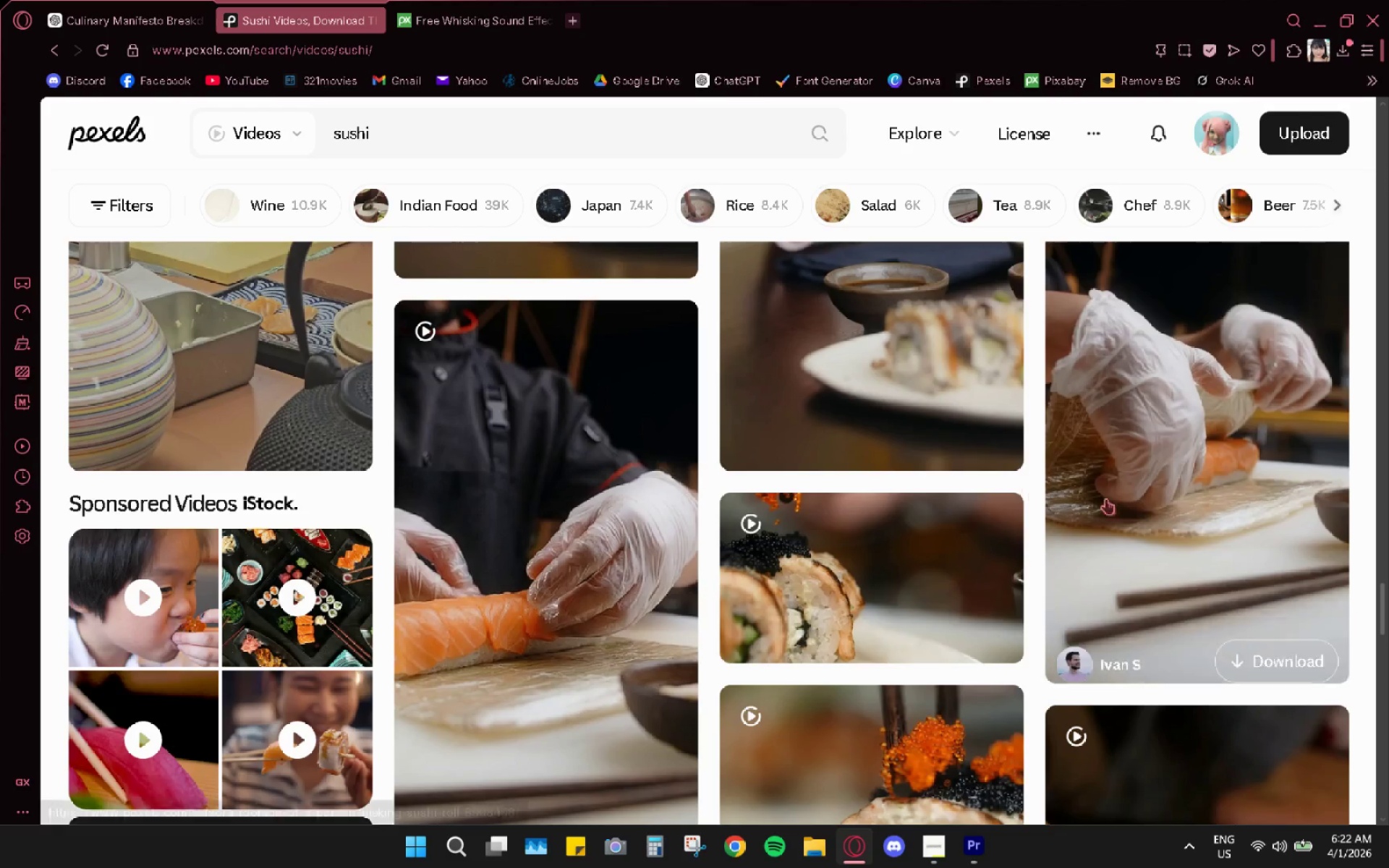 
scroll: coordinate [723, 562], scroll_direction: down, amount: 9.0
 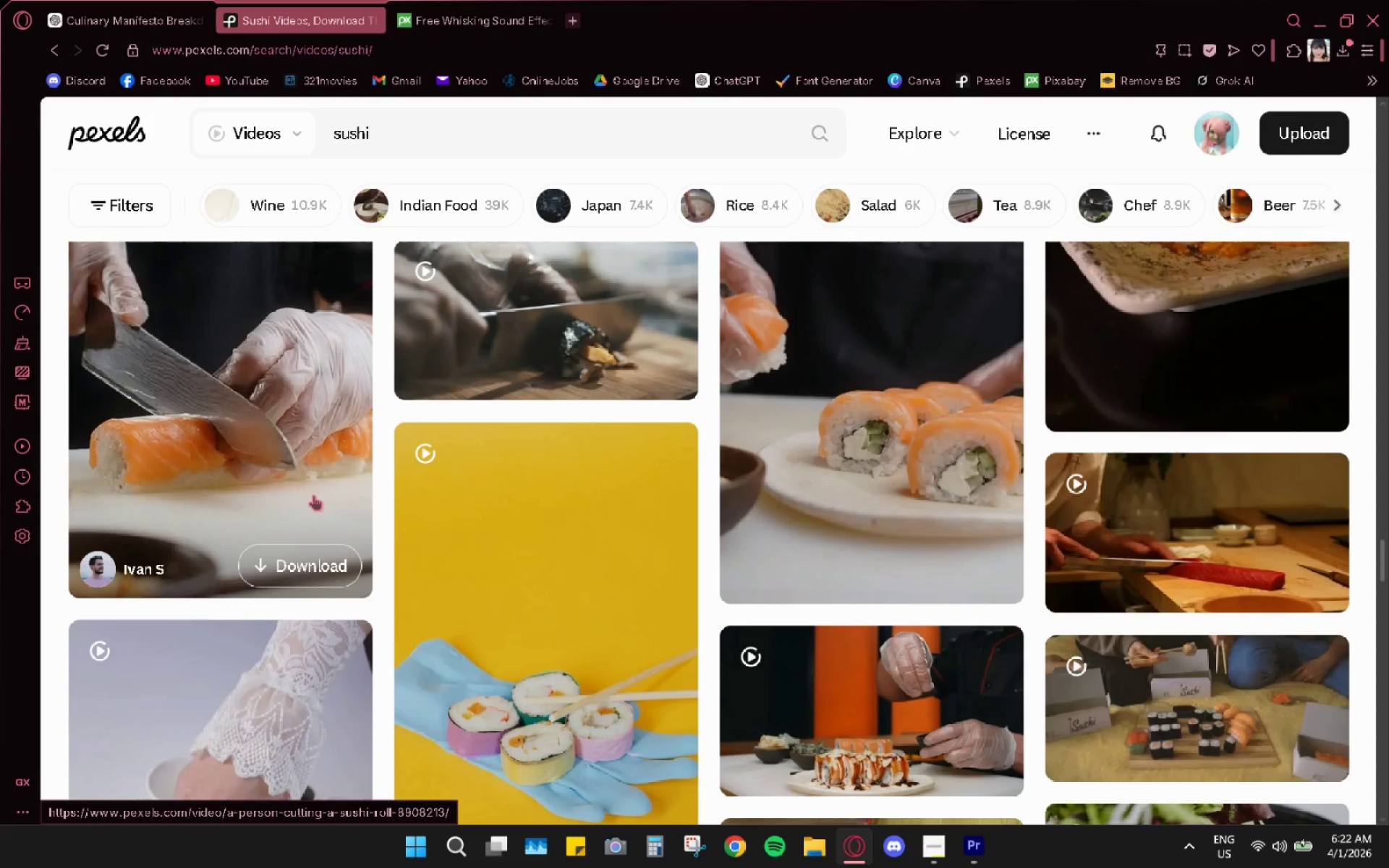 
wait(7.61)
 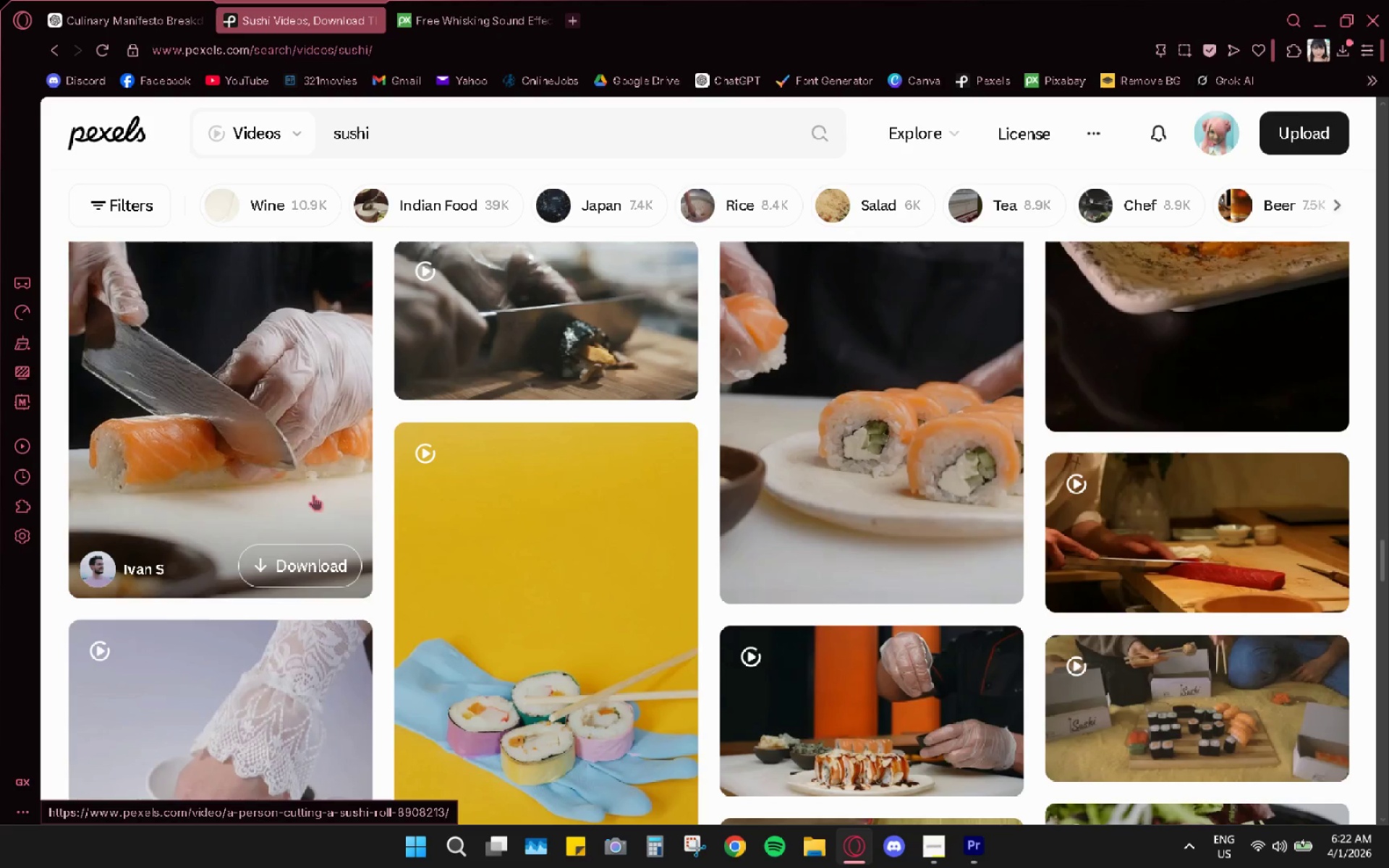 
left_click([462, 449])
 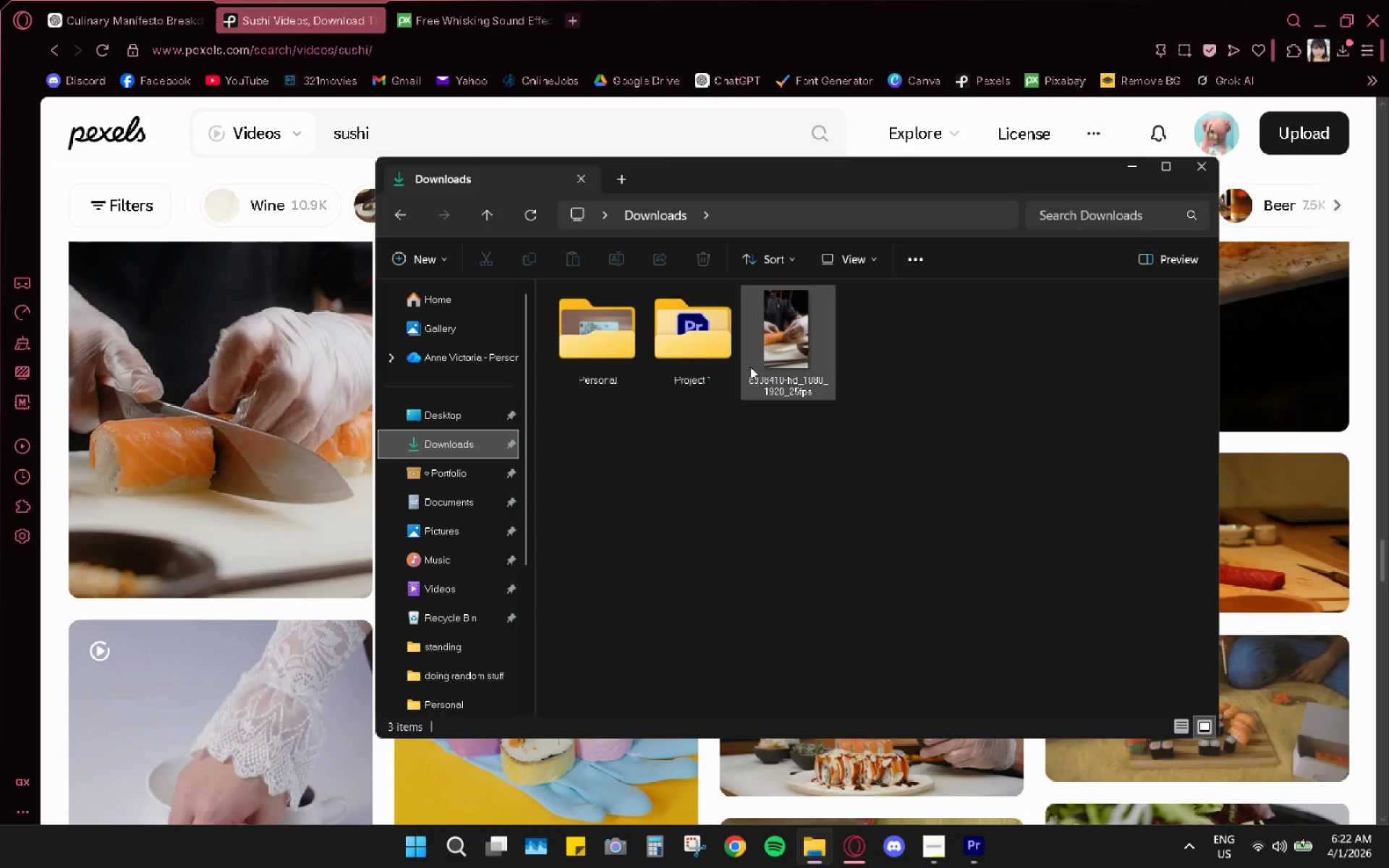 
left_click([754, 365])
 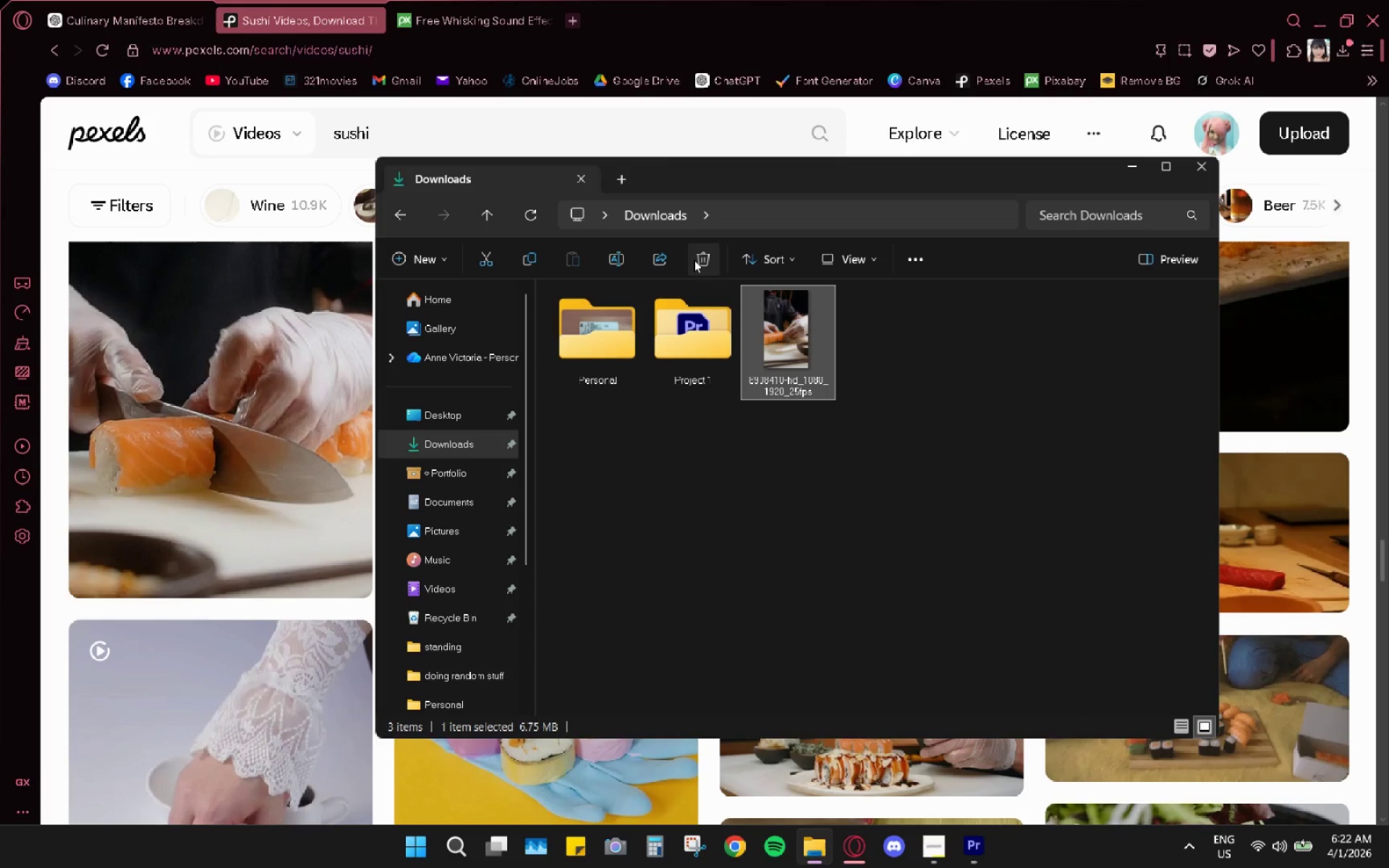 
double_click([789, 318])
 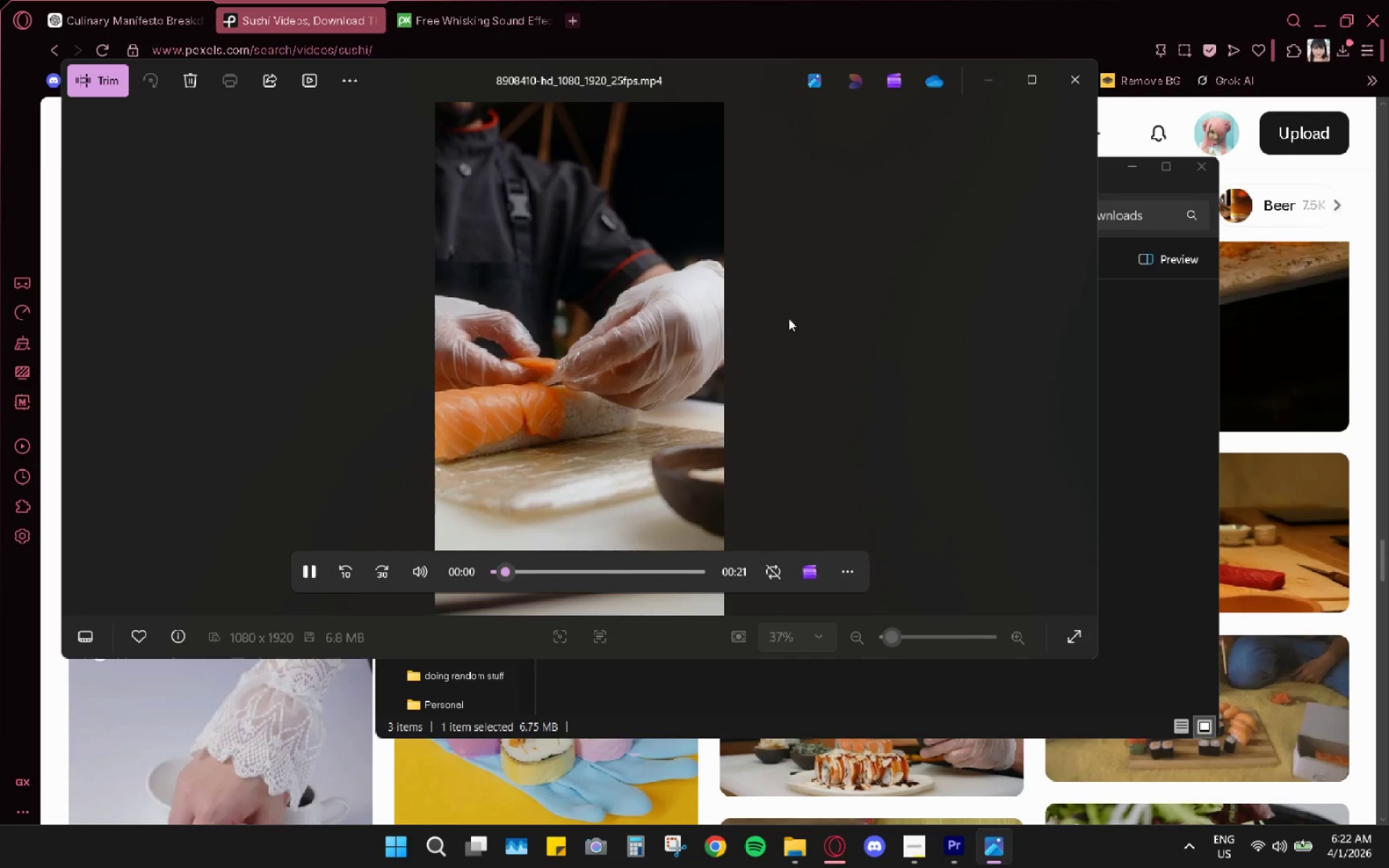 
left_click_drag(start_coordinate=[789, 318], to_coordinate=[821, 318])
 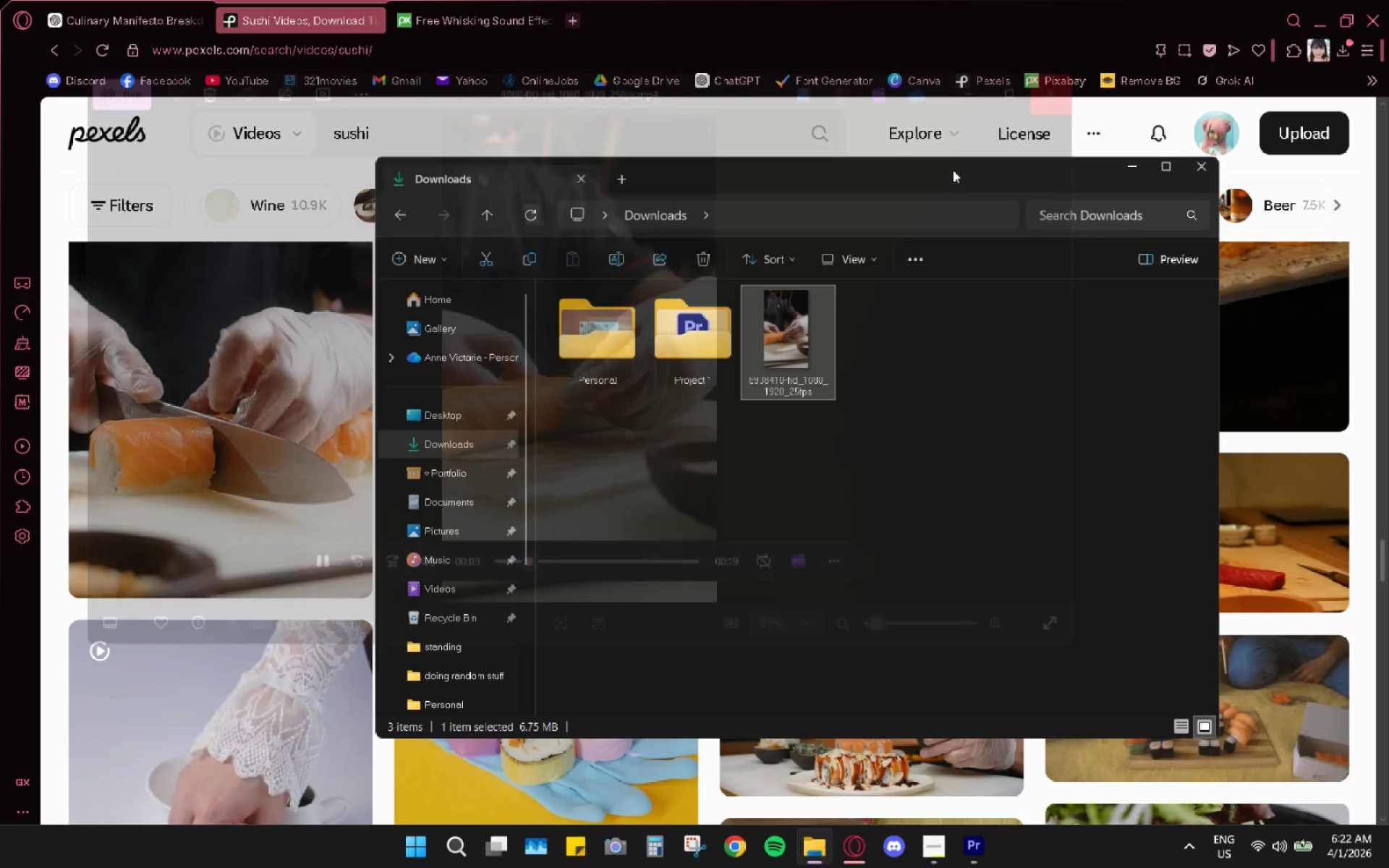 
left_click([706, 252])
 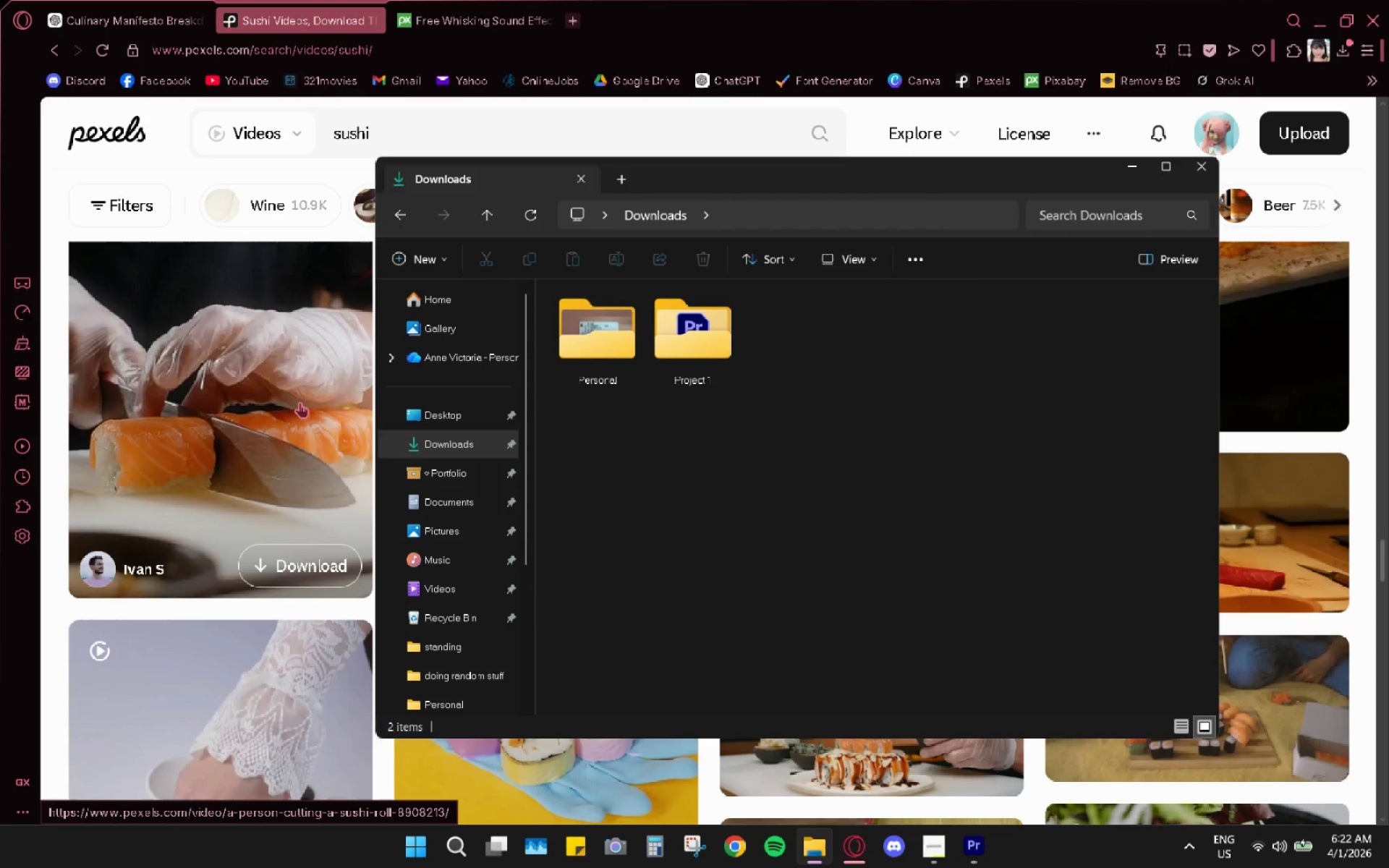 
left_click([302, 561])
 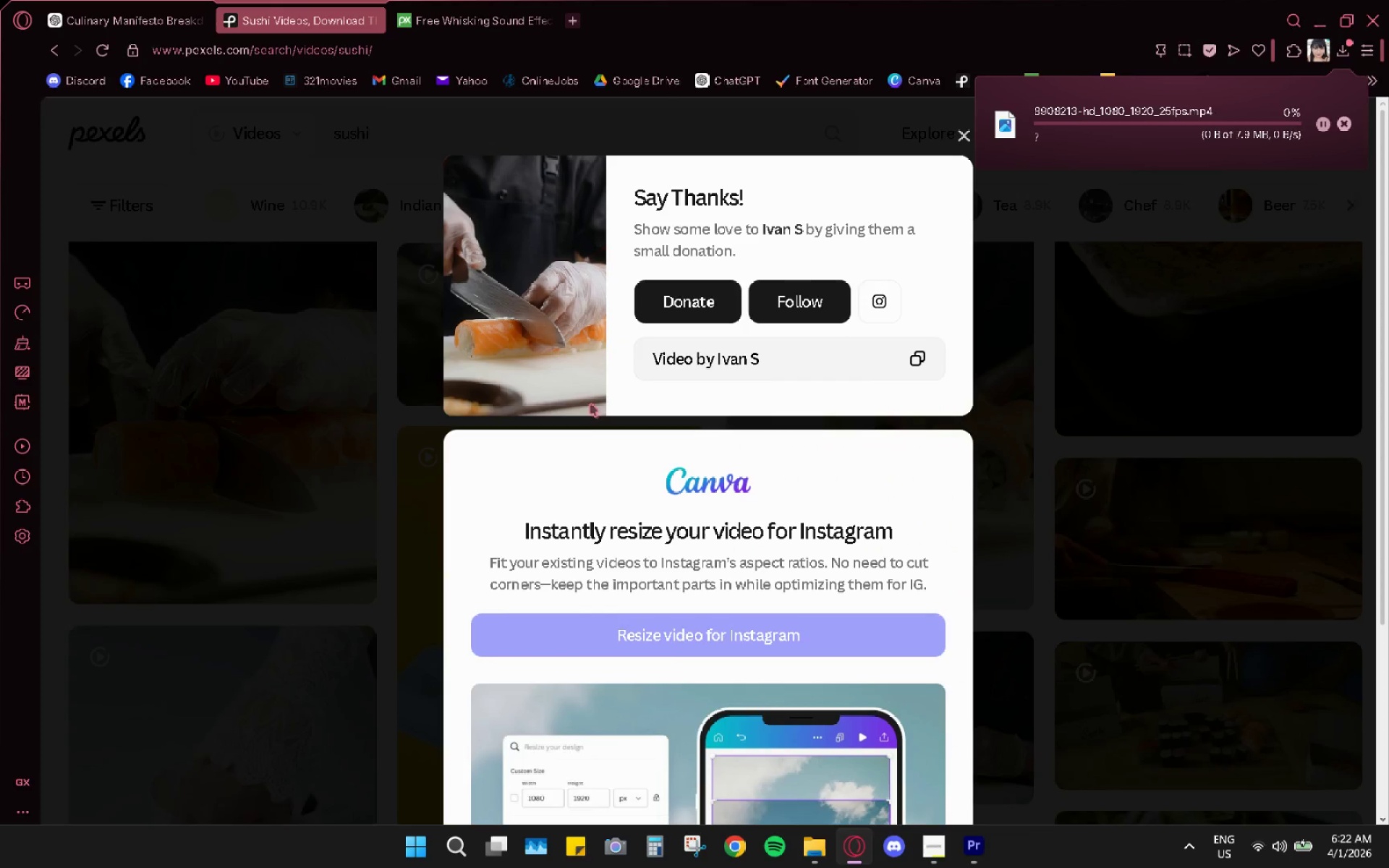 
left_click([953, 145])
 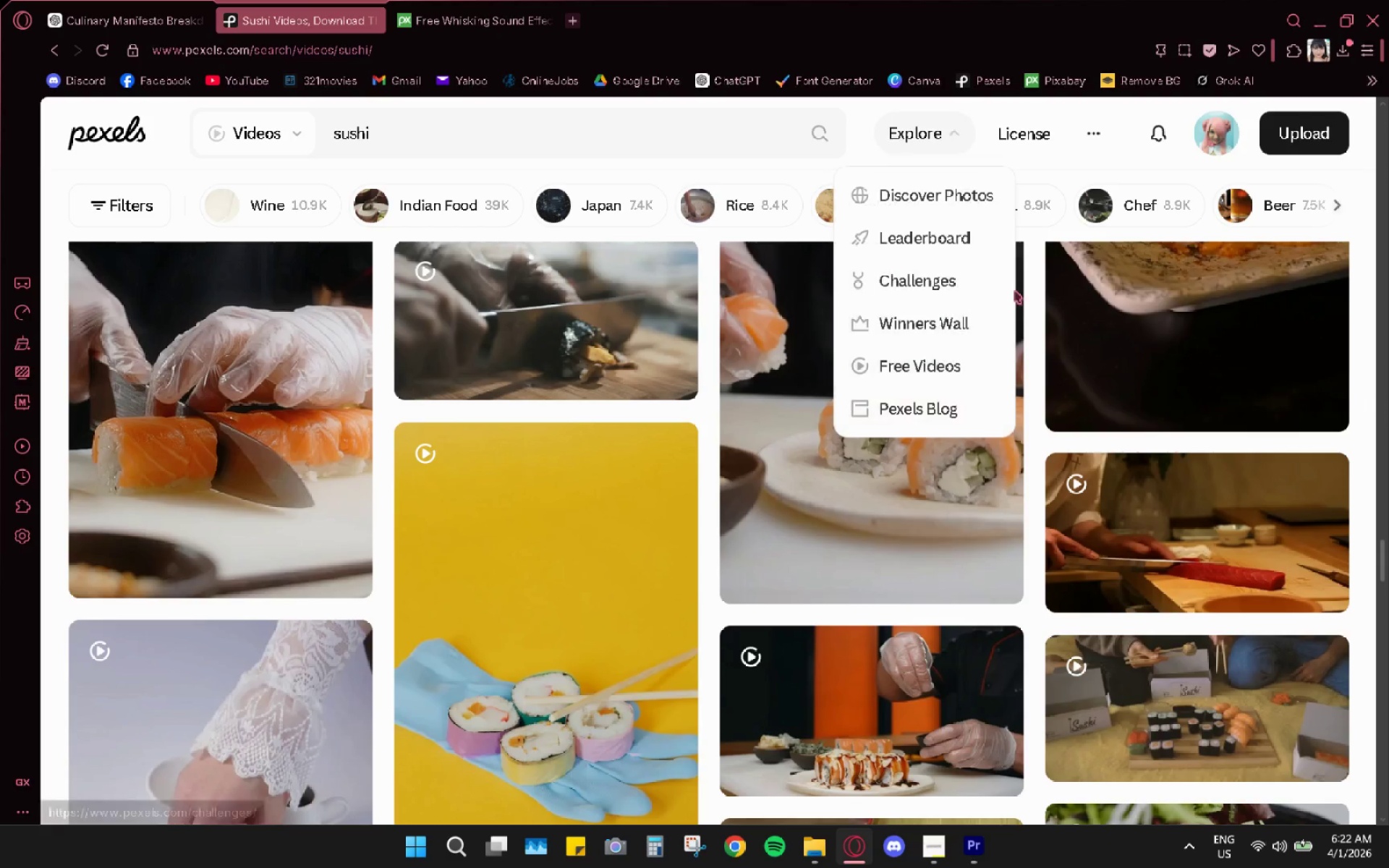 
scroll: coordinate [1001, 420], scroll_direction: down, amount: 4.0
 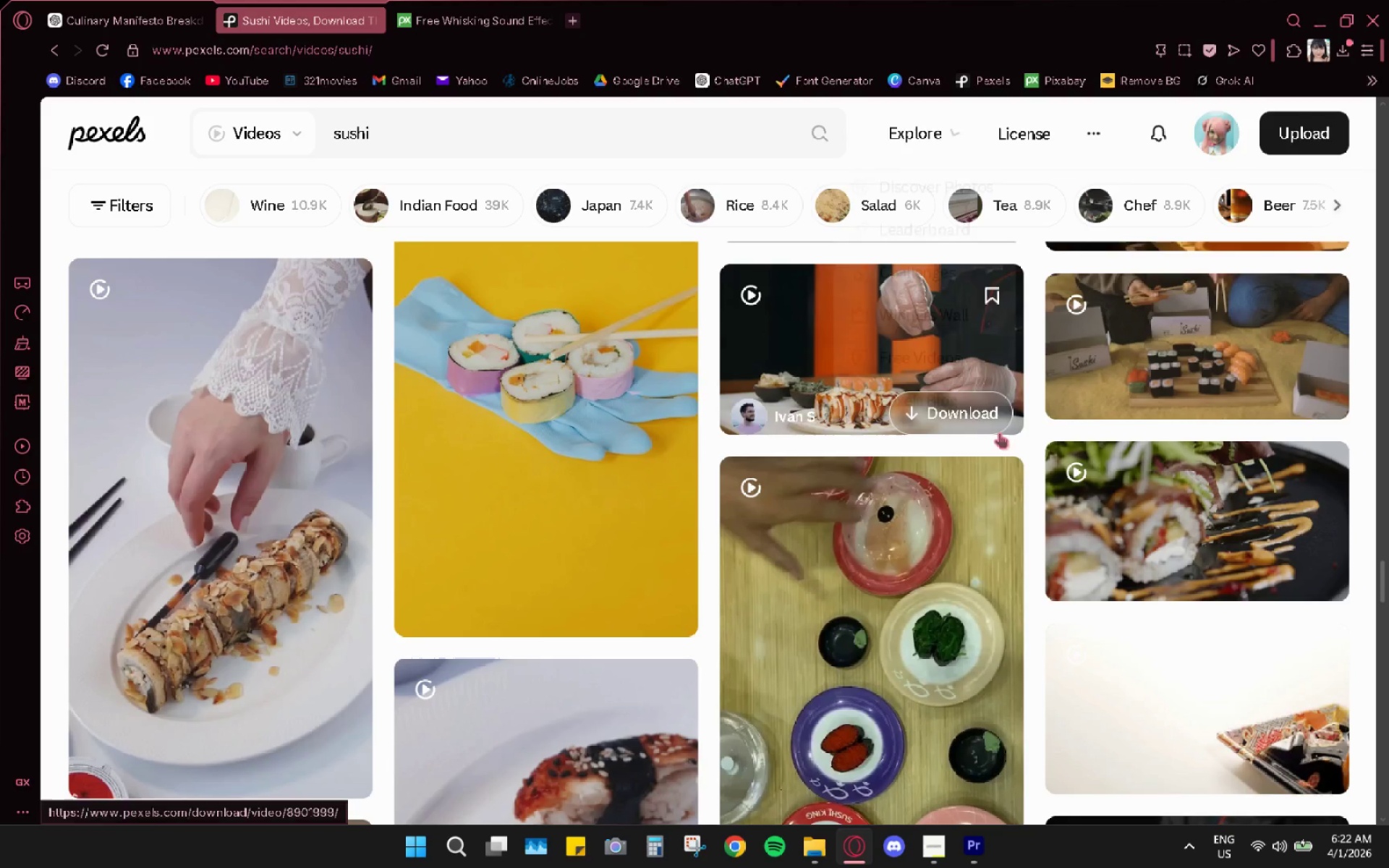 
mouse_move([985, 420])
 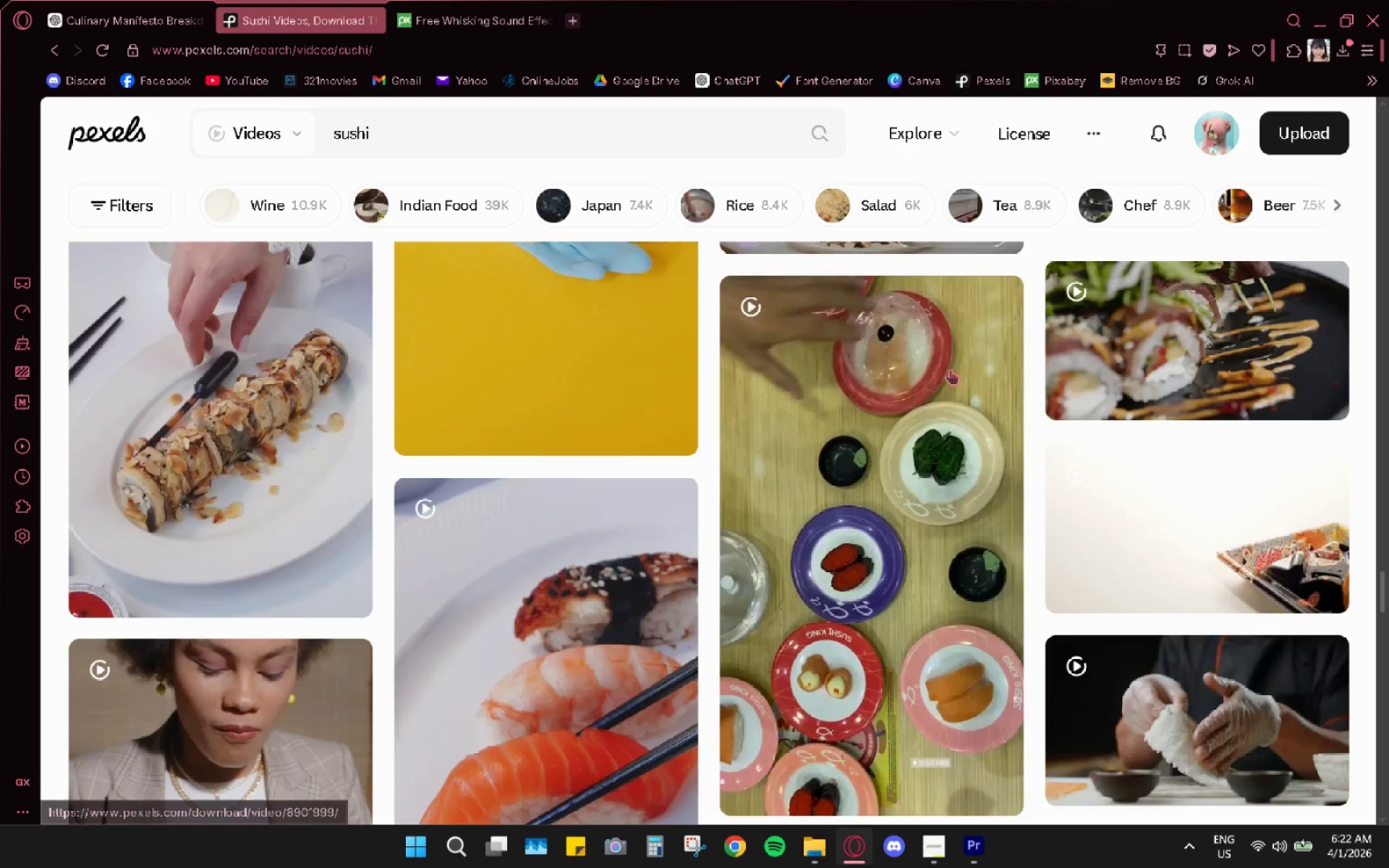 
scroll: coordinate [534, 515], scroll_direction: down, amount: 17.0
 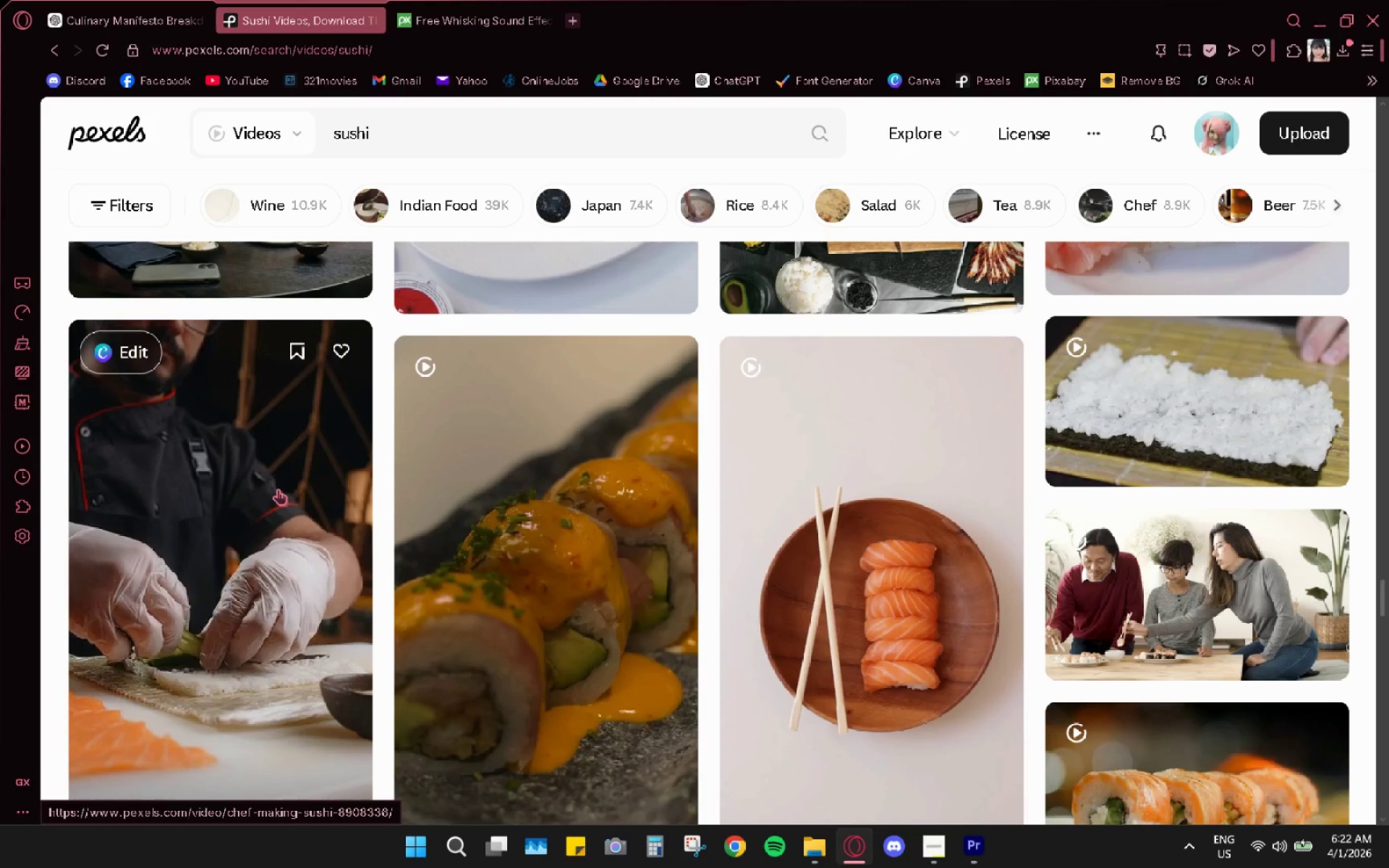 
wait(11.58)
 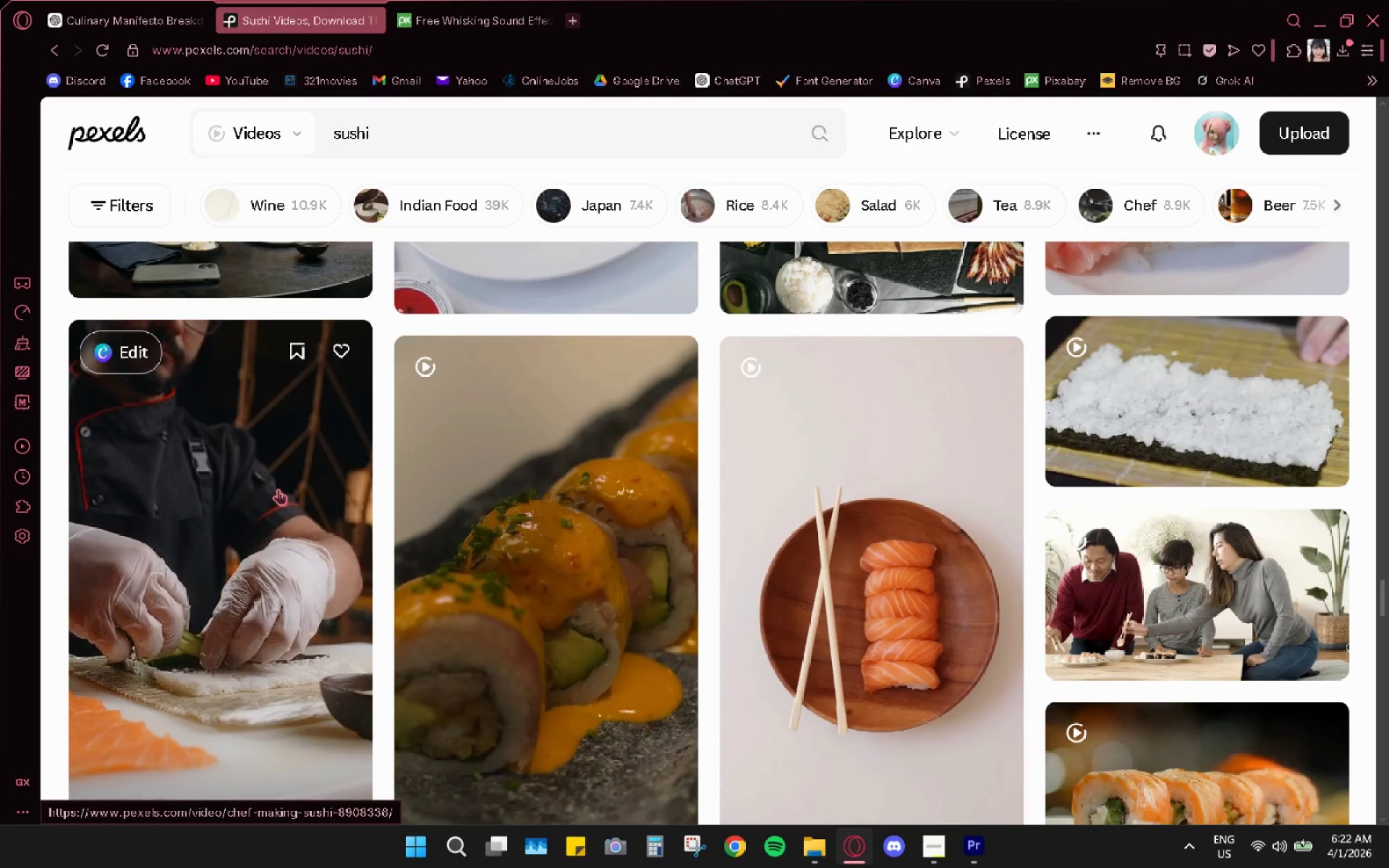 
mouse_move([799, 831])
 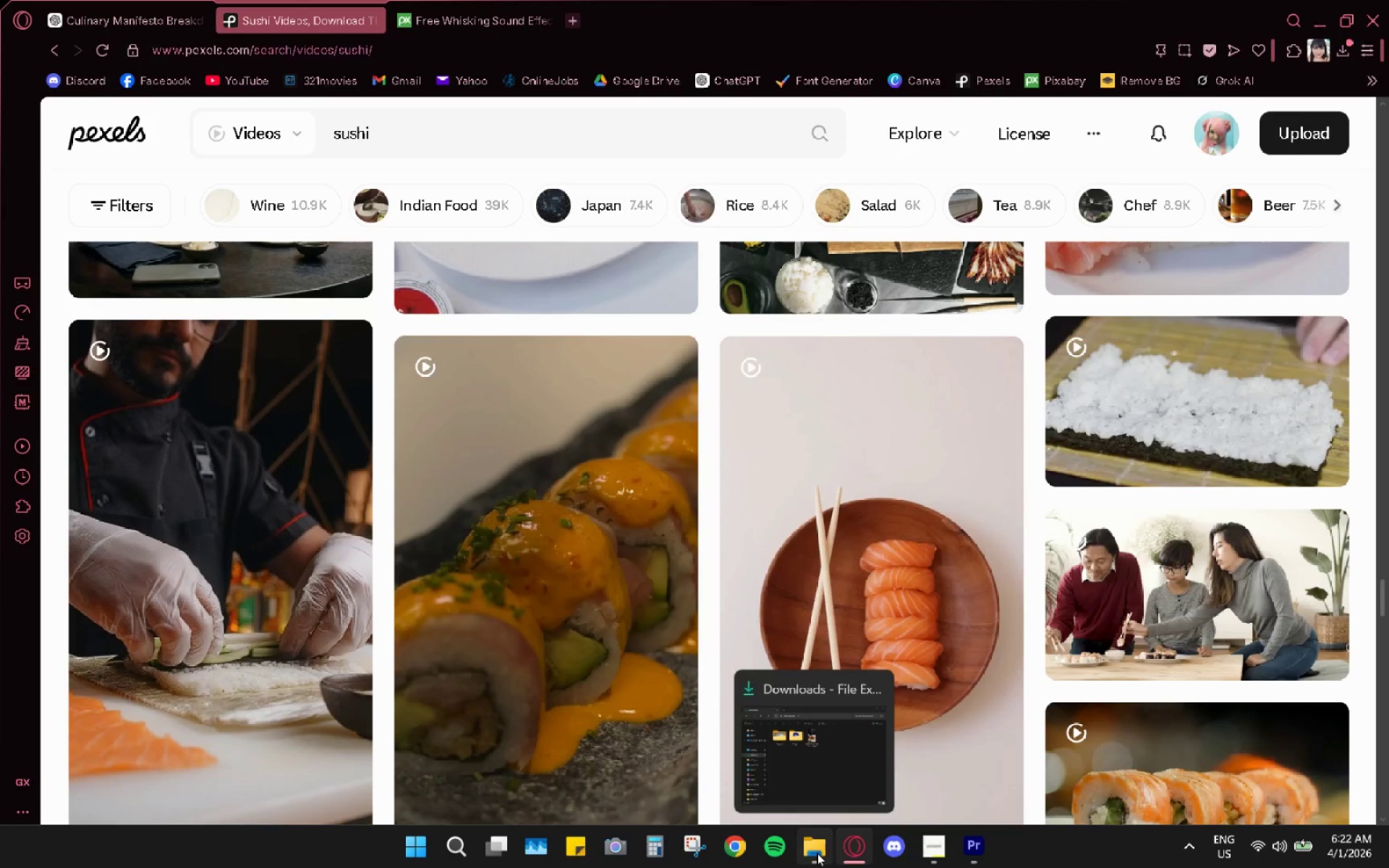 
left_click([817, 853])
 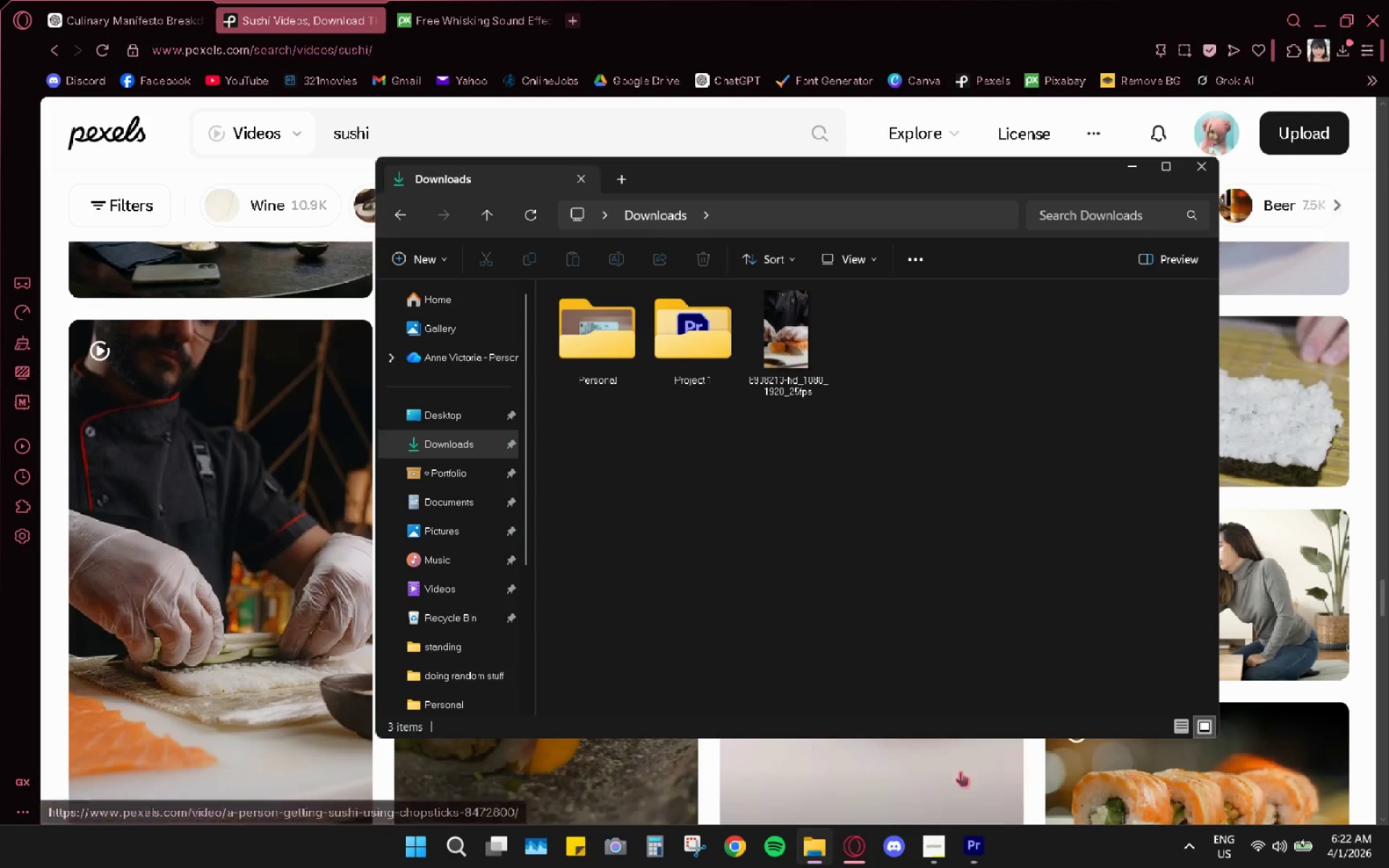 
left_click([977, 844])
 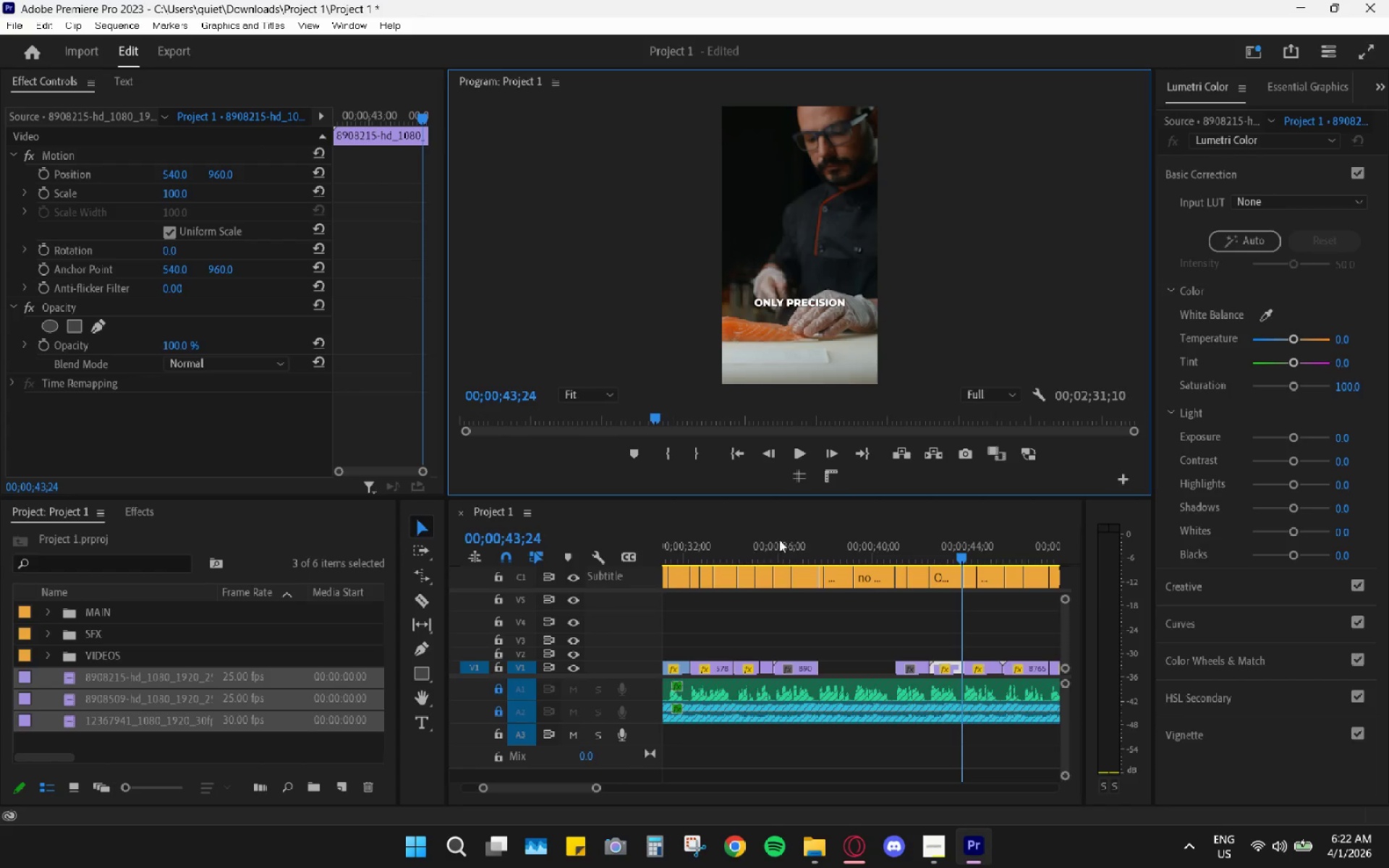 
left_click_drag(start_coordinate=[781, 538], to_coordinate=[751, 547])
 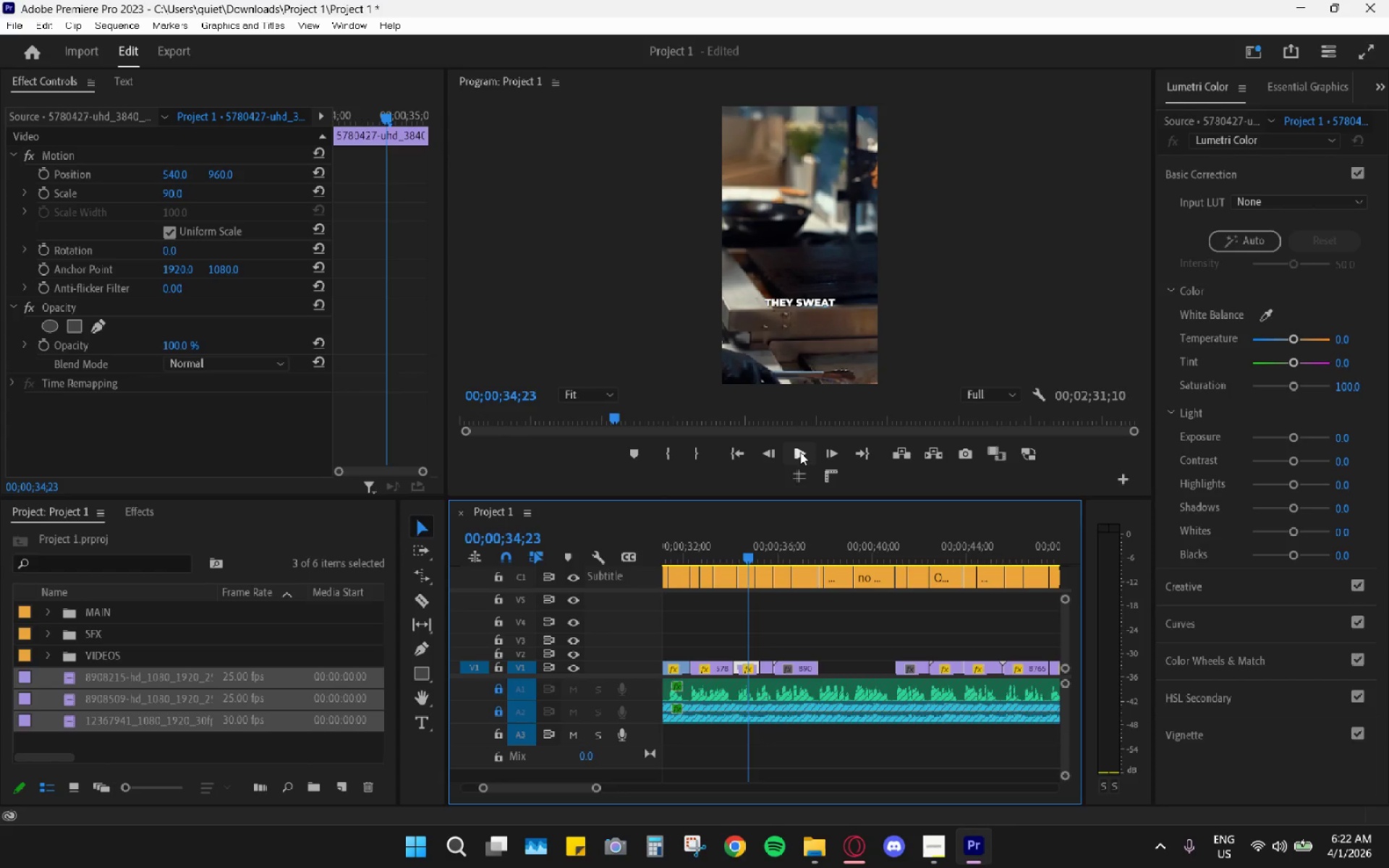 
left_click([800, 452])
 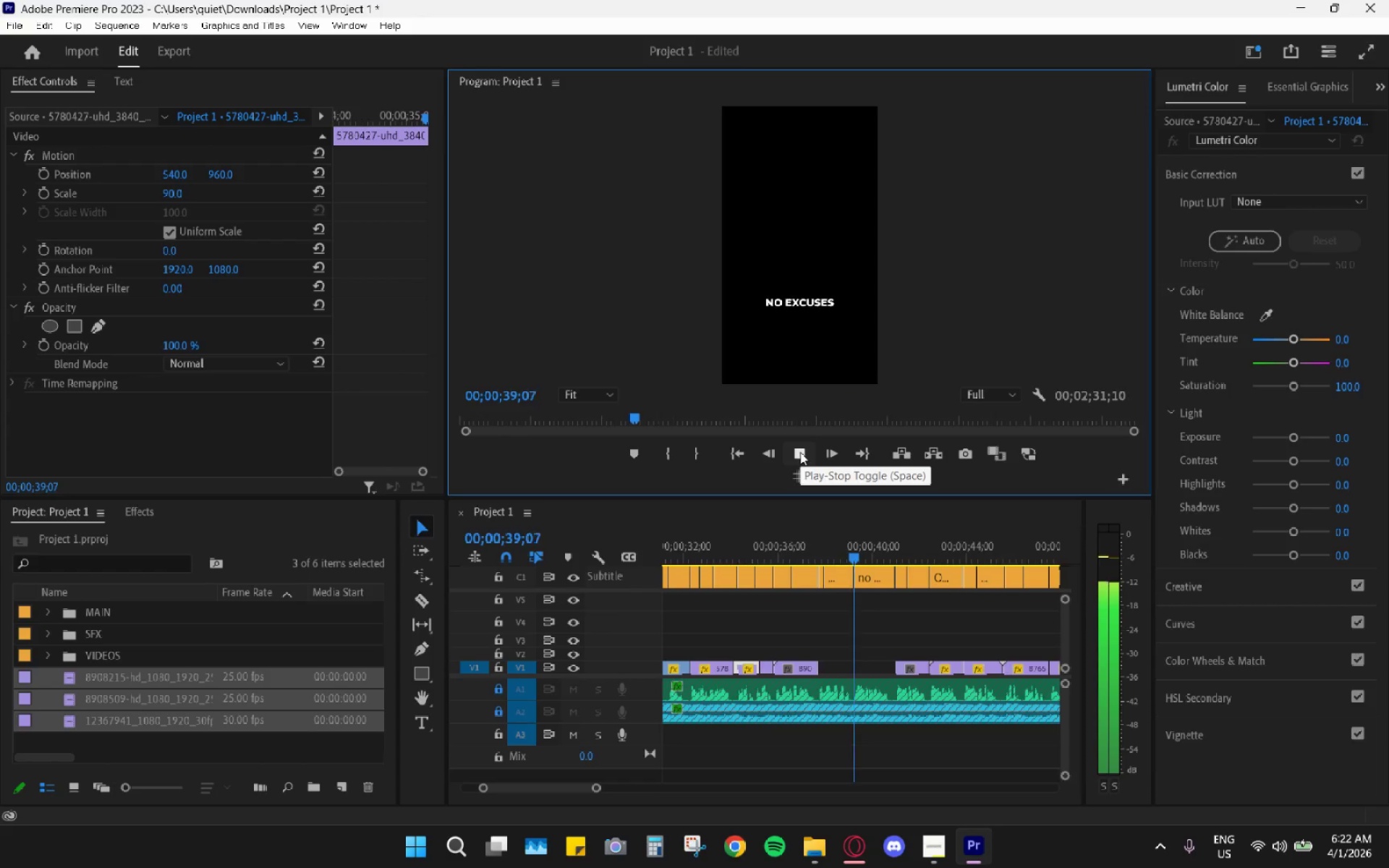 
wait(9.73)
 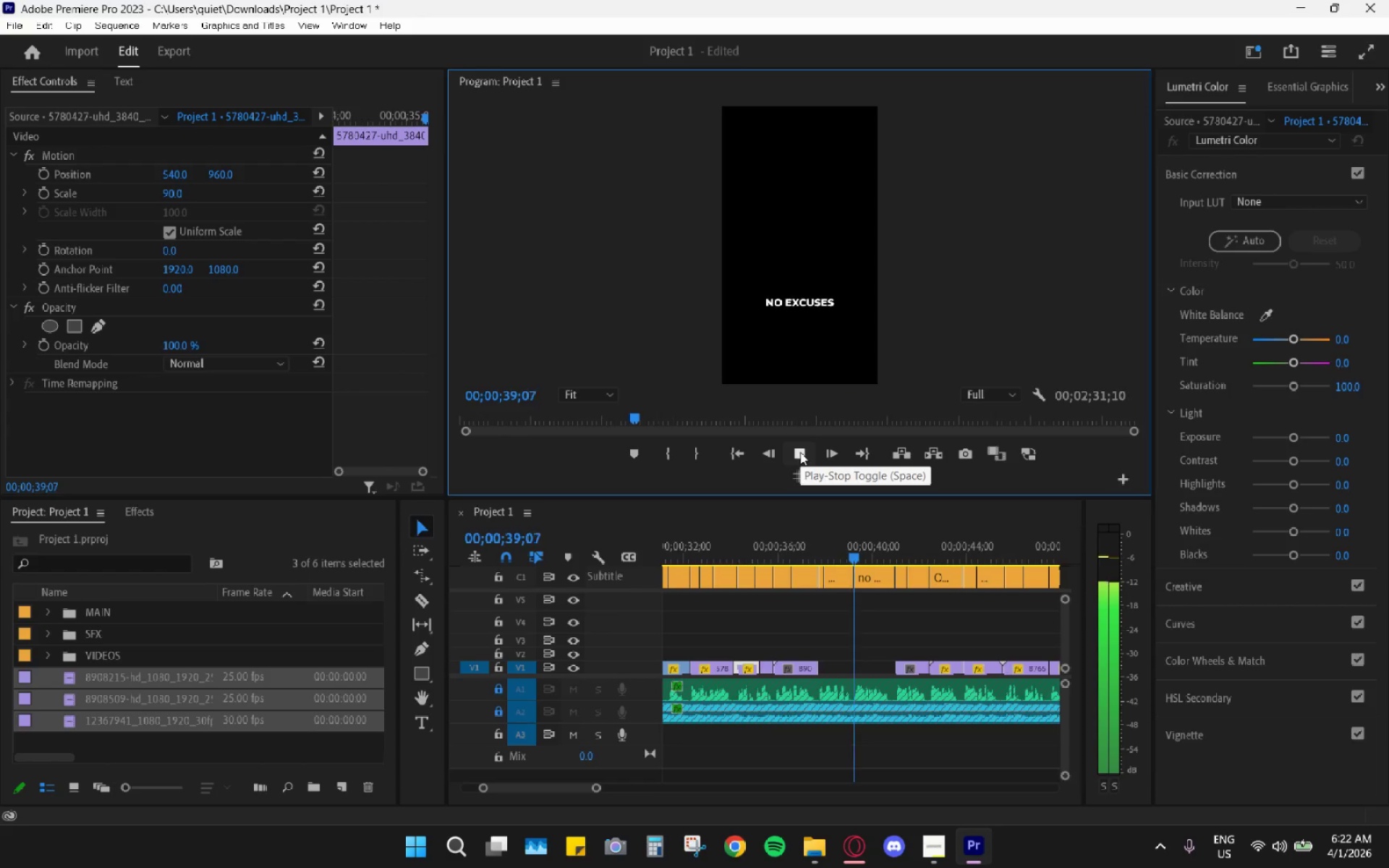 
left_click([800, 452])
 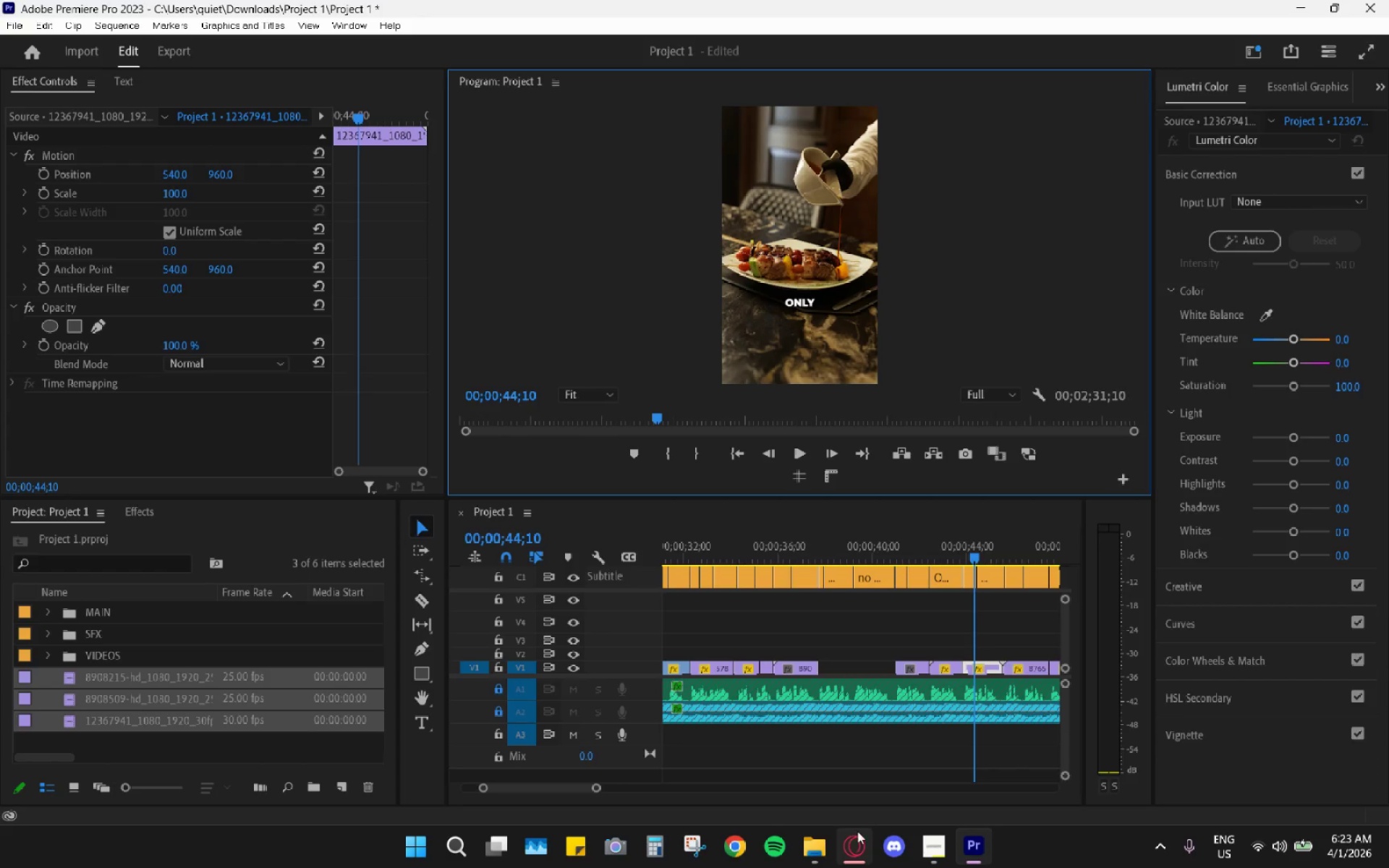 
left_click([830, 840])
 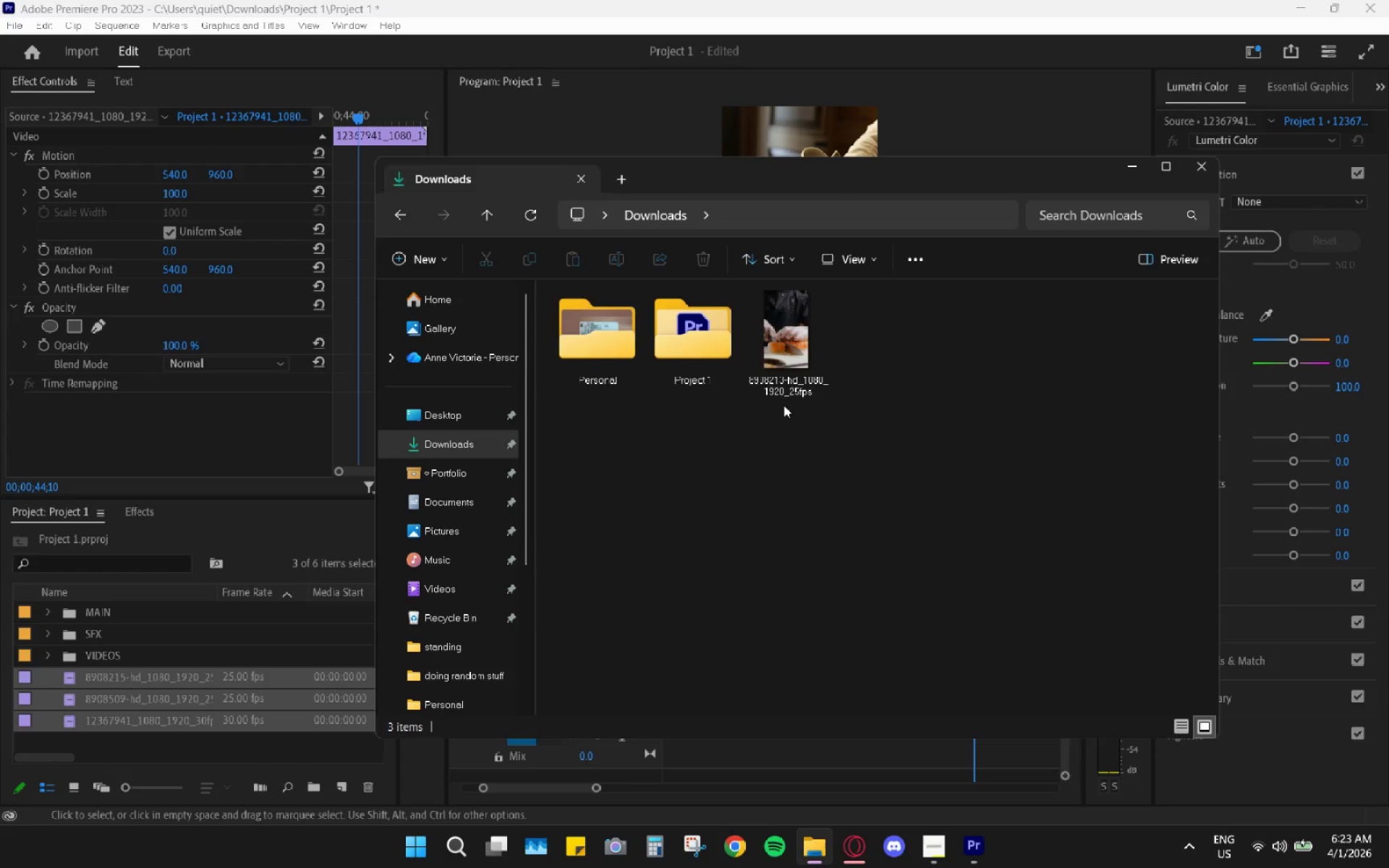 
double_click([791, 385])
 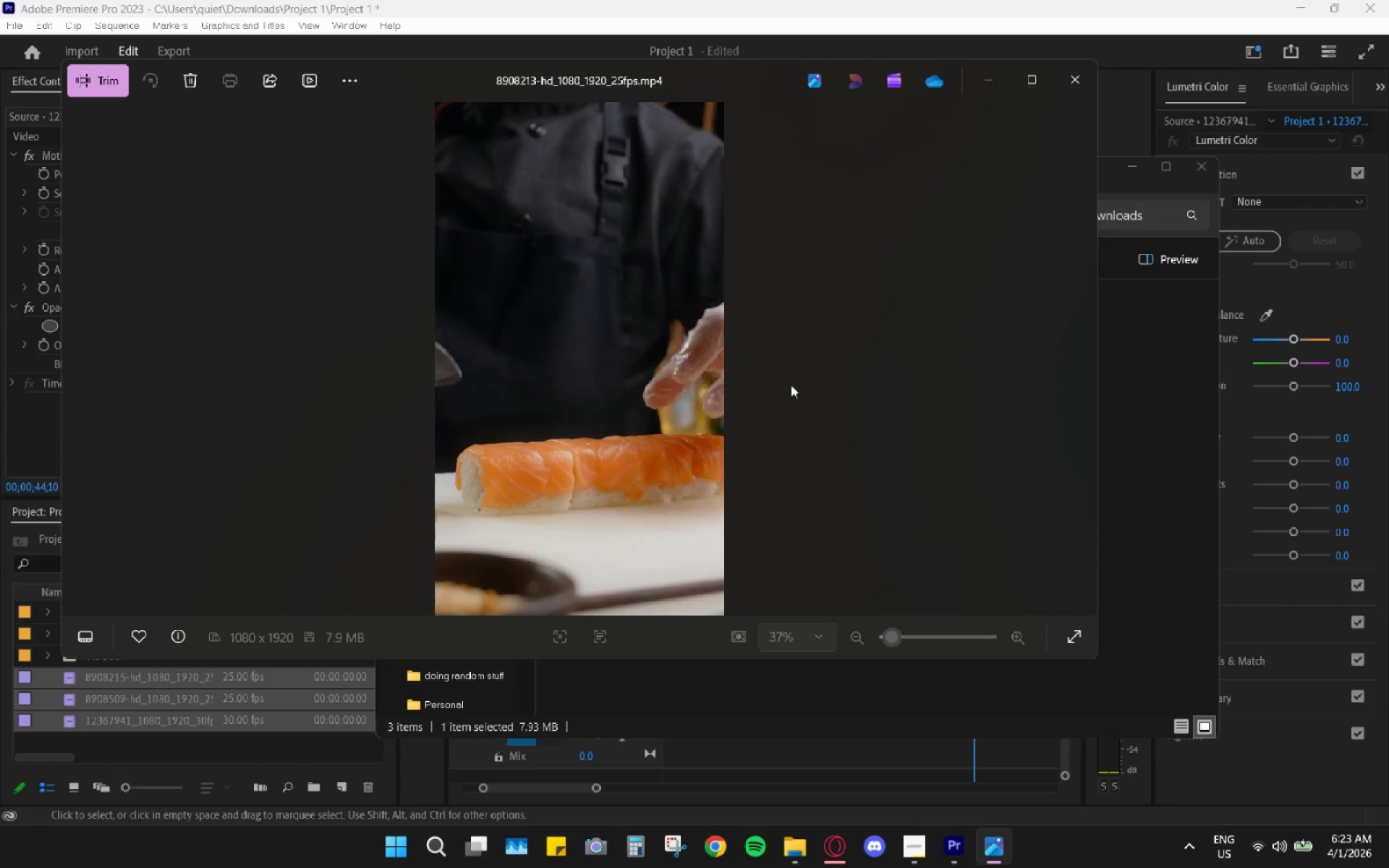 
wait(6.75)
 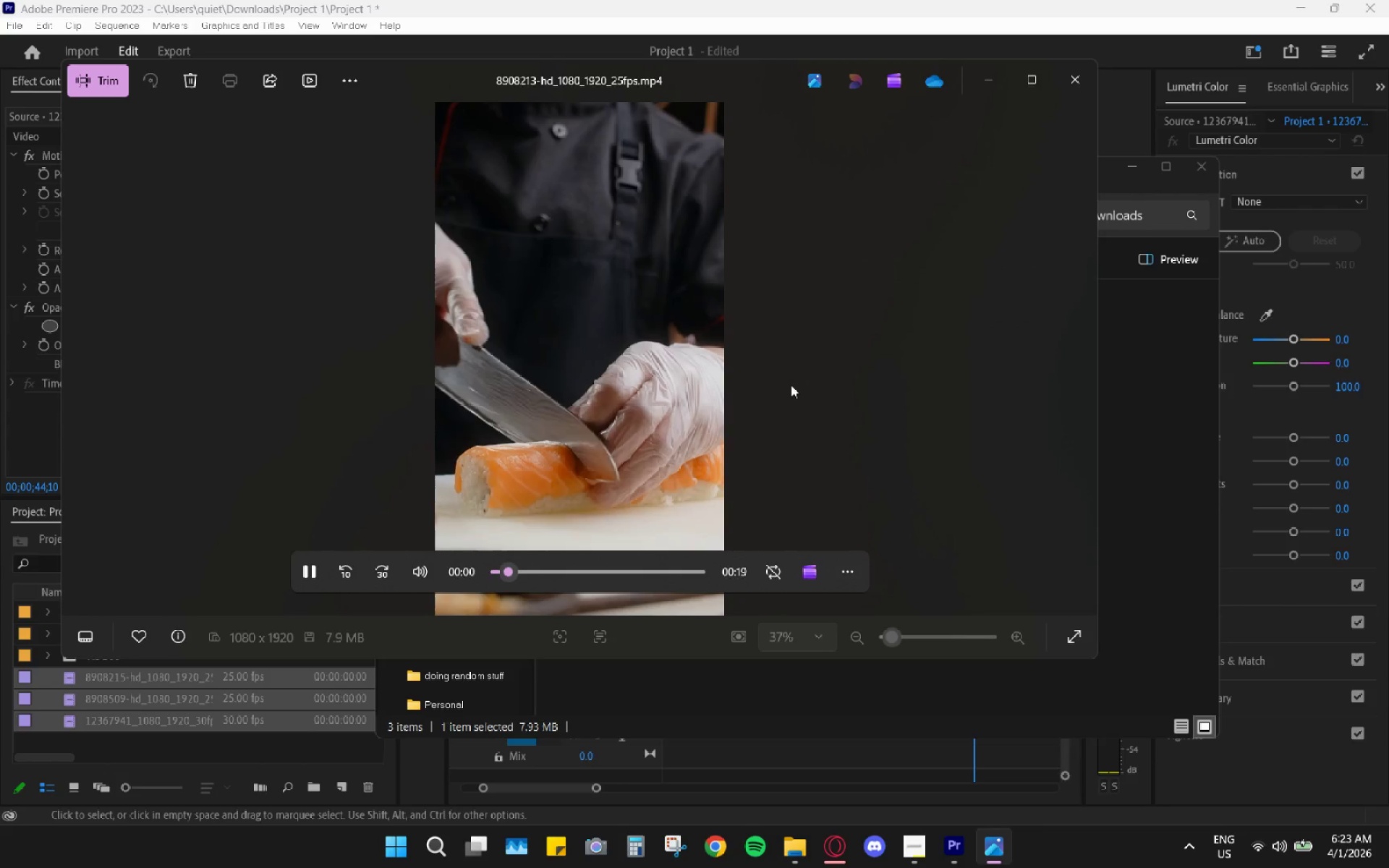 
left_click([1063, 84])
 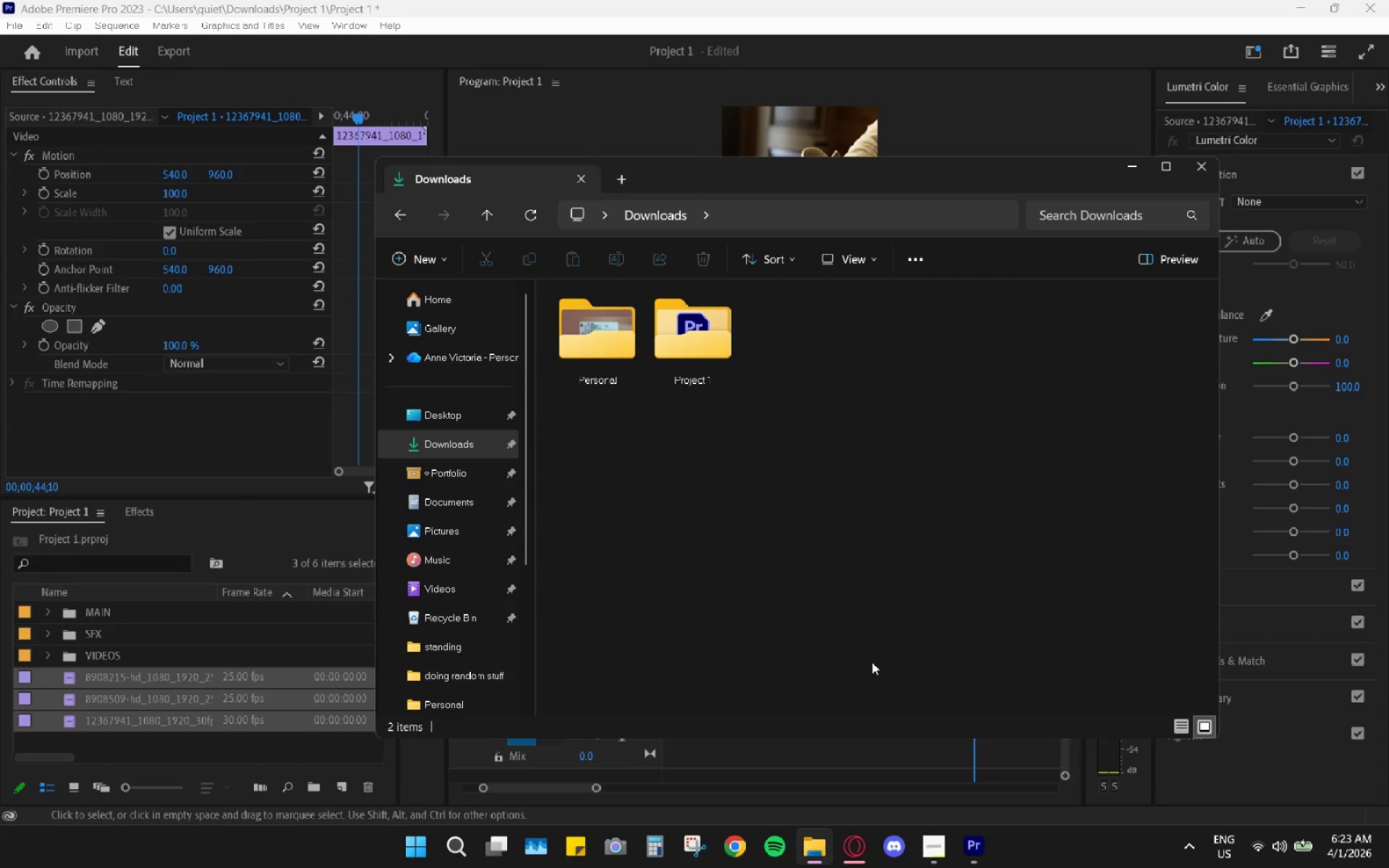 
left_click([812, 858])
 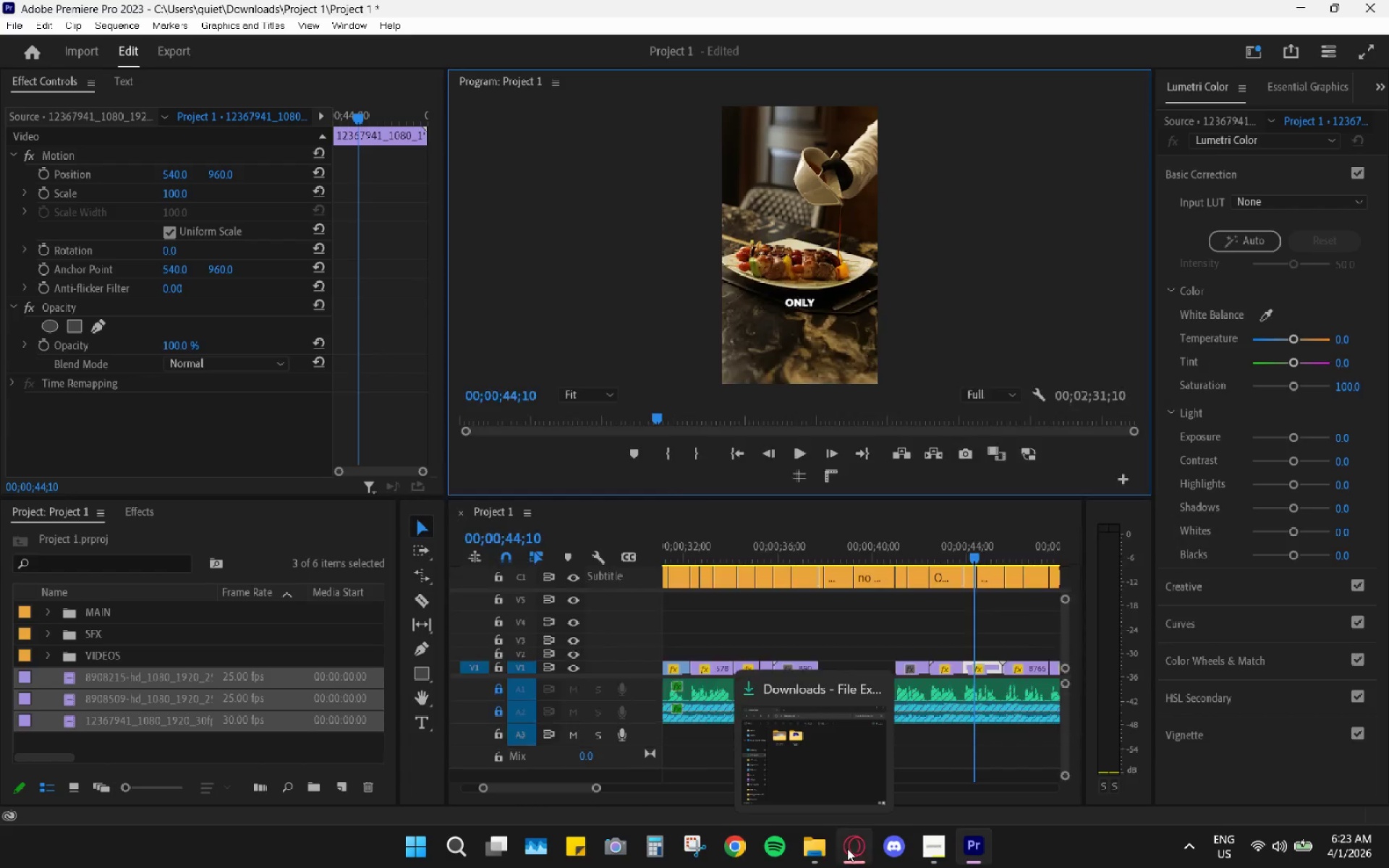 
left_click_drag(start_coordinate=[853, 848], to_coordinate=[853, 852])
 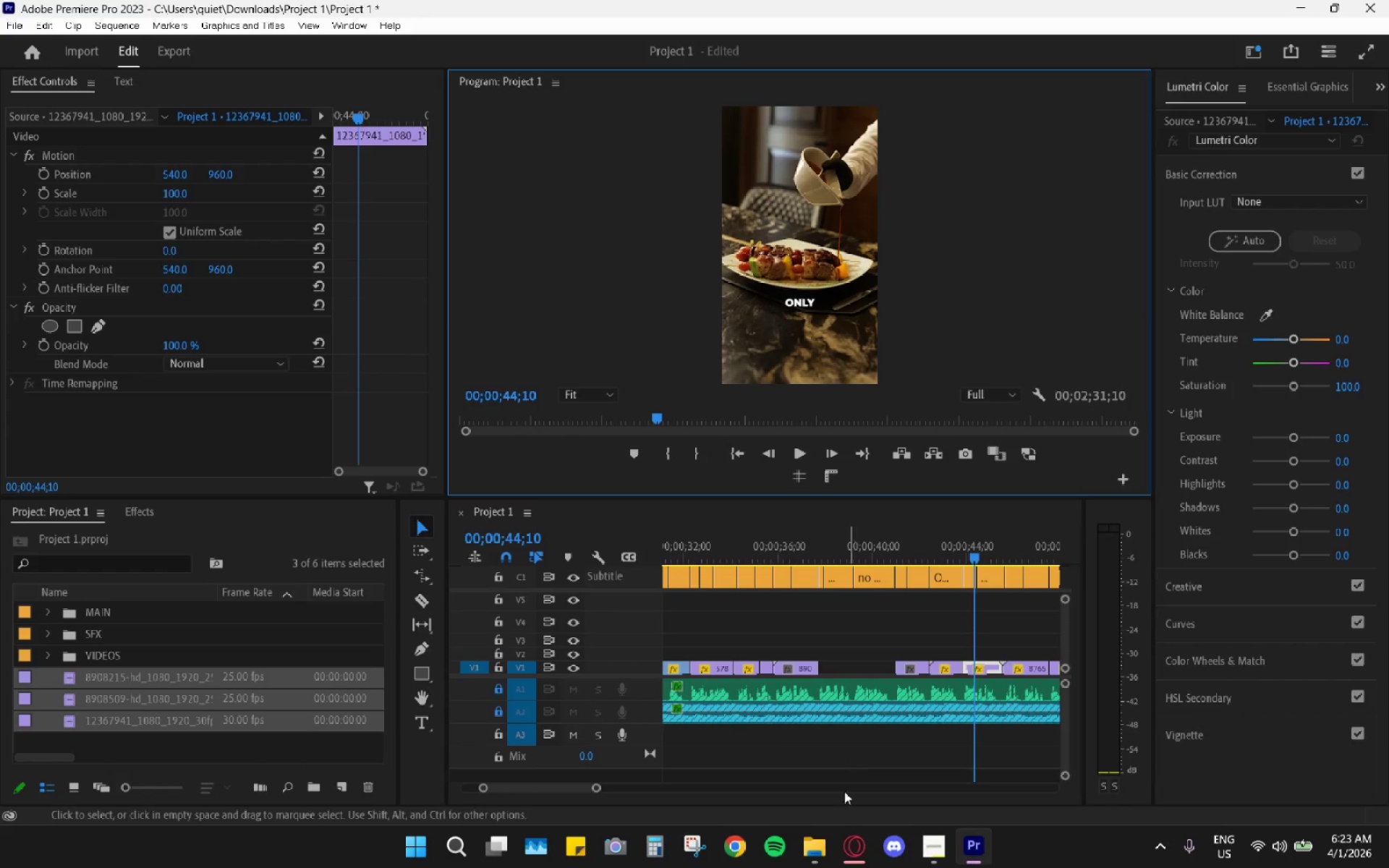 
left_click([854, 851])
 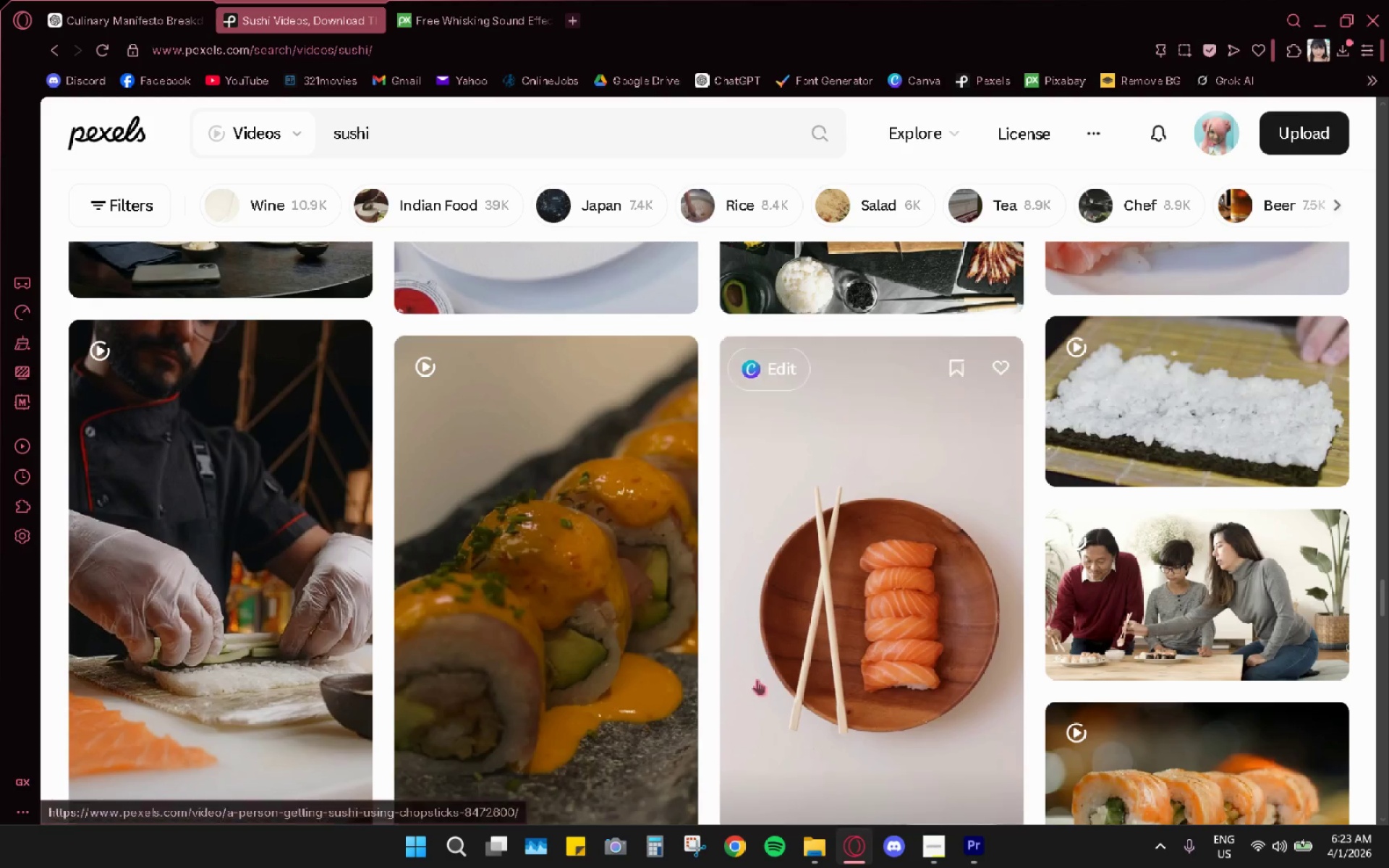 
scroll: coordinate [750, 661], scroll_direction: down, amount: 9.0
 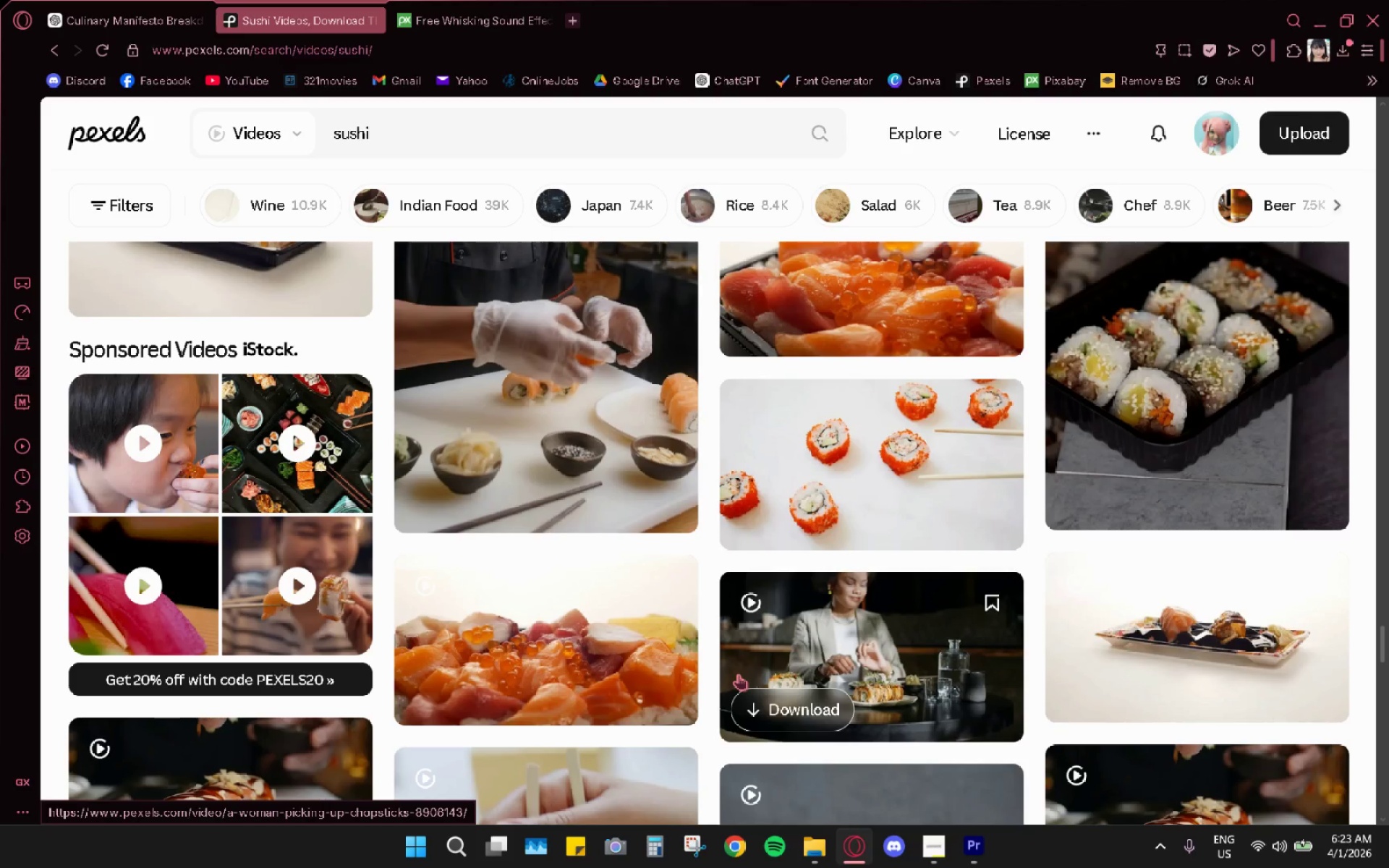 
scroll: coordinate [573, 591], scroll_direction: up, amount: 2.0
 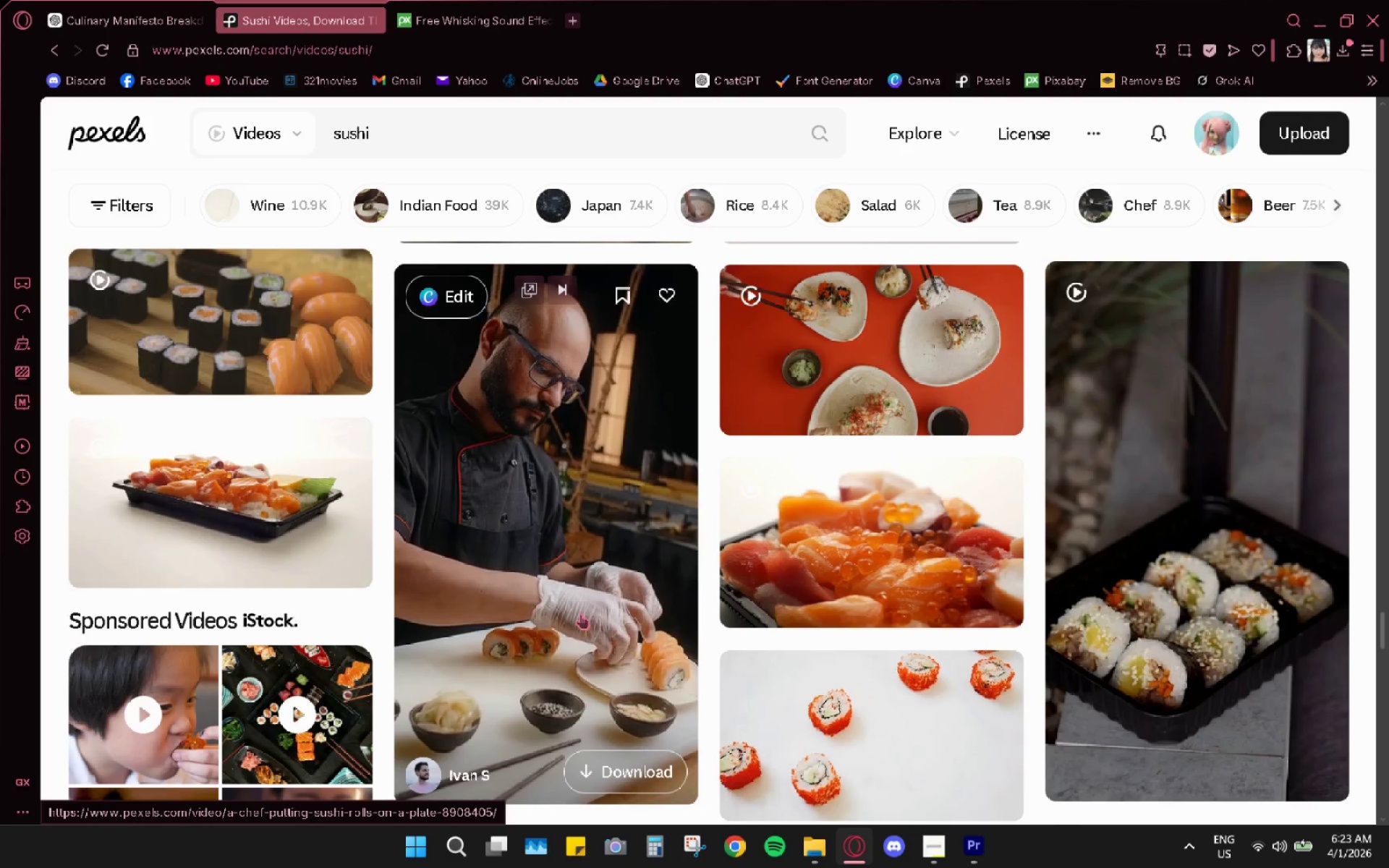 
wait(8.4)
 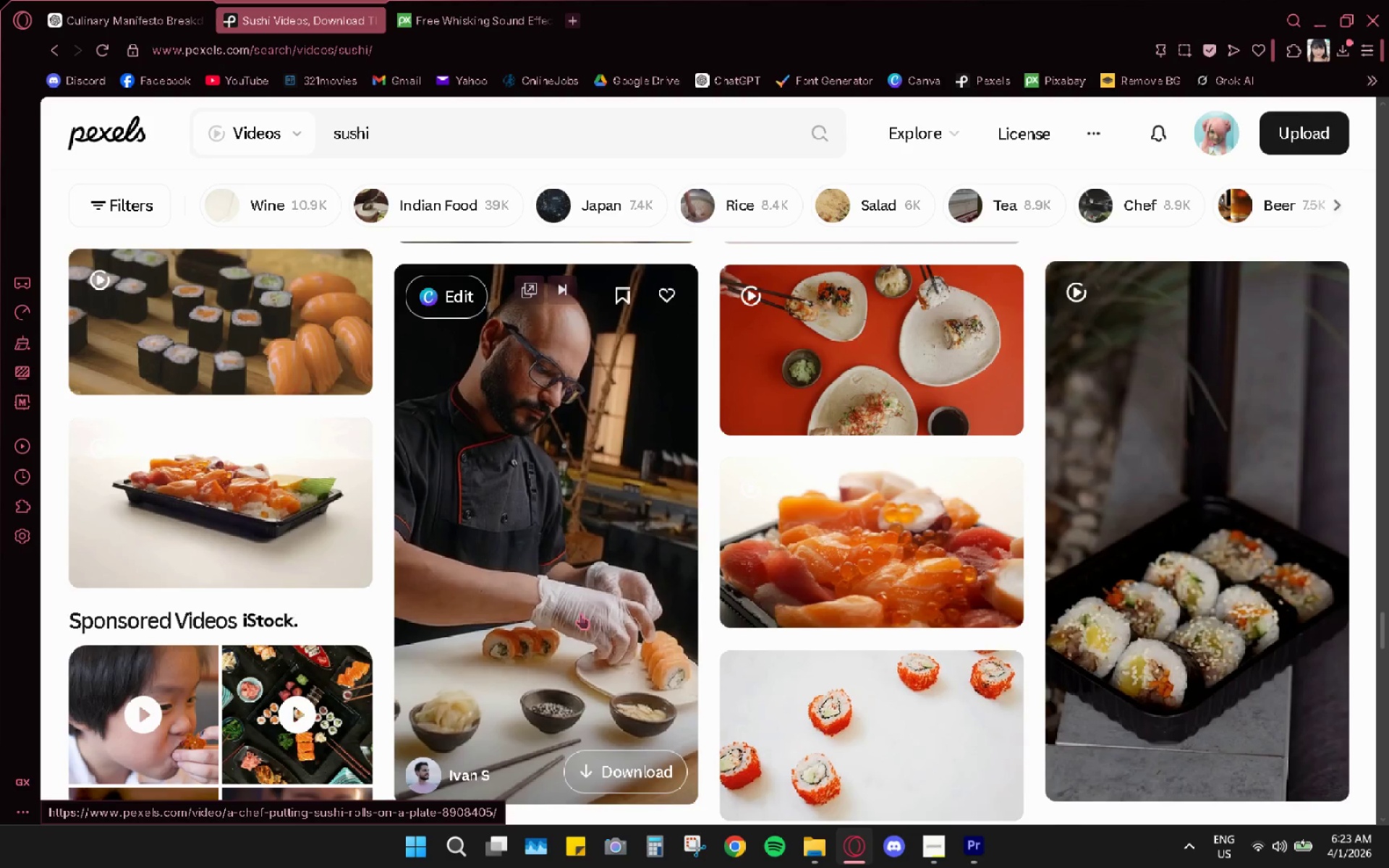 
scroll: coordinate [629, 606], scroll_direction: down, amount: 12.0
 